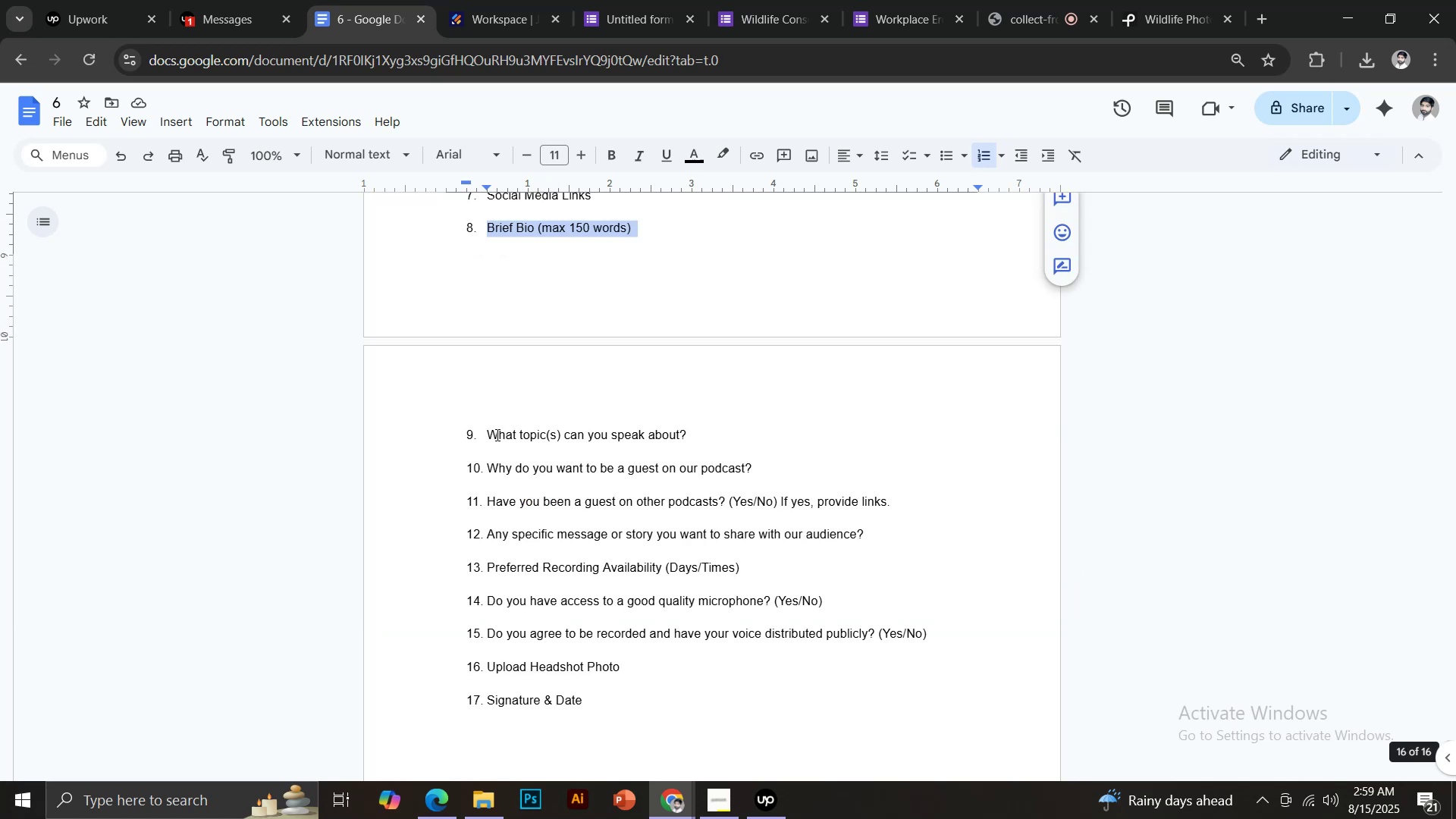 
left_click_drag(start_coordinate=[488, 434], to_coordinate=[698, 436])
 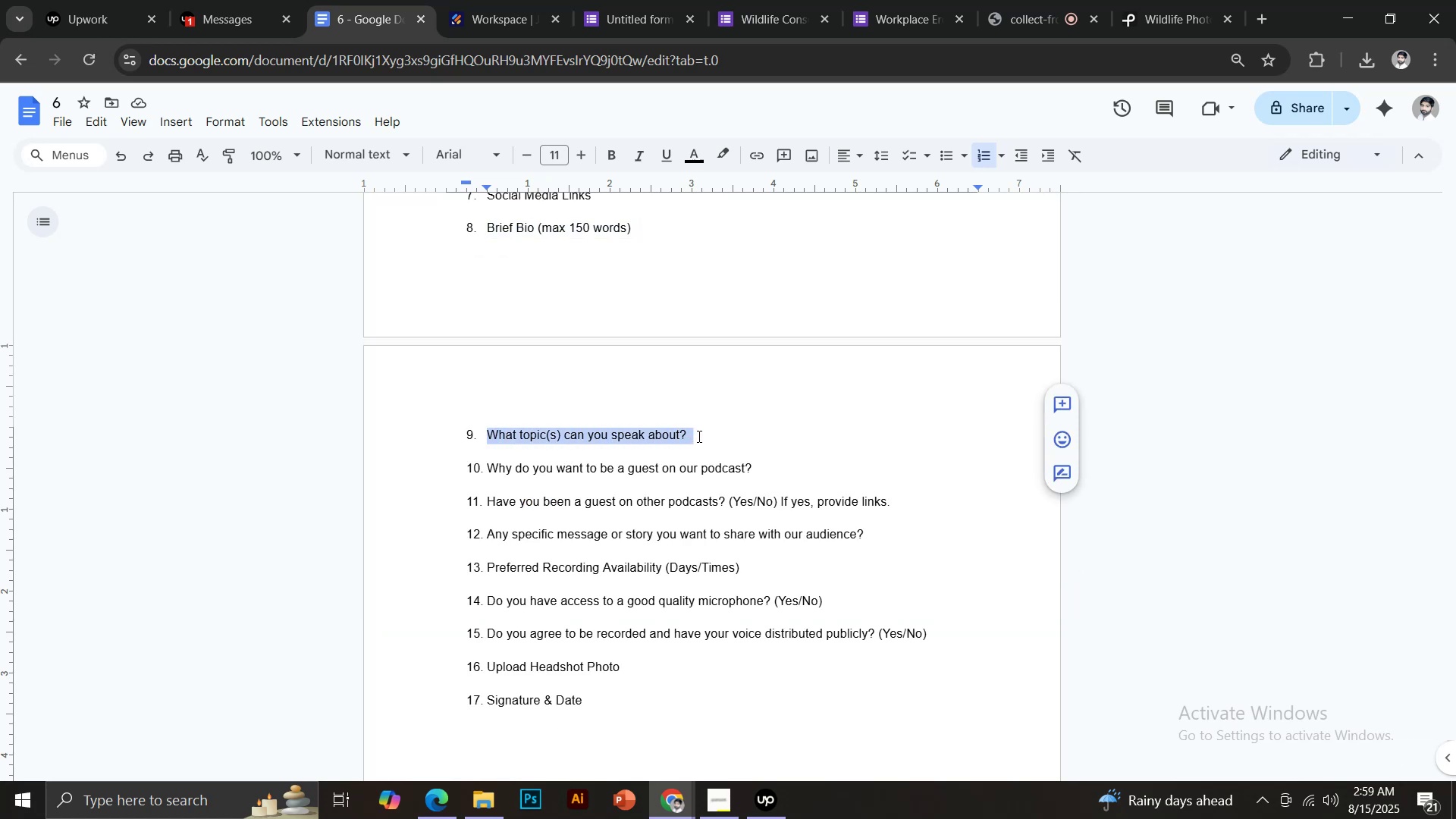 
key(Control+C)
 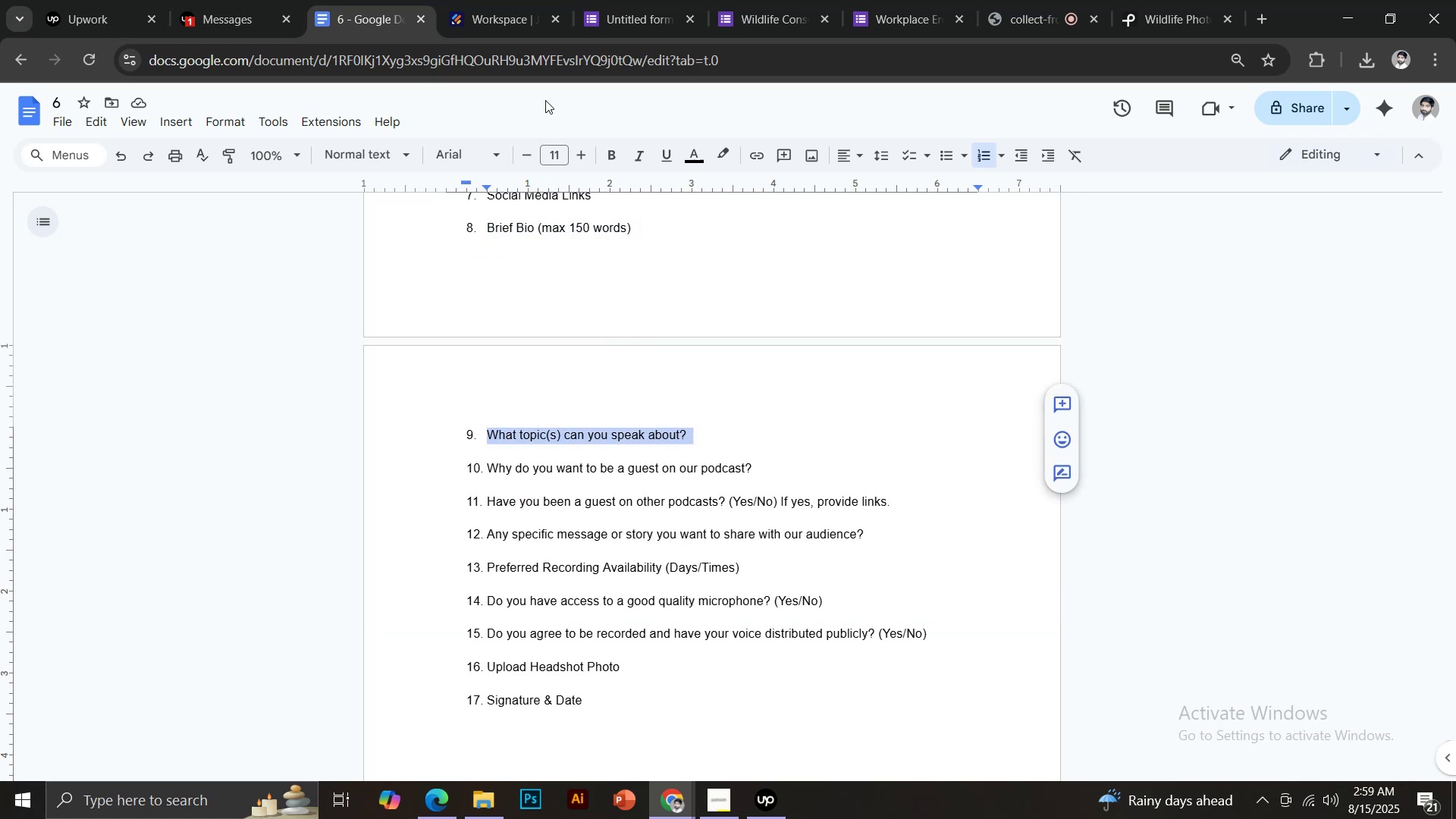 
left_click([626, 0])
 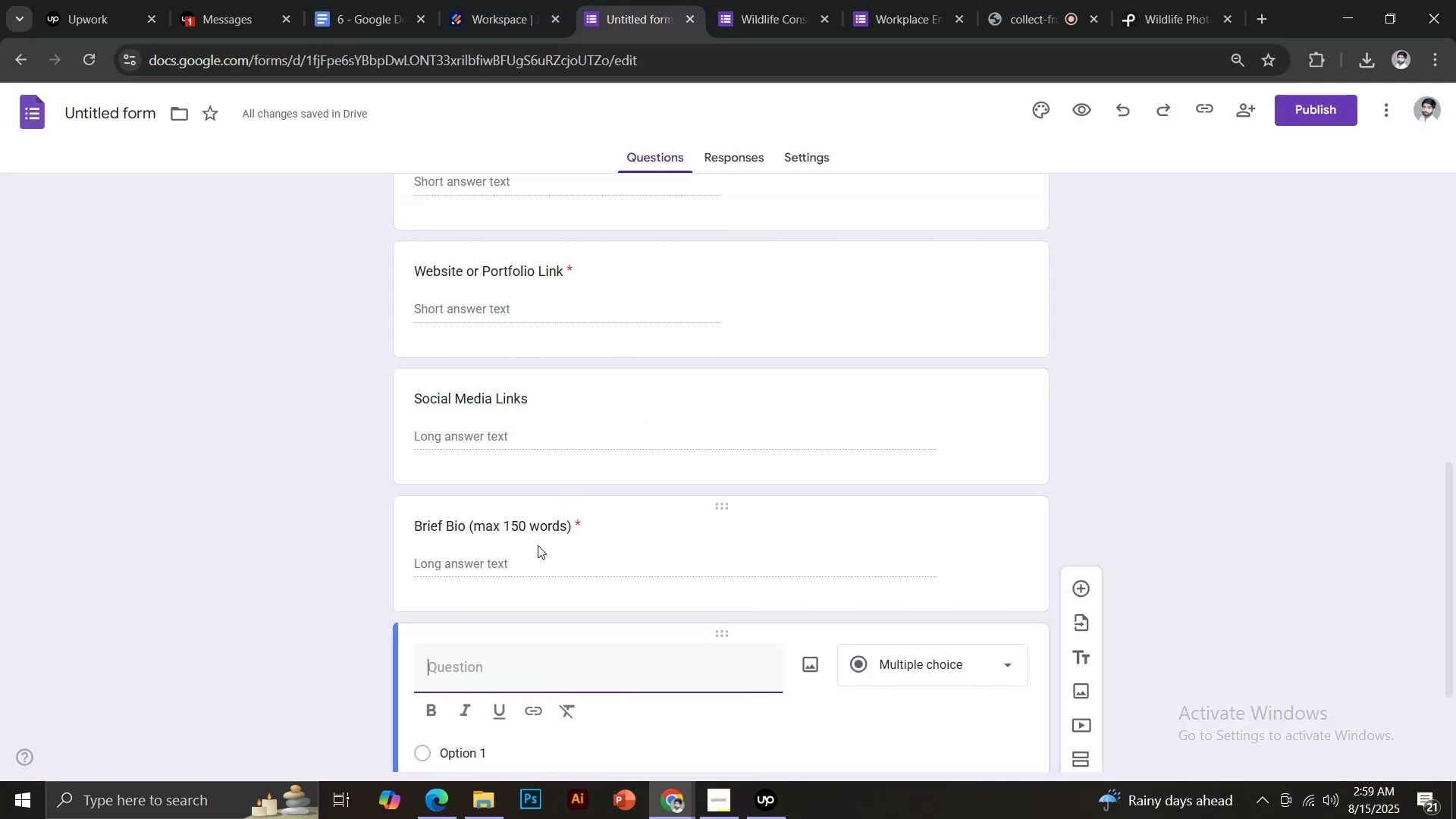 
key(Control+Shift+V)
 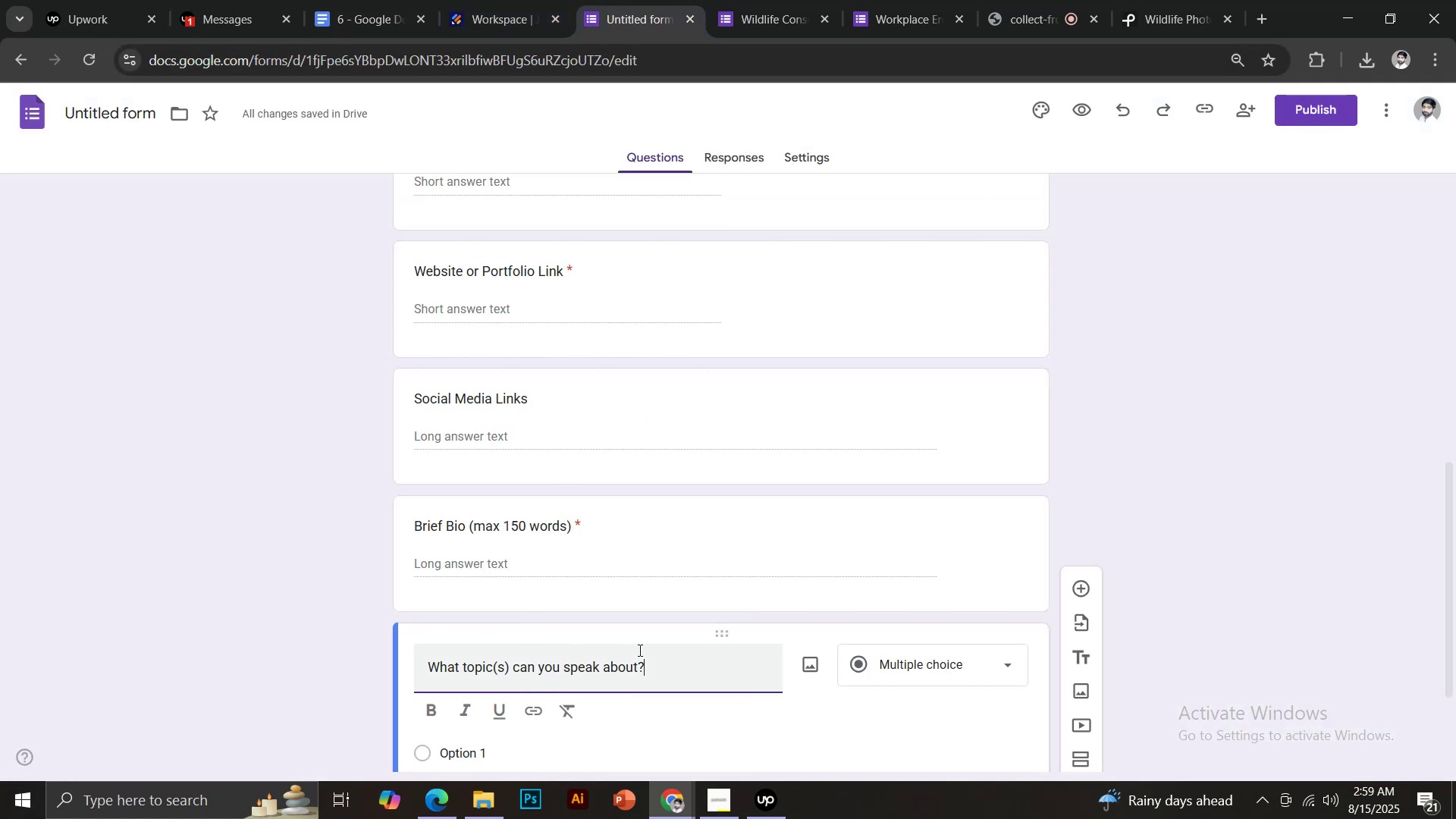 
scroll: coordinate [847, 588], scroll_direction: down, amount: 4.0
 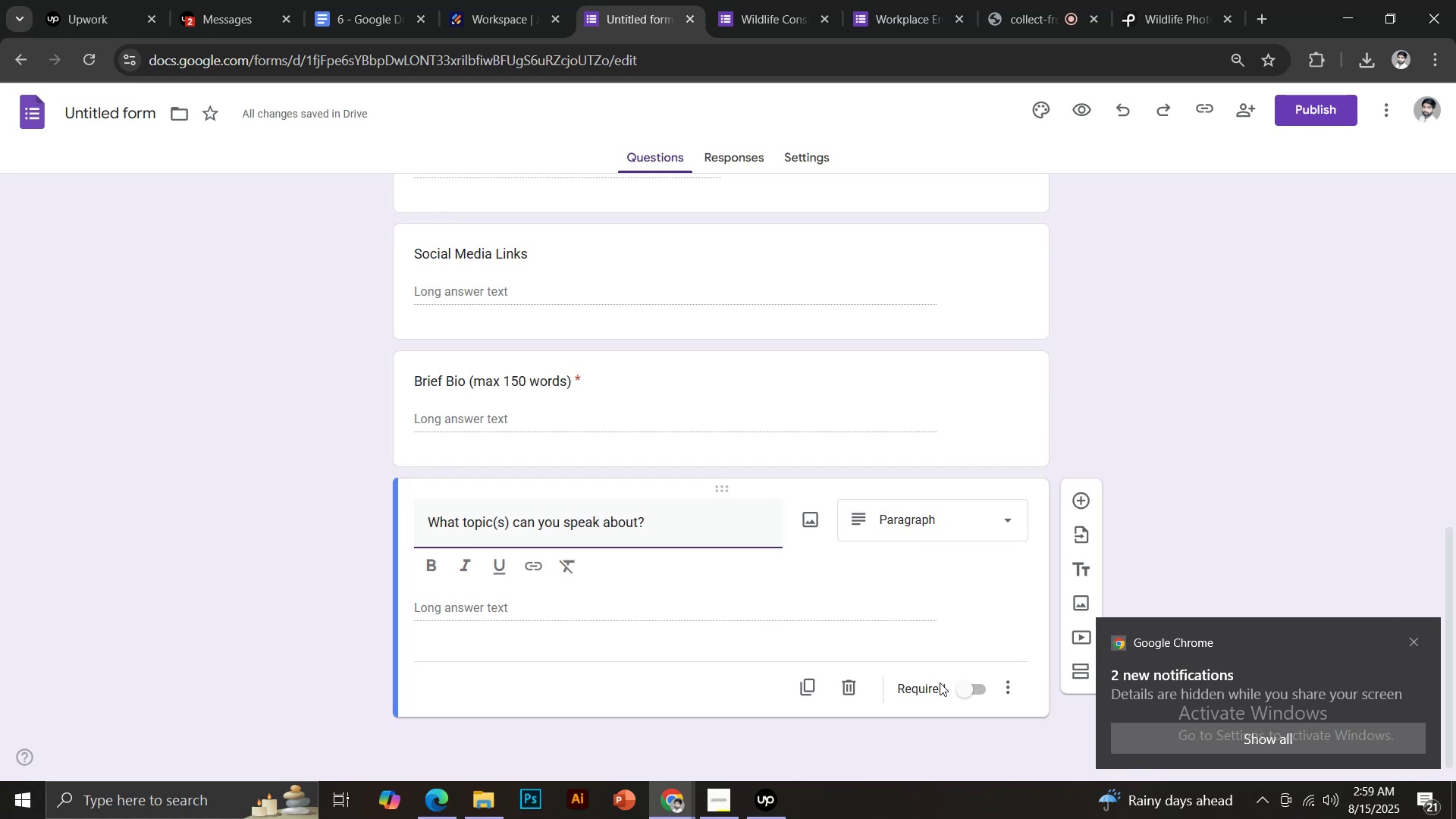 
left_click([974, 687])
 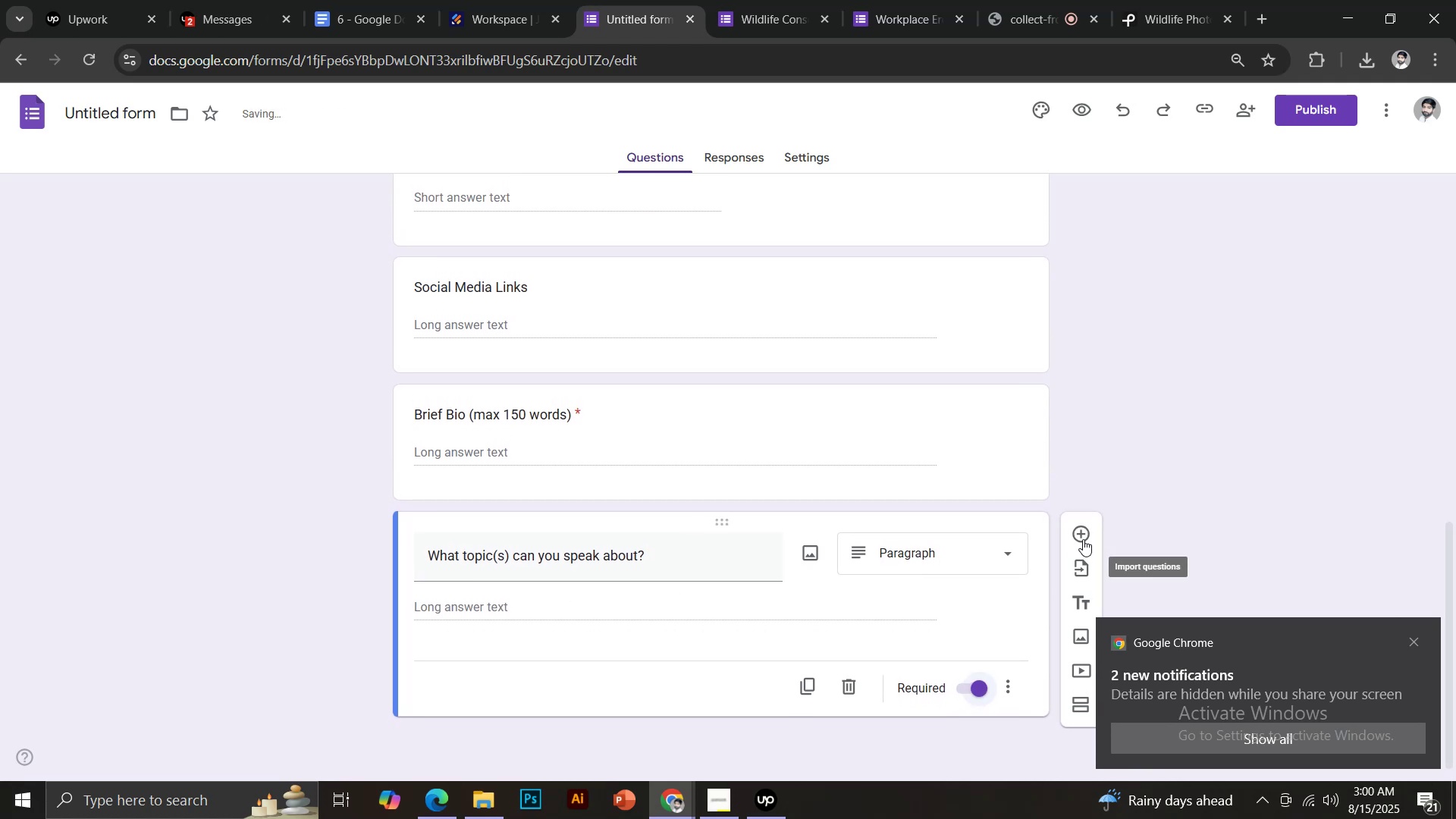 
left_click([1083, 530])
 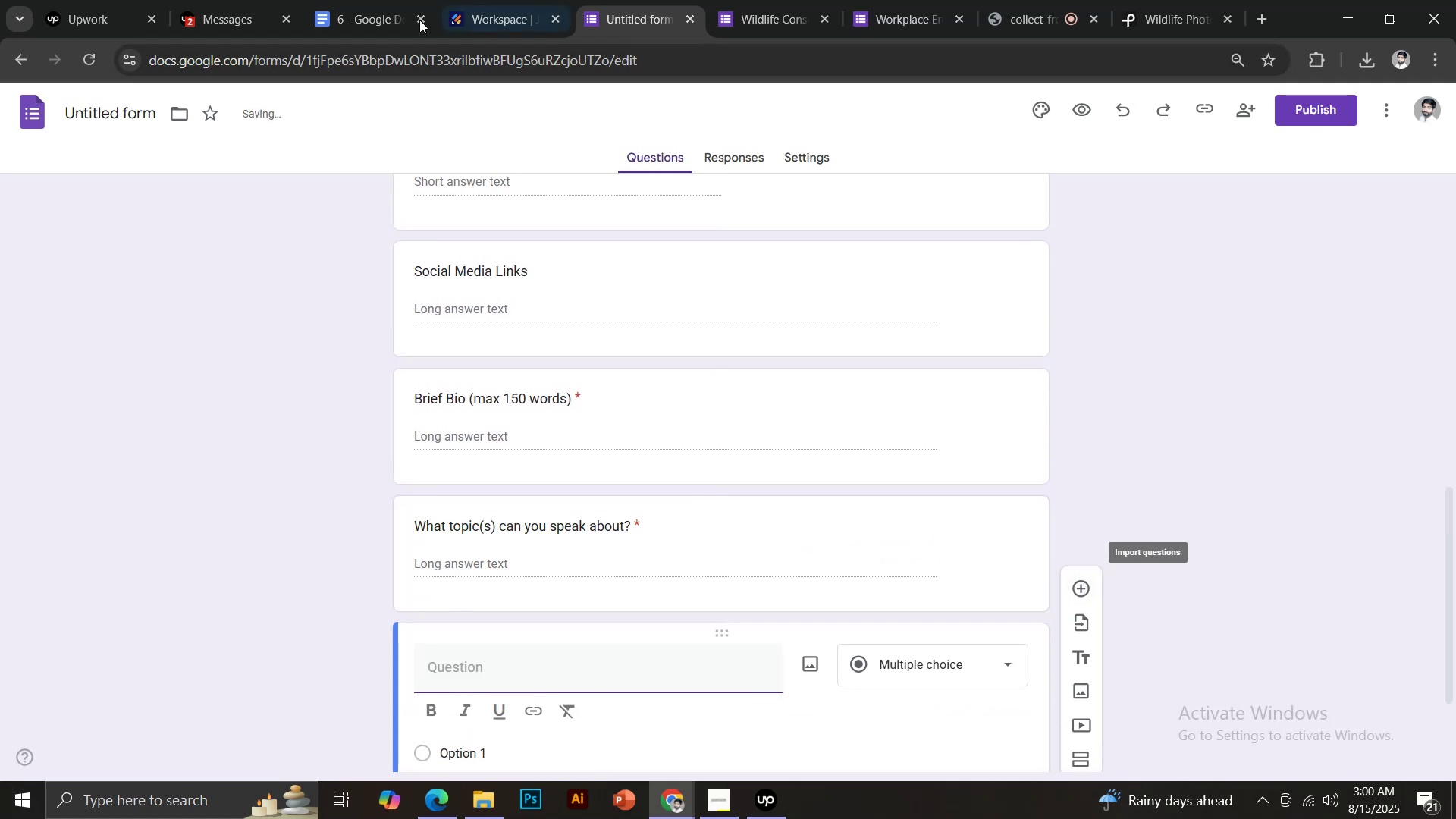 
left_click([395, 0])
 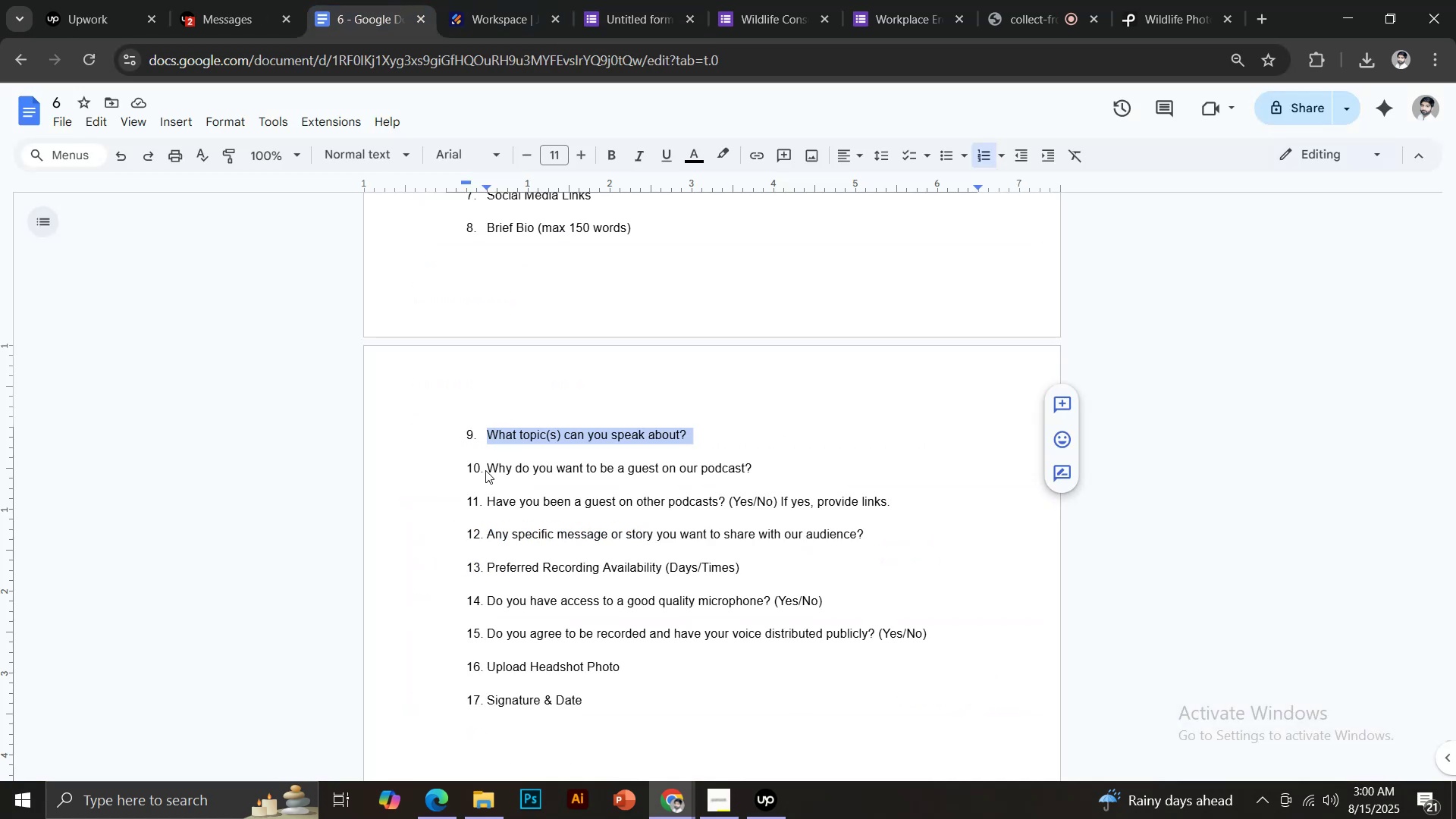 
left_click_drag(start_coordinate=[488, 466], to_coordinate=[763, 469])
 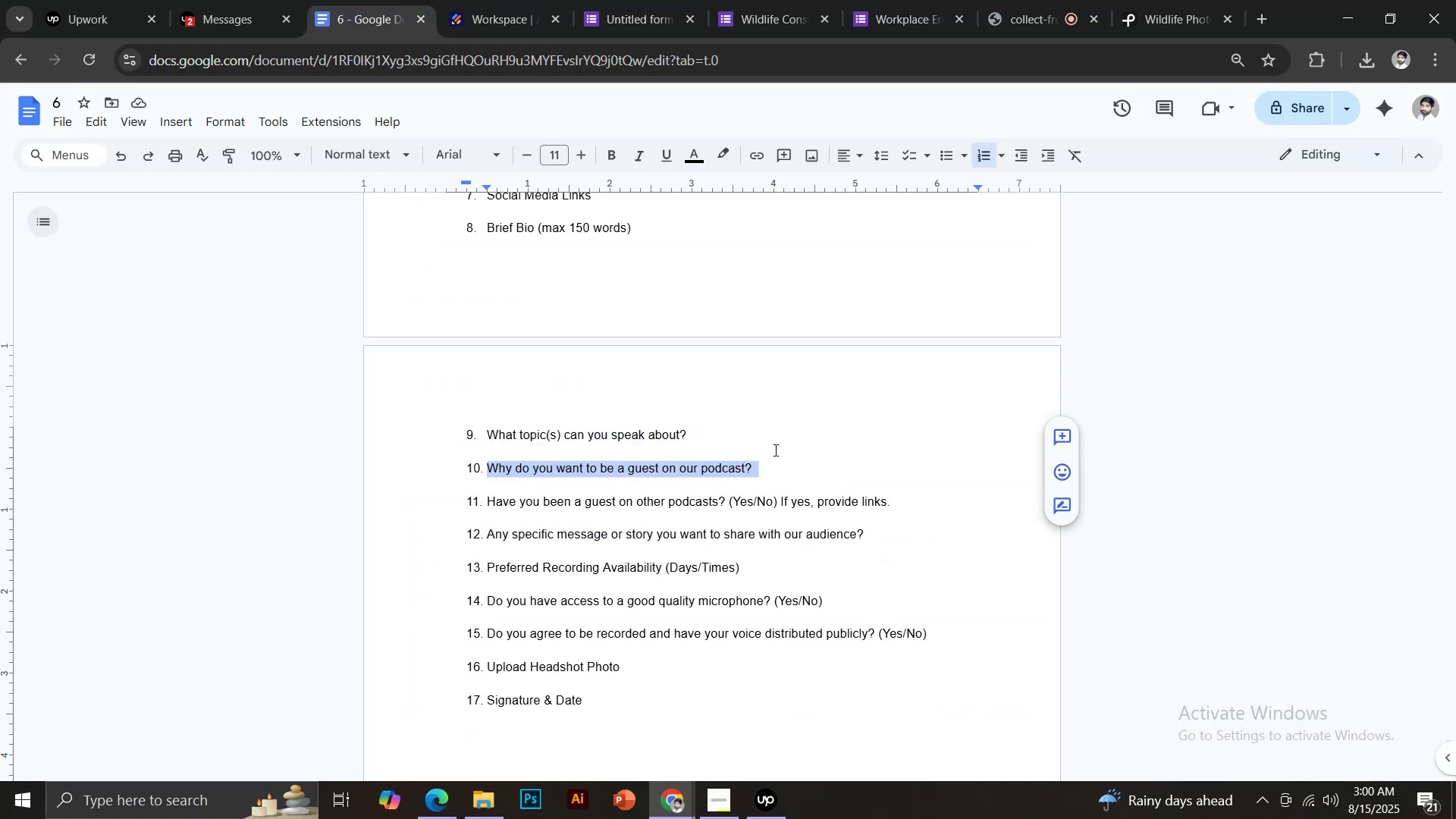 
key(Control+C)
 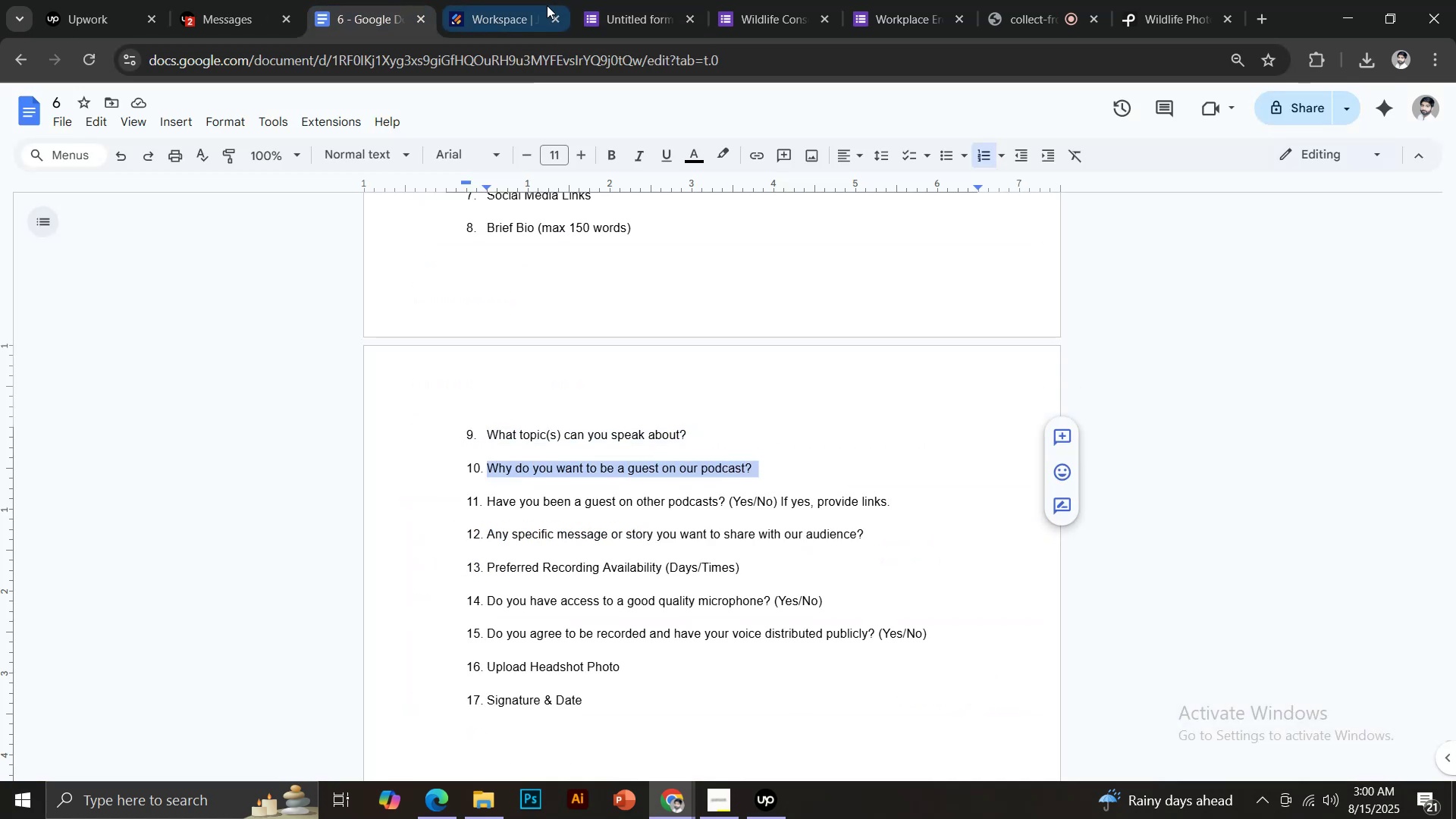 
left_click([617, 0])
 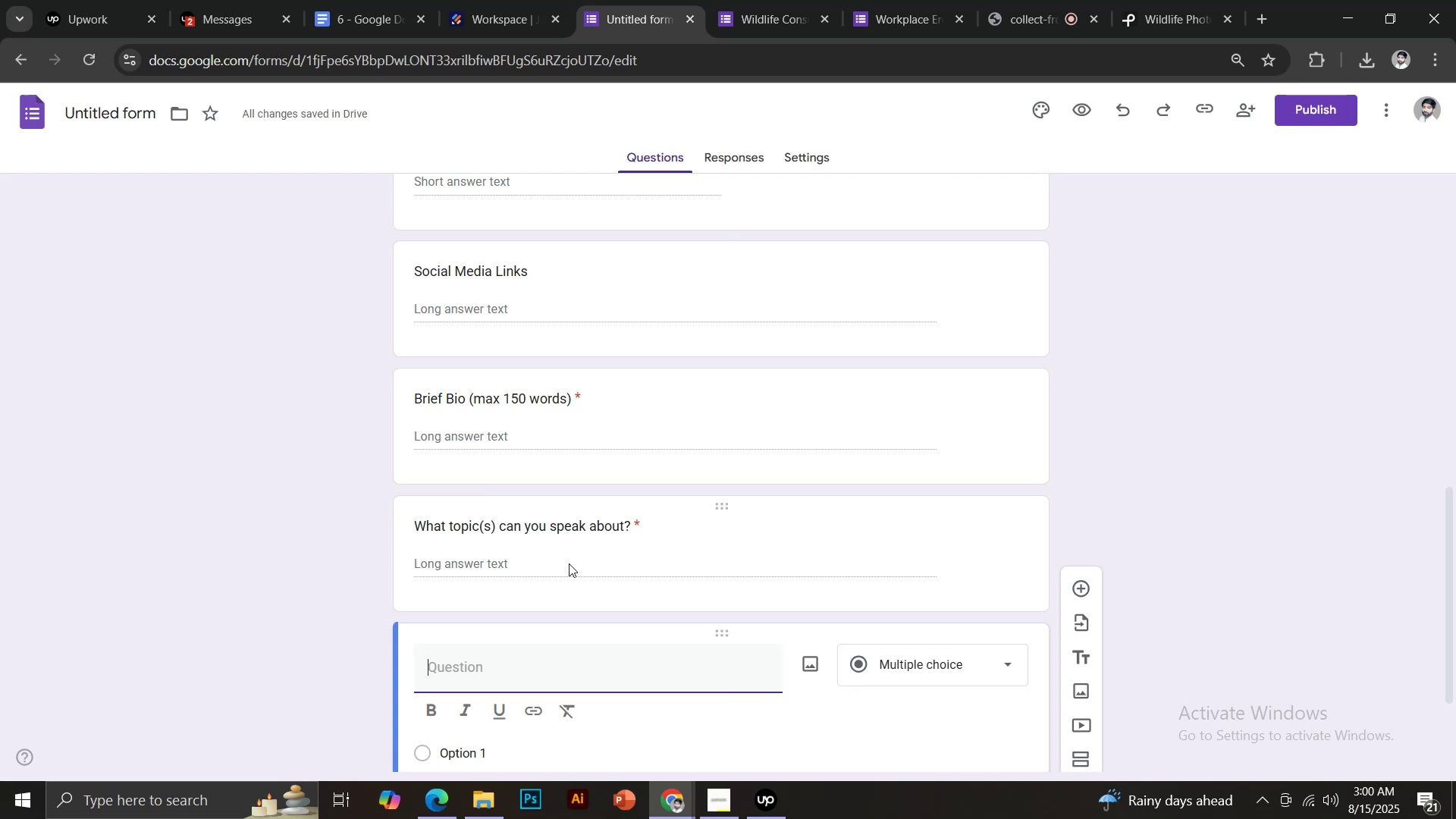 
scroll: coordinate [553, 607], scroll_direction: down, amount: 2.0
 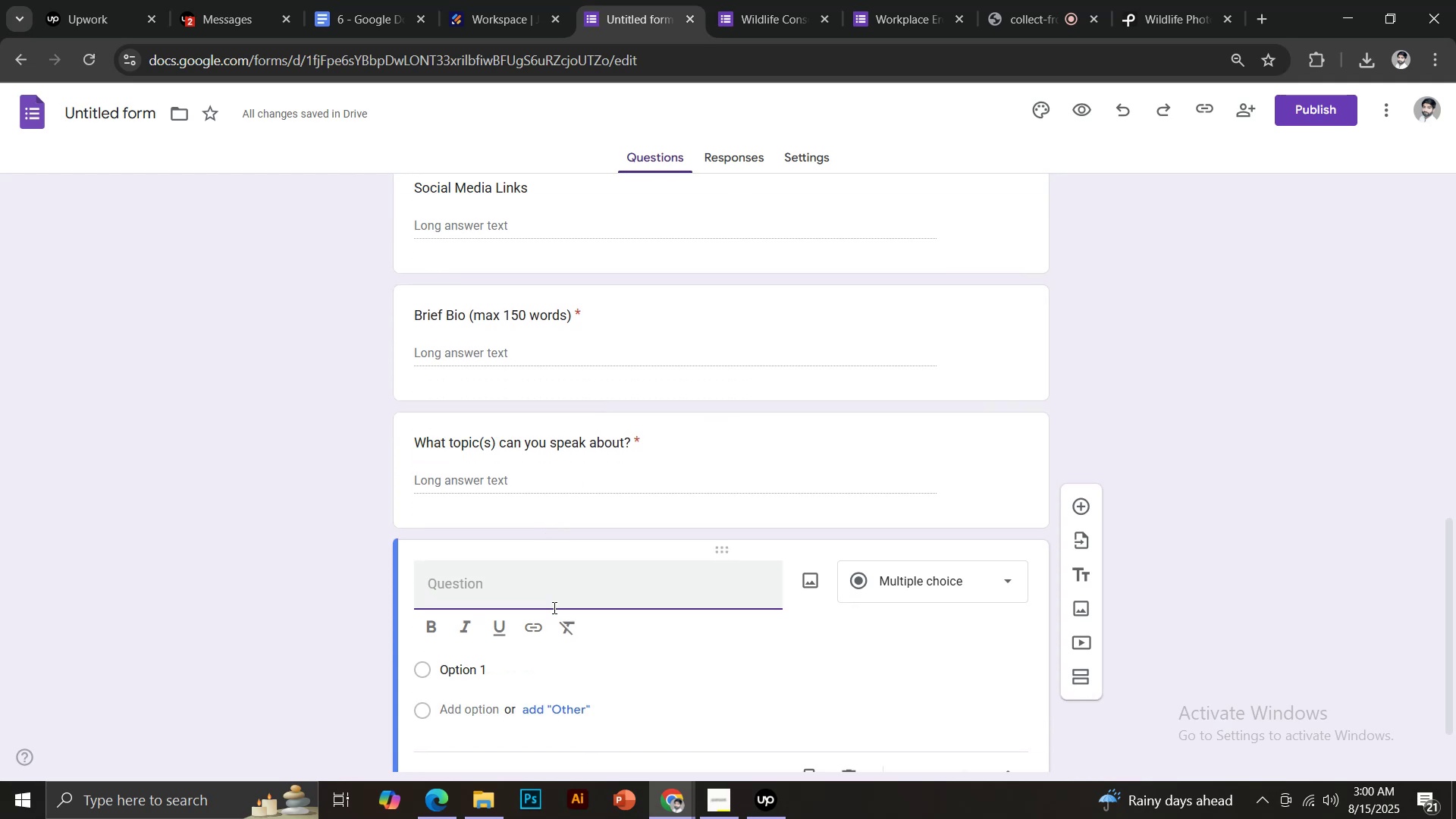 
key(Control+Shift+V)
 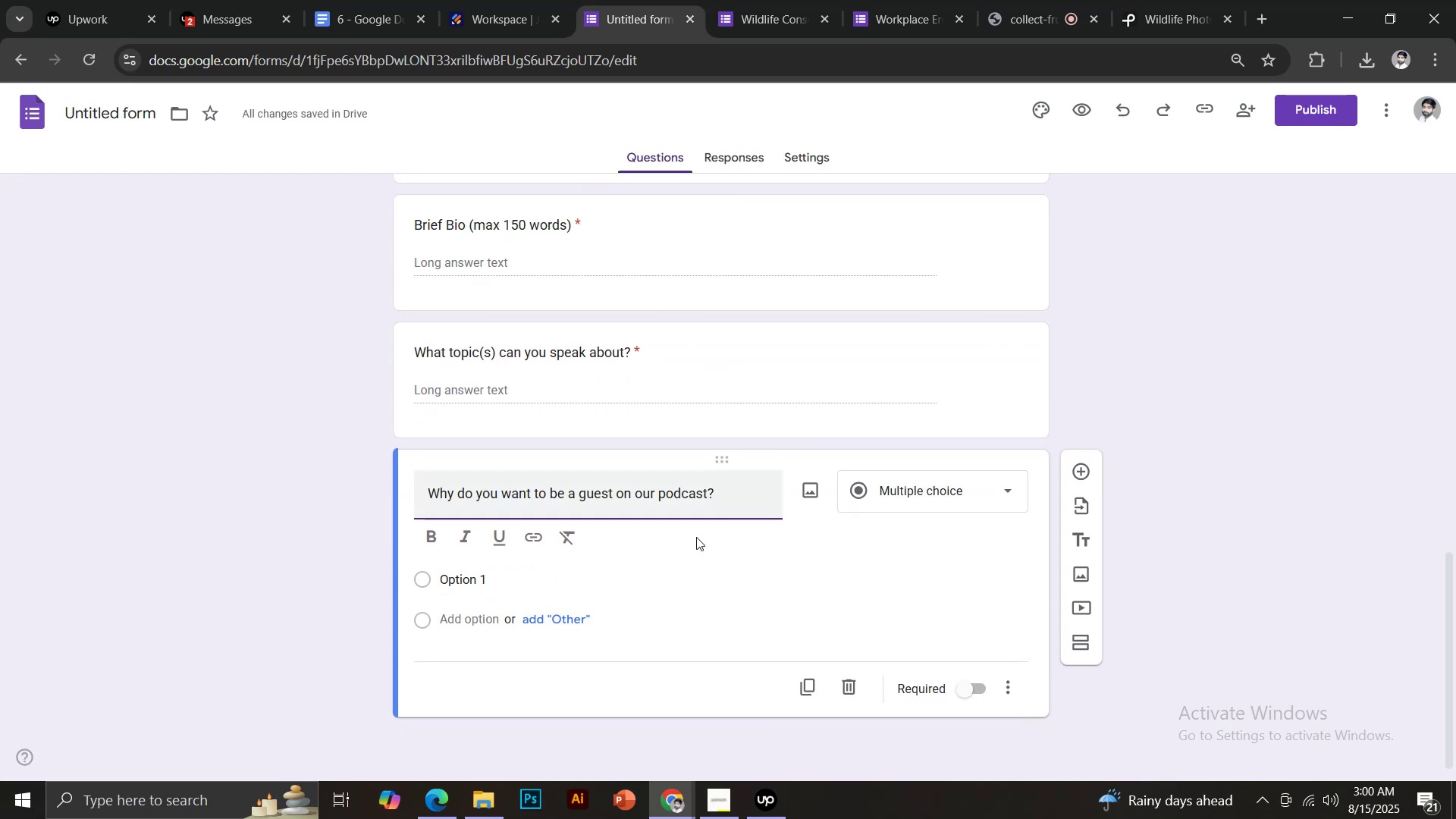 
scroll: coordinate [703, 532], scroll_direction: down, amount: 1.0
 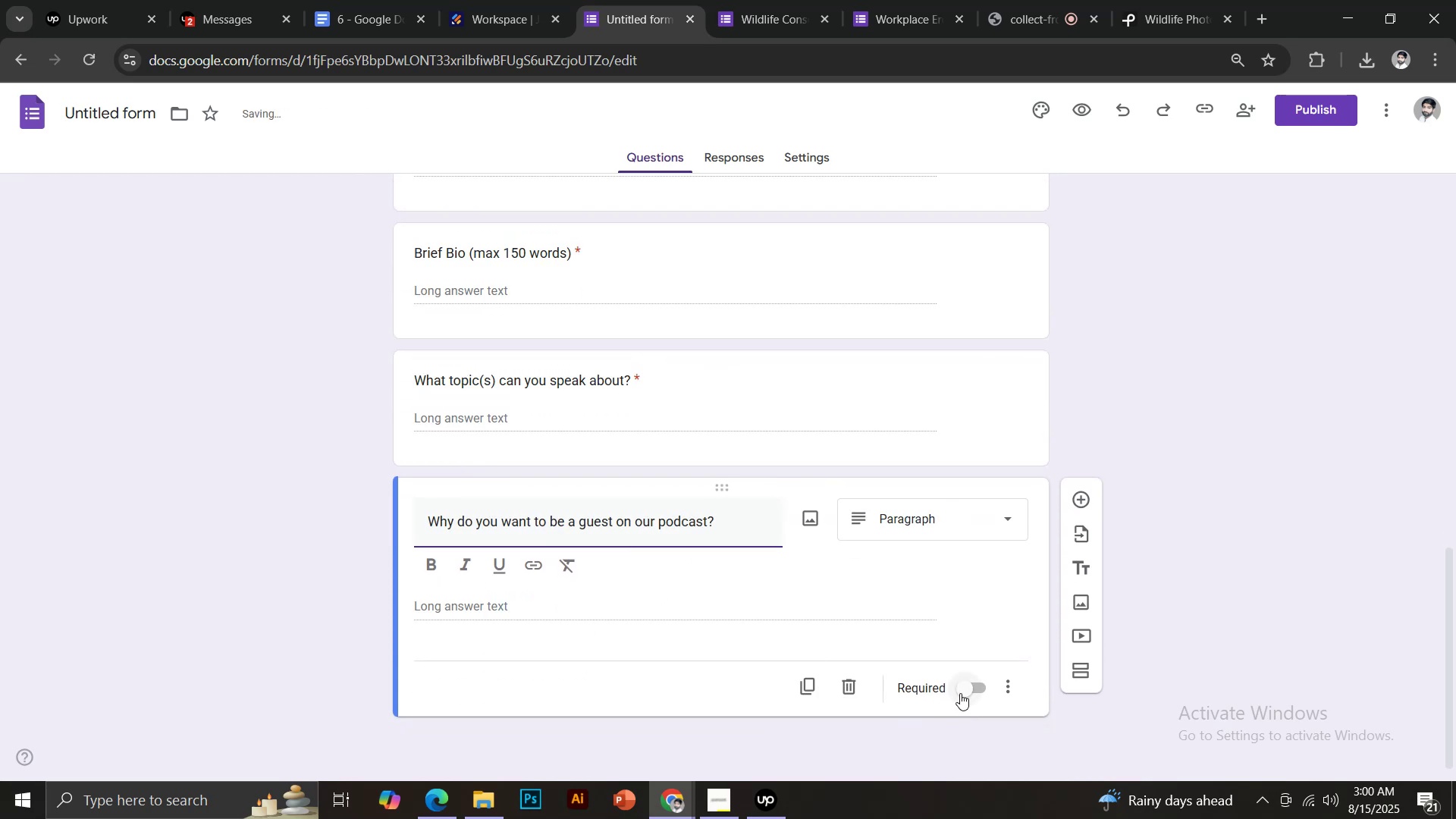 
left_click([965, 693])
 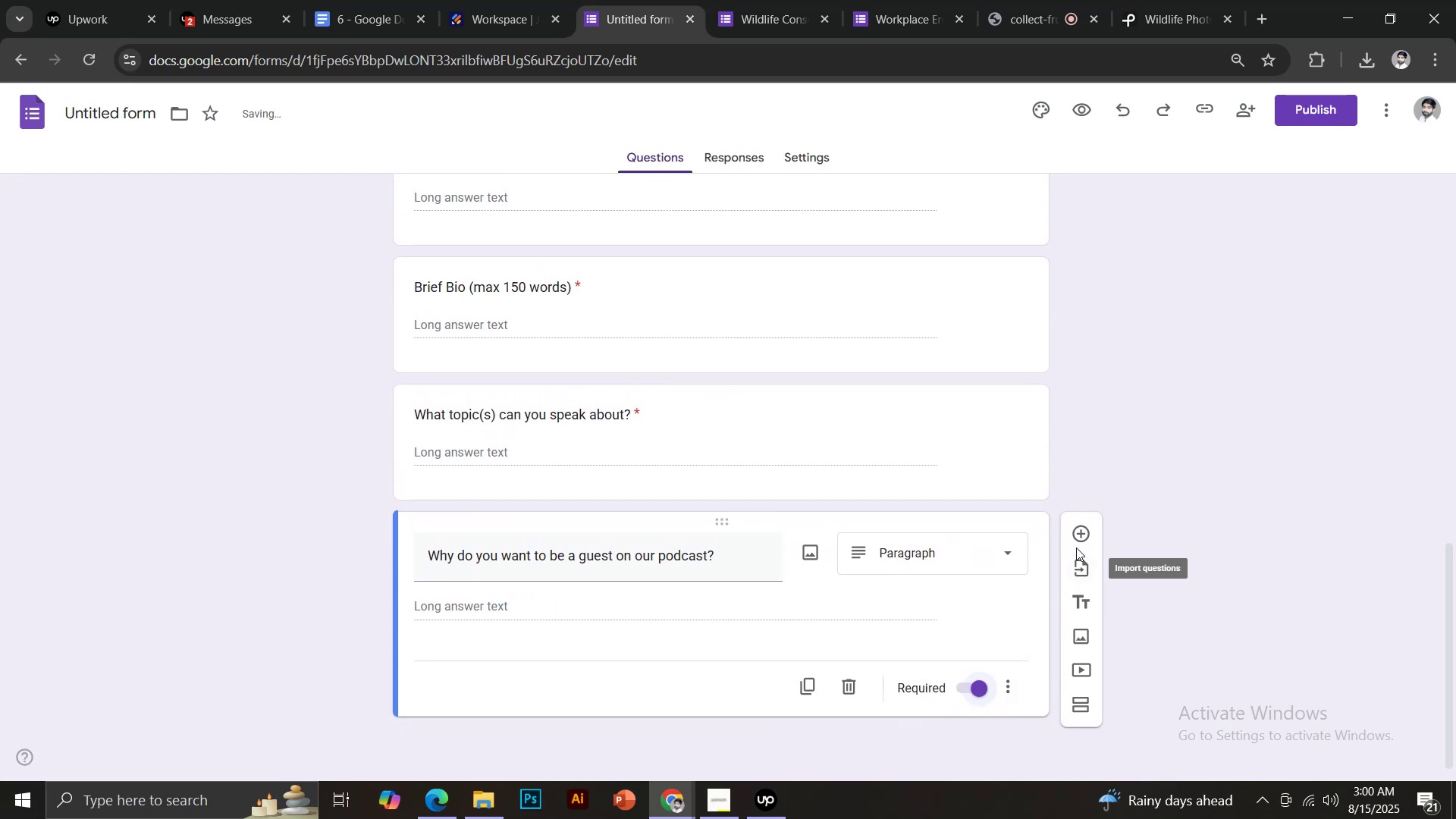 
left_click([1079, 524])
 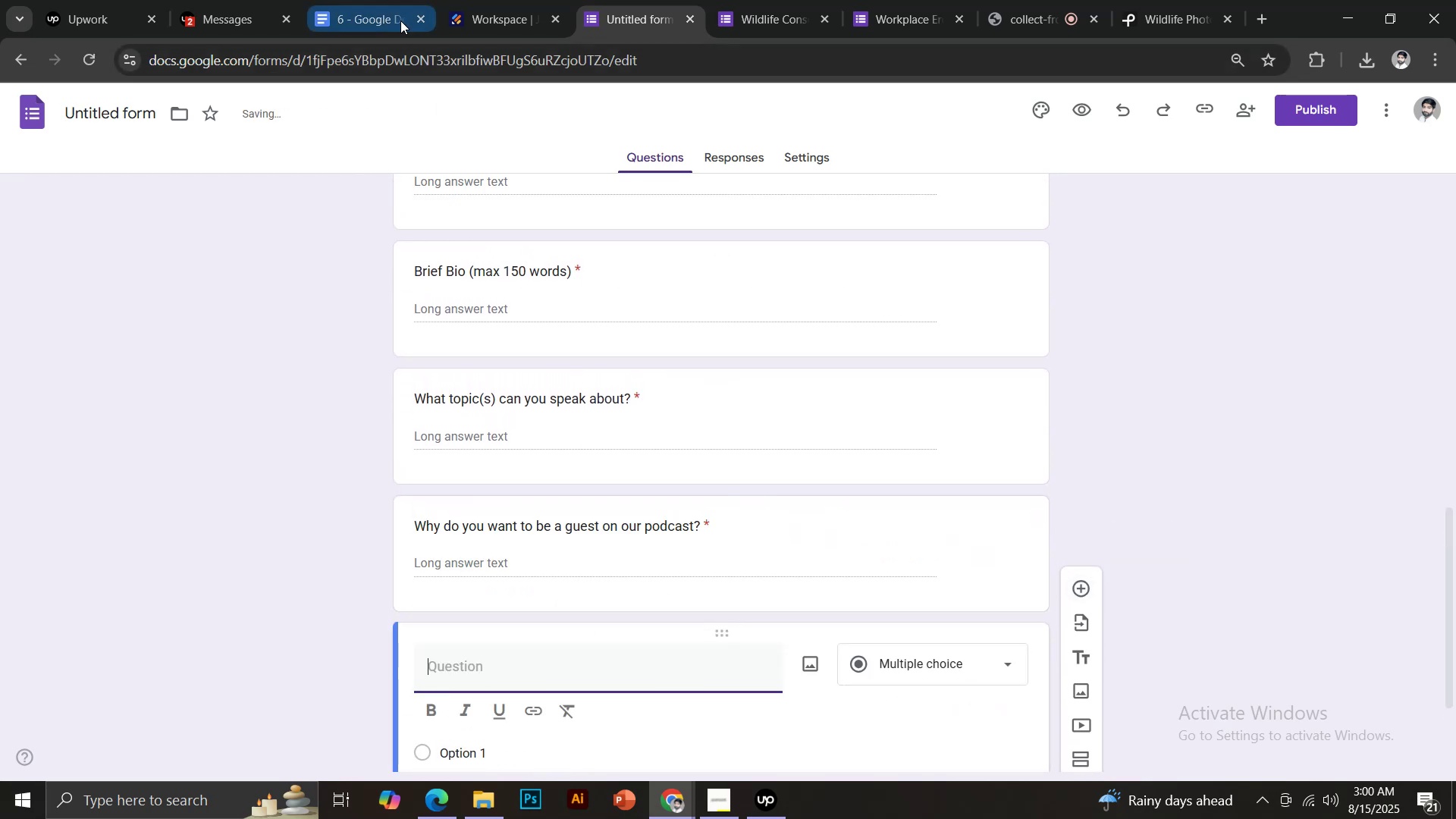 
left_click([381, 0])
 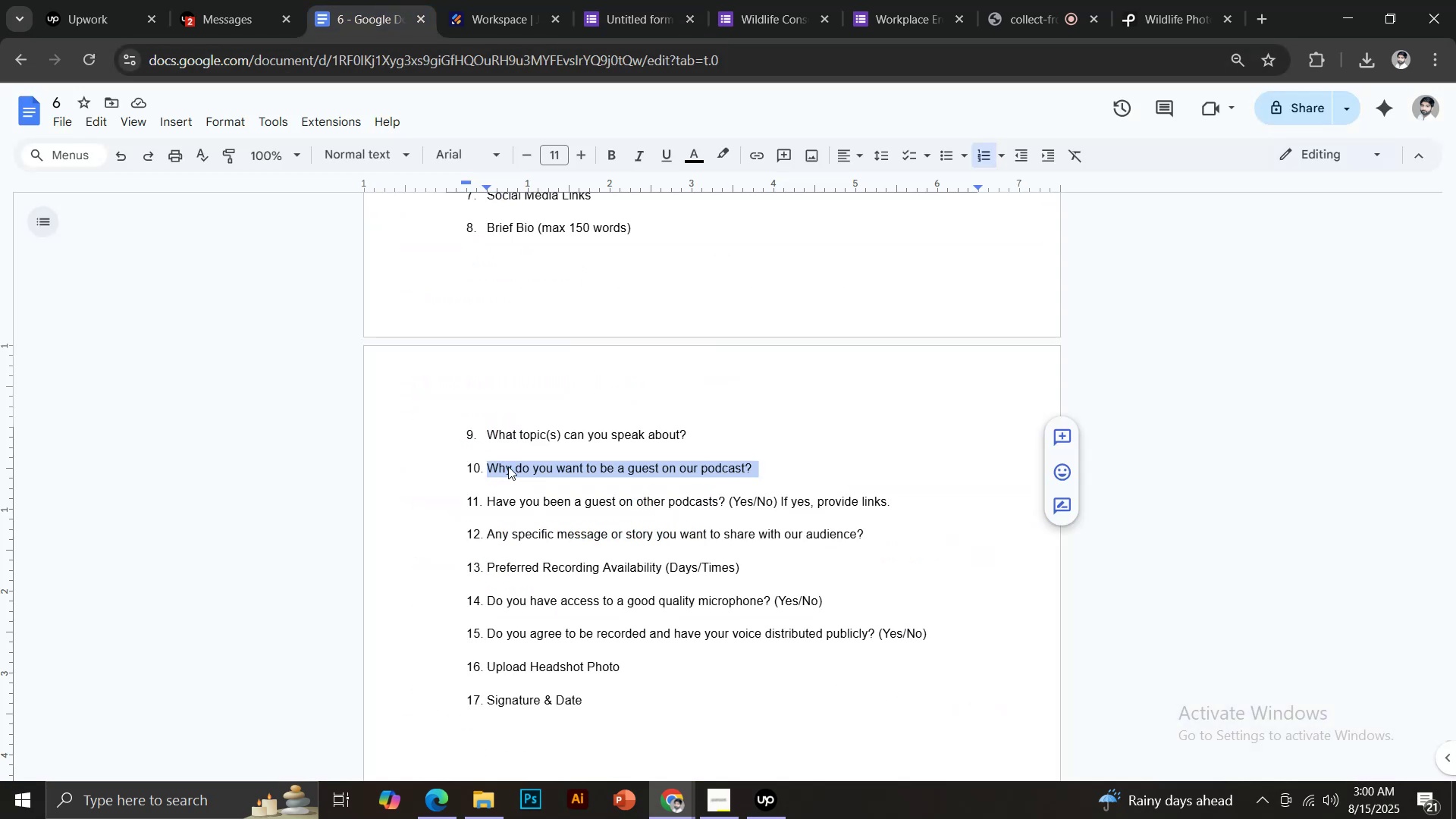 
scroll: coordinate [523, 475], scroll_direction: down, amount: 1.0
 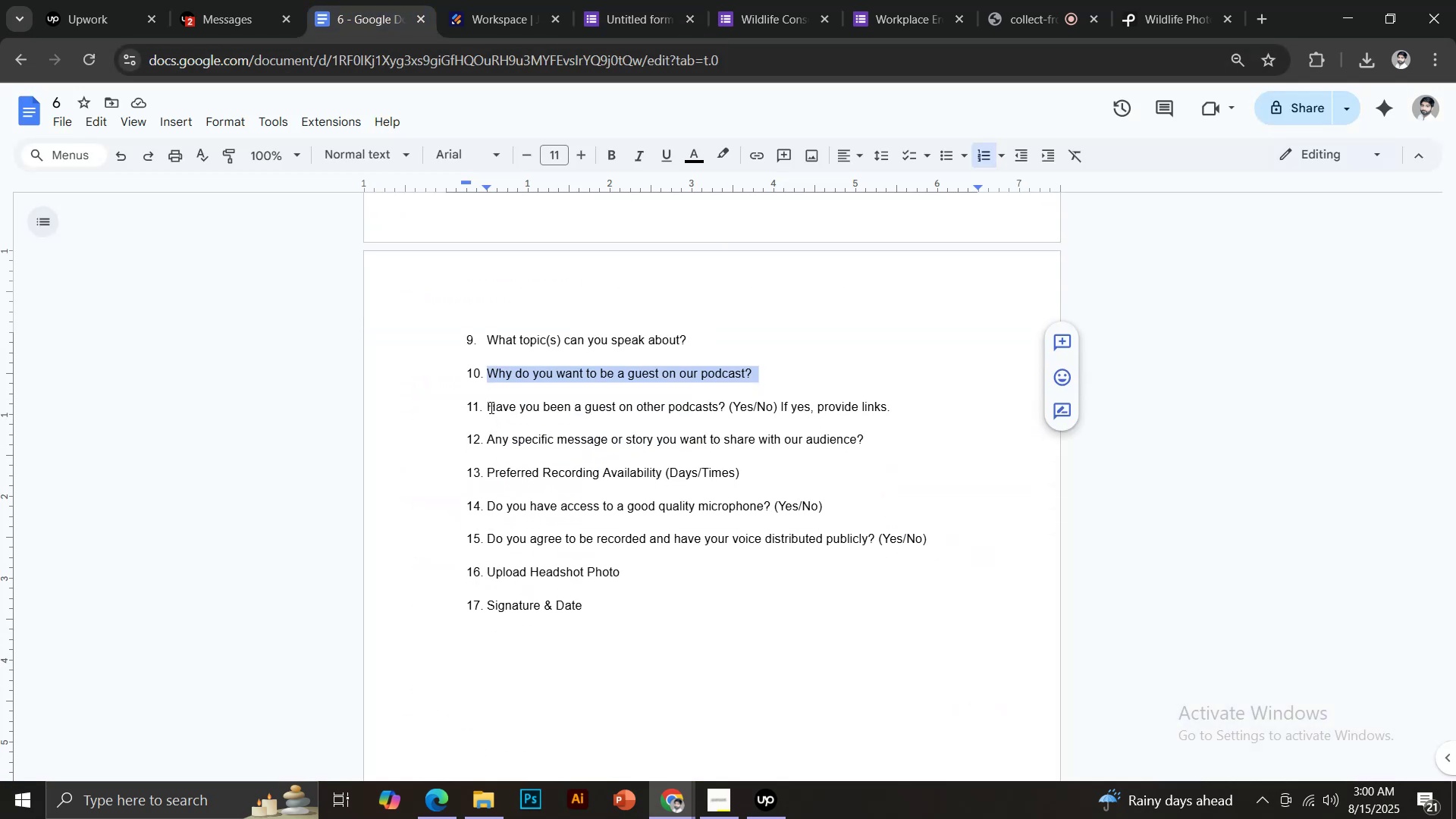 
left_click_drag(start_coordinate=[488, 406], to_coordinate=[726, 404])
 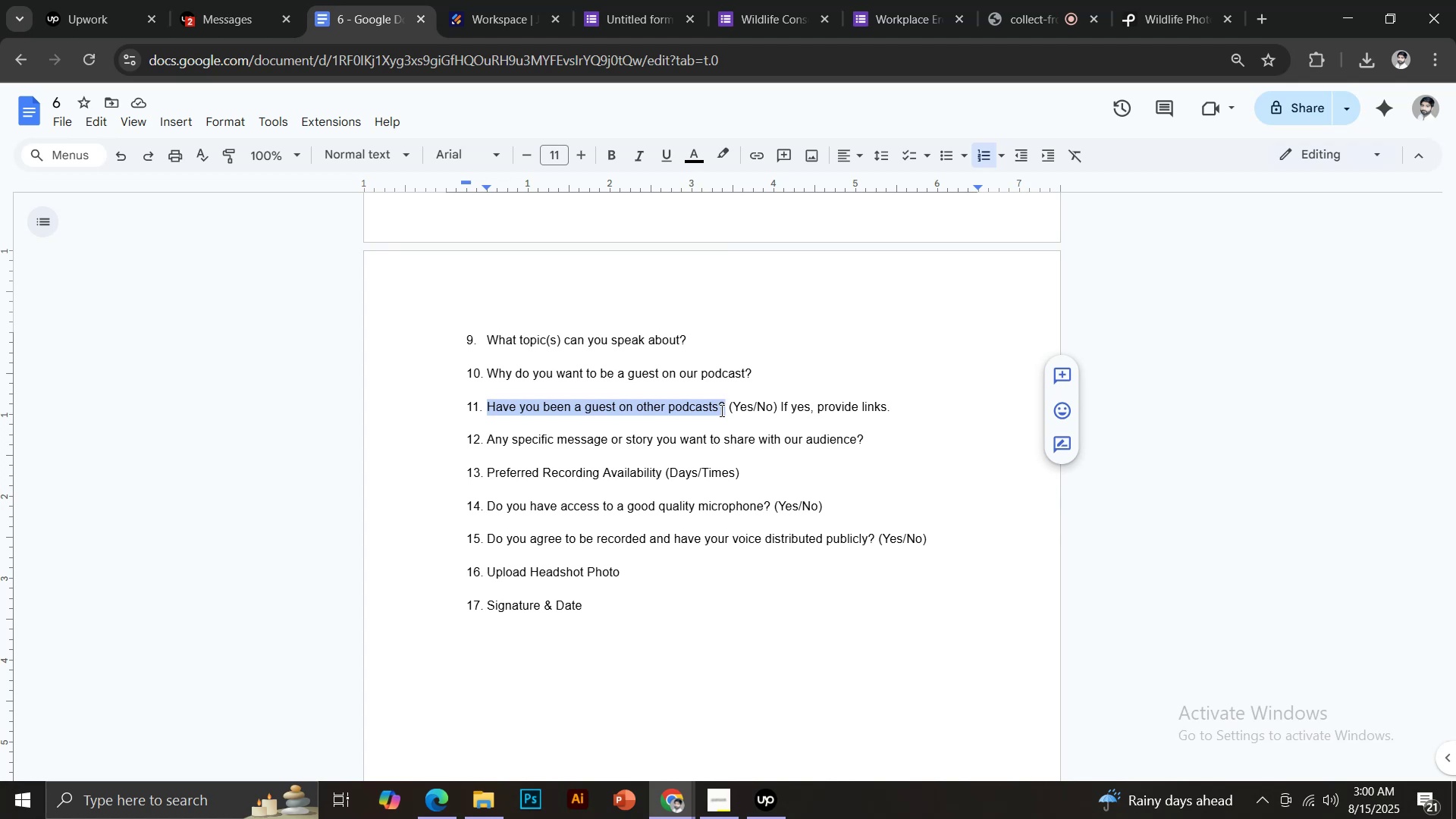 
key(Control+C)
 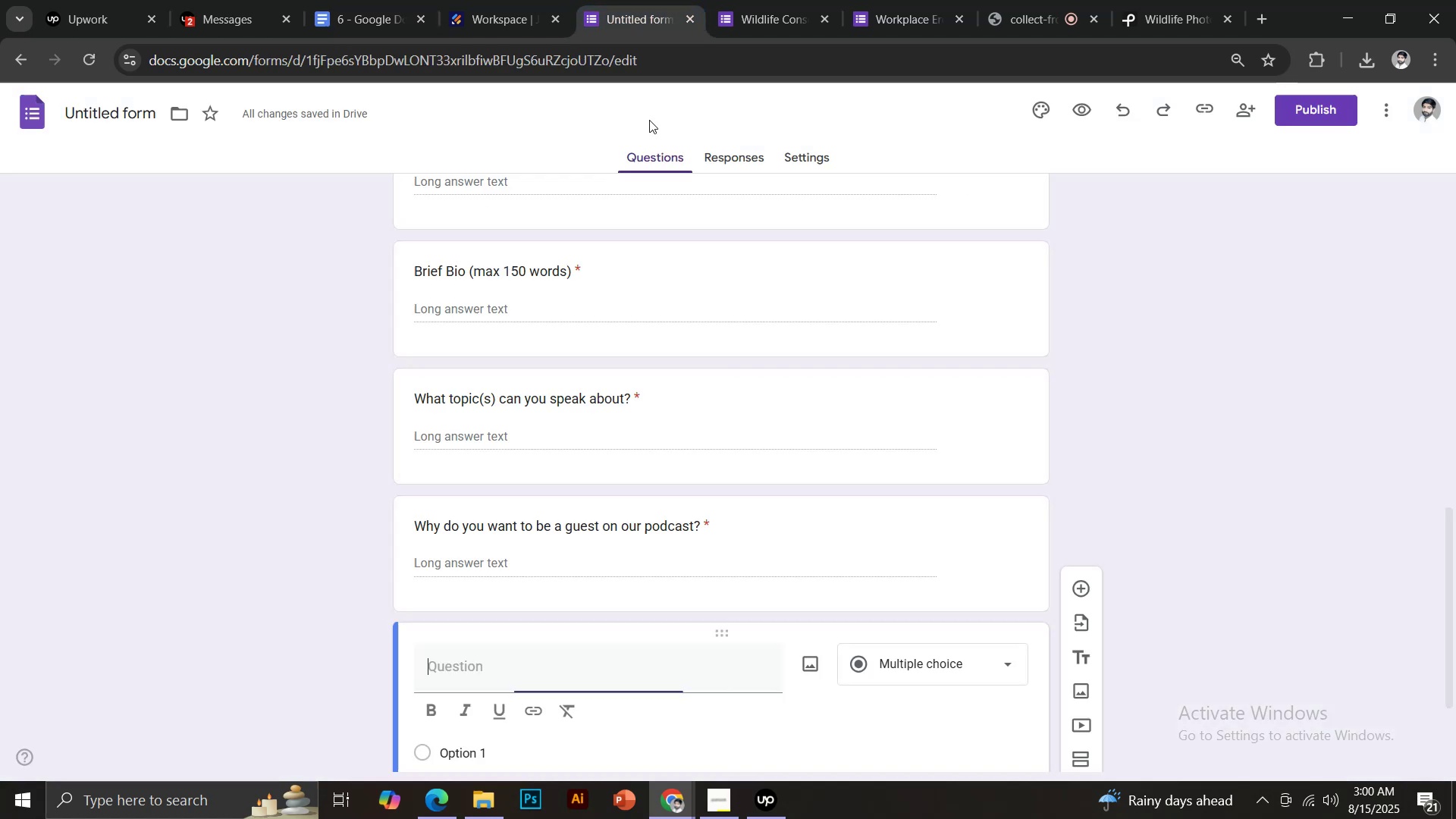 
scroll: coordinate [535, 632], scroll_direction: down, amount: 1.0
 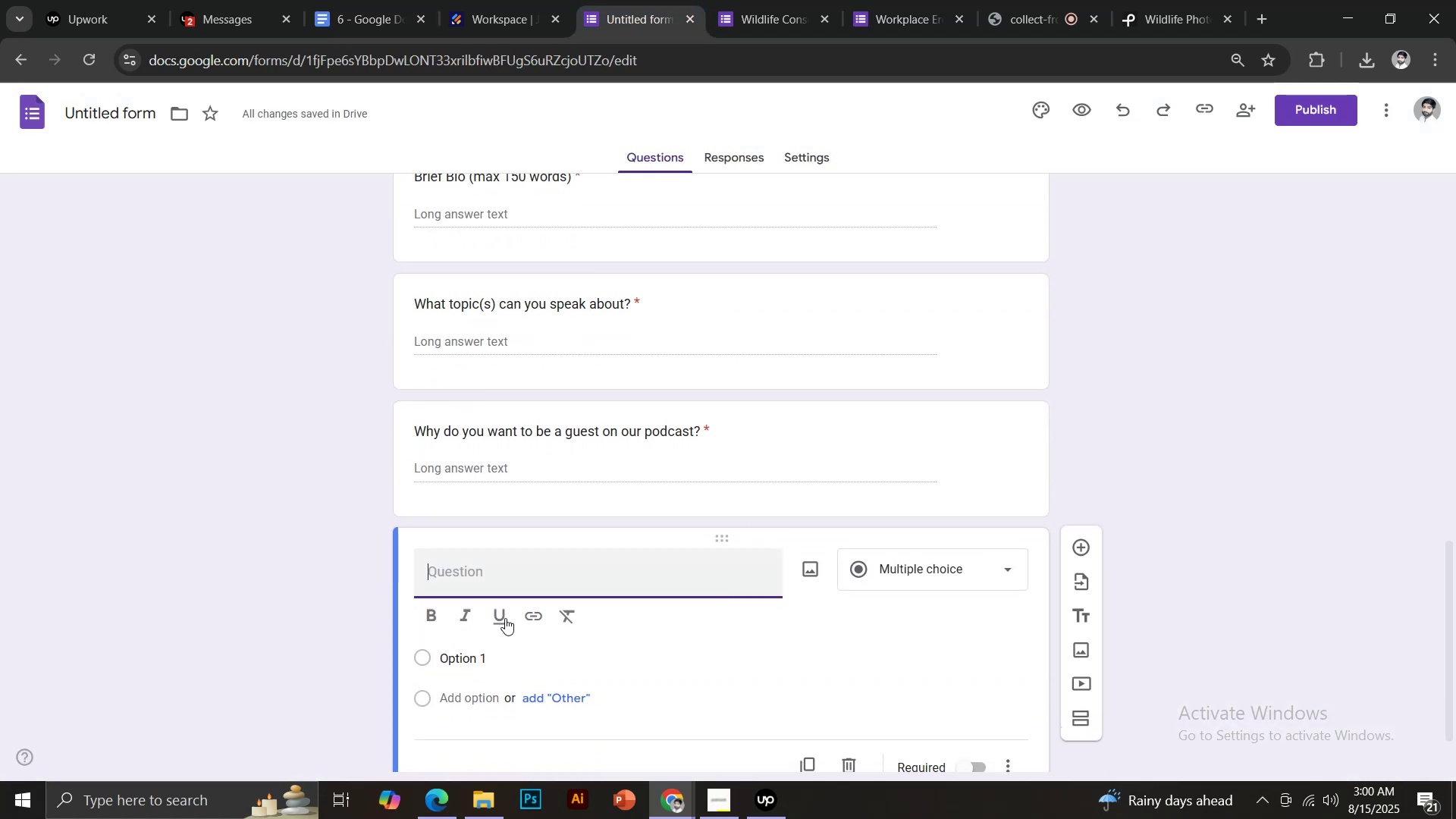 
key(Control+Shift+V)
 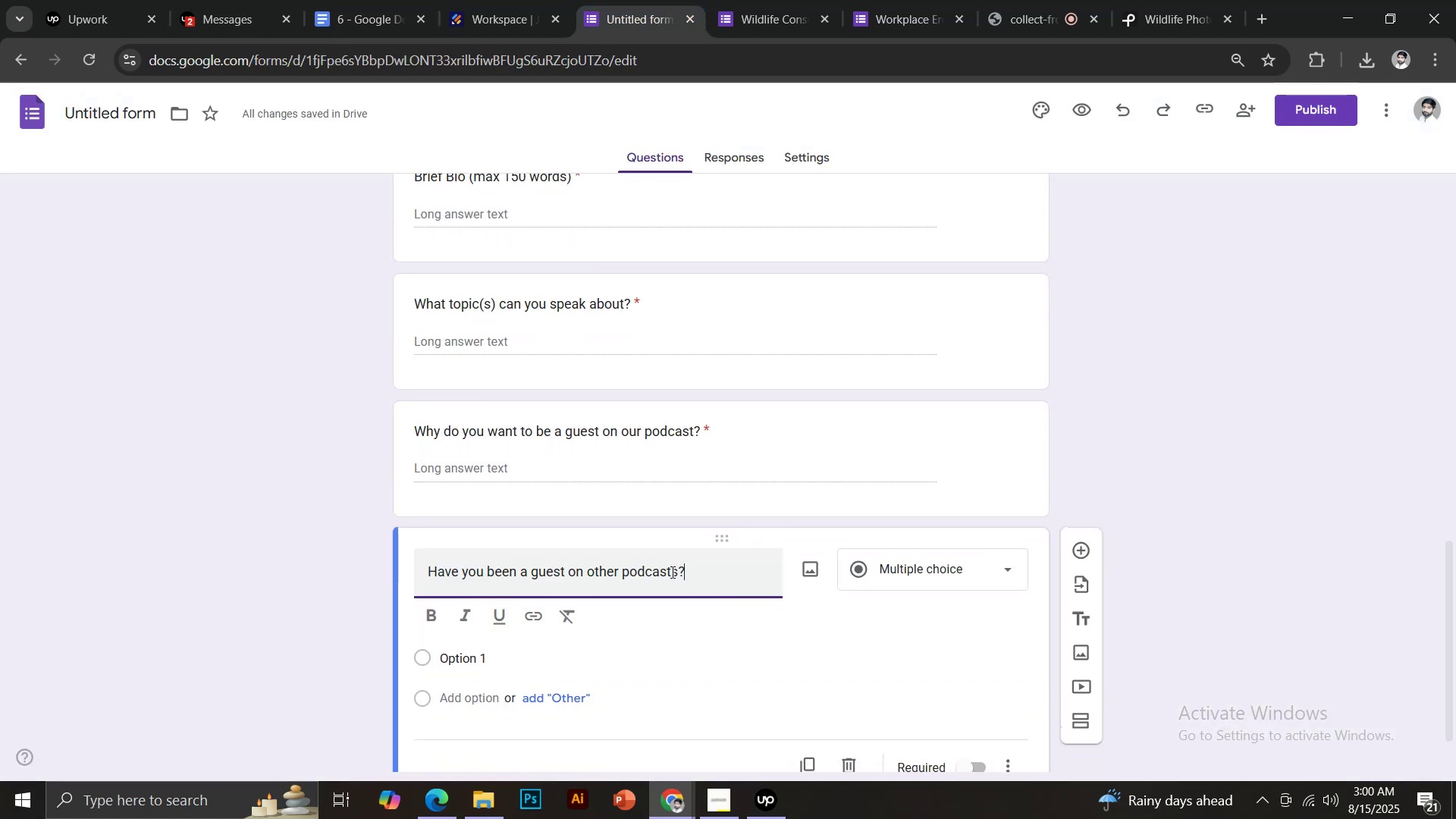 
scroll: coordinate [693, 570], scroll_direction: down, amount: 1.0
 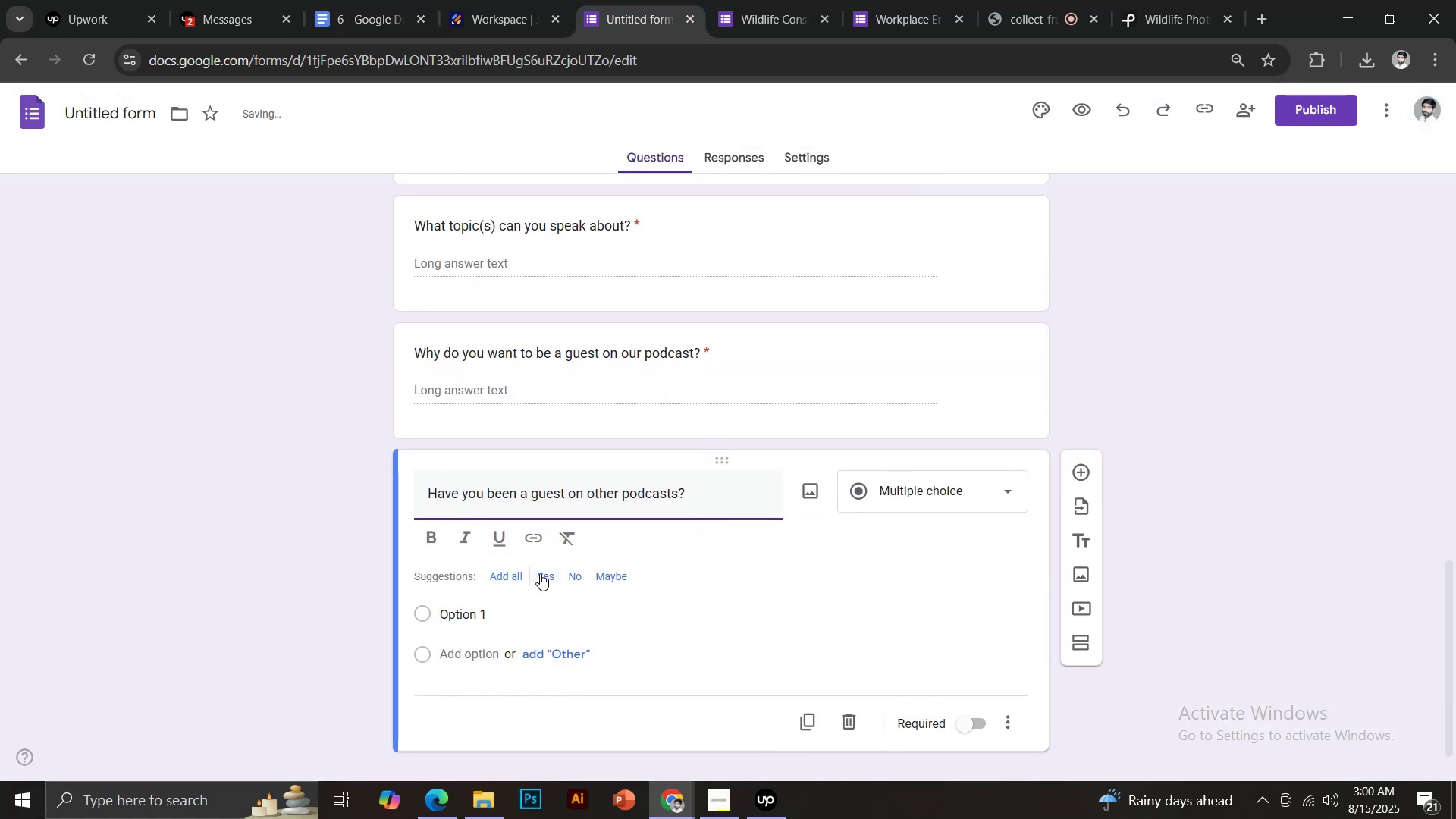 
left_click([543, 579])
 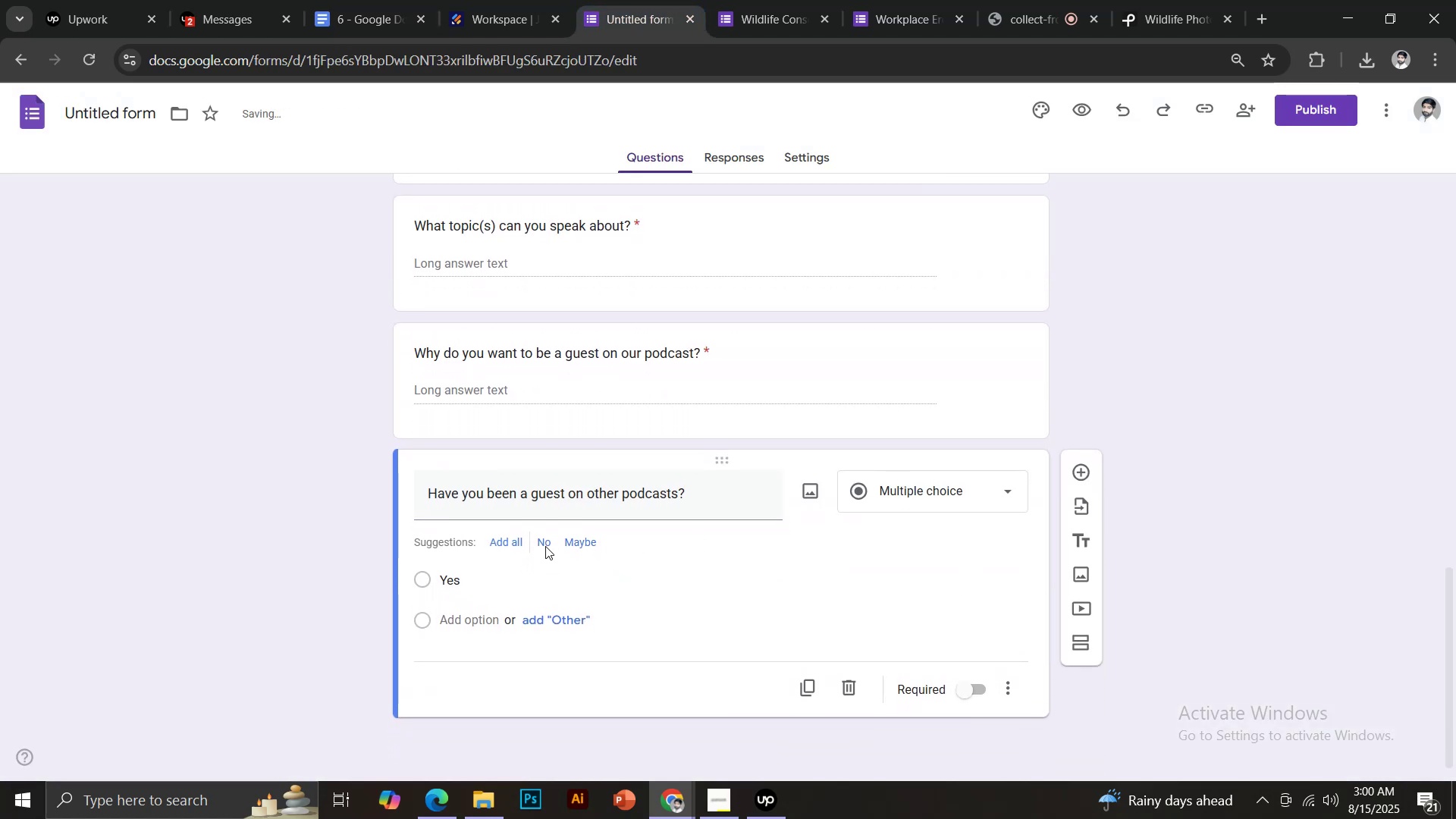 
left_click([544, 541])
 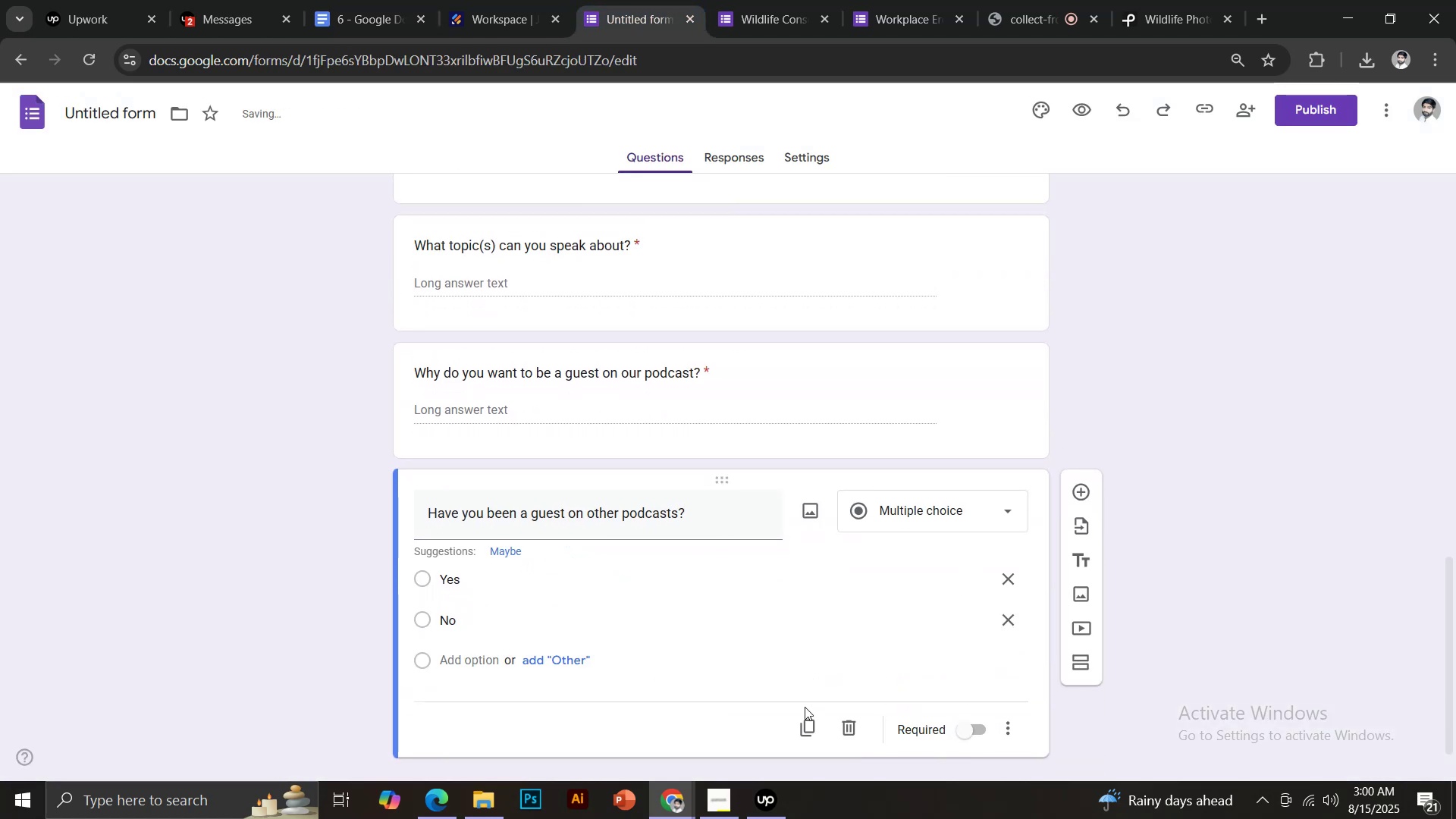 
scroll: coordinate [994, 714], scroll_direction: down, amount: 1.0
 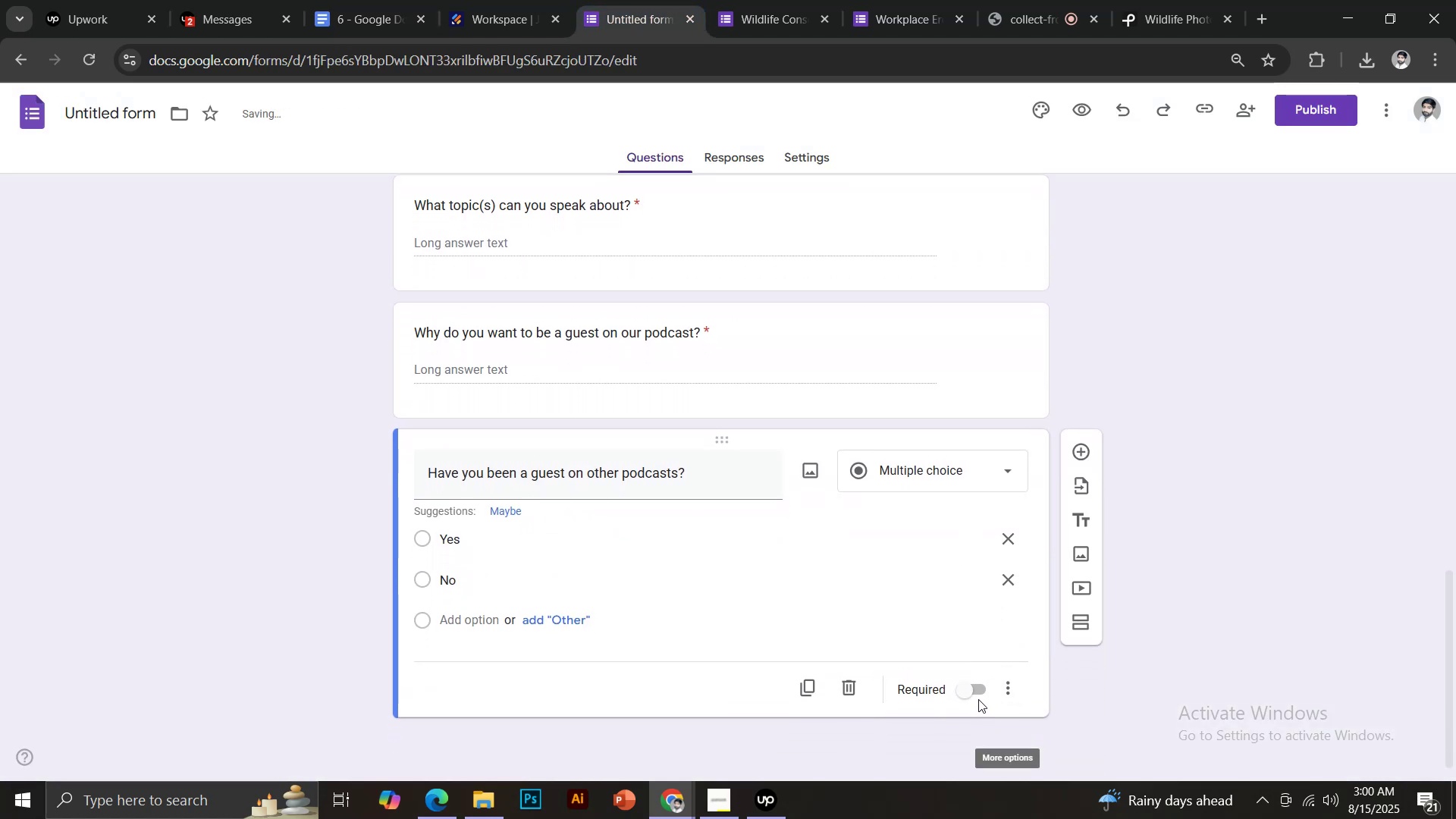 
left_click([977, 695])
 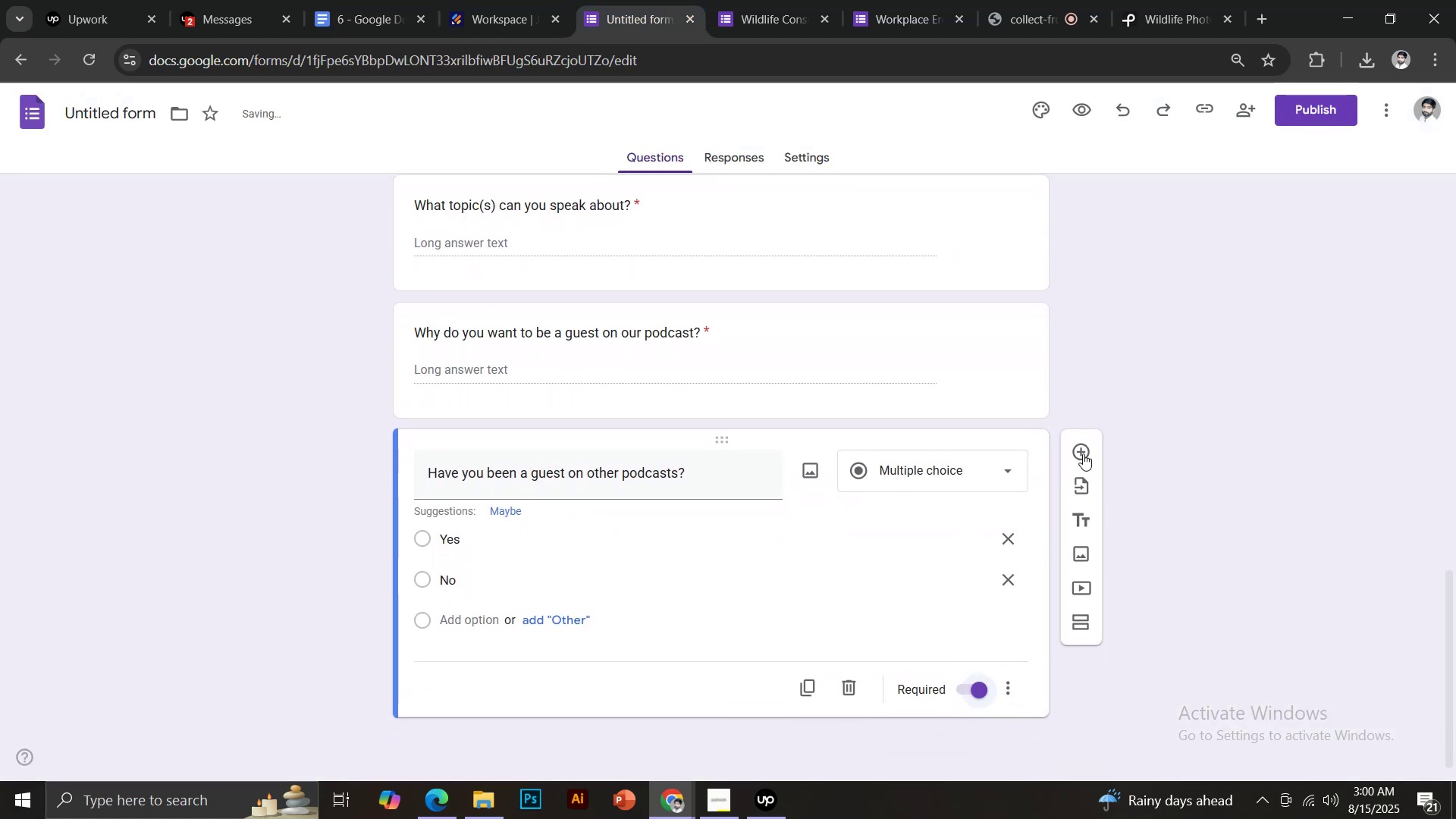 
left_click([1082, 453])
 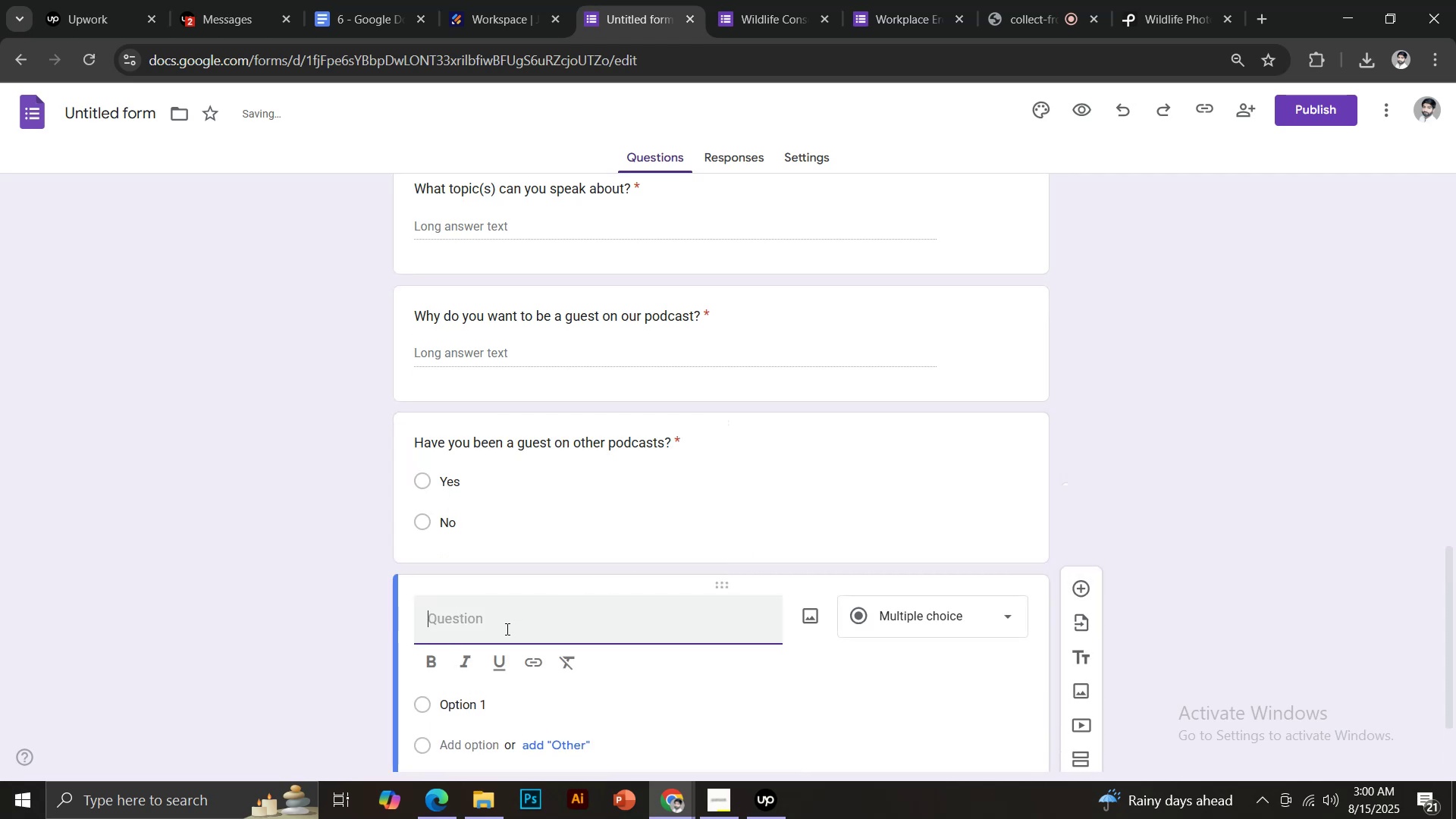 
type(Link to the )
key(Backspace)
key(Backspace)
key(Backspace)
key(Backspace)
type(to the podcast)
 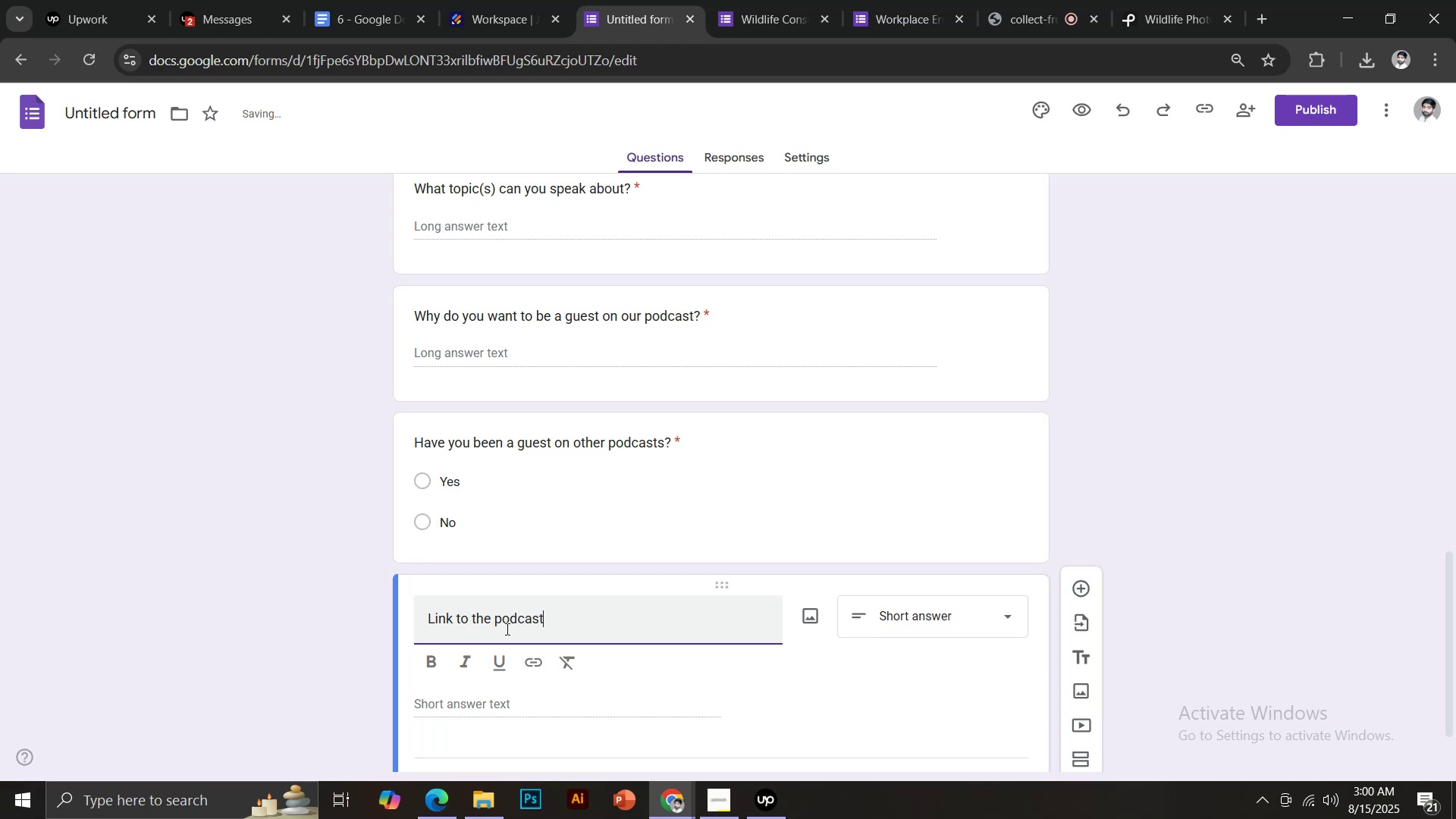 
type( you was g)
key(Backspace)
type(a h)
key(Backspace)
type(guest at)
 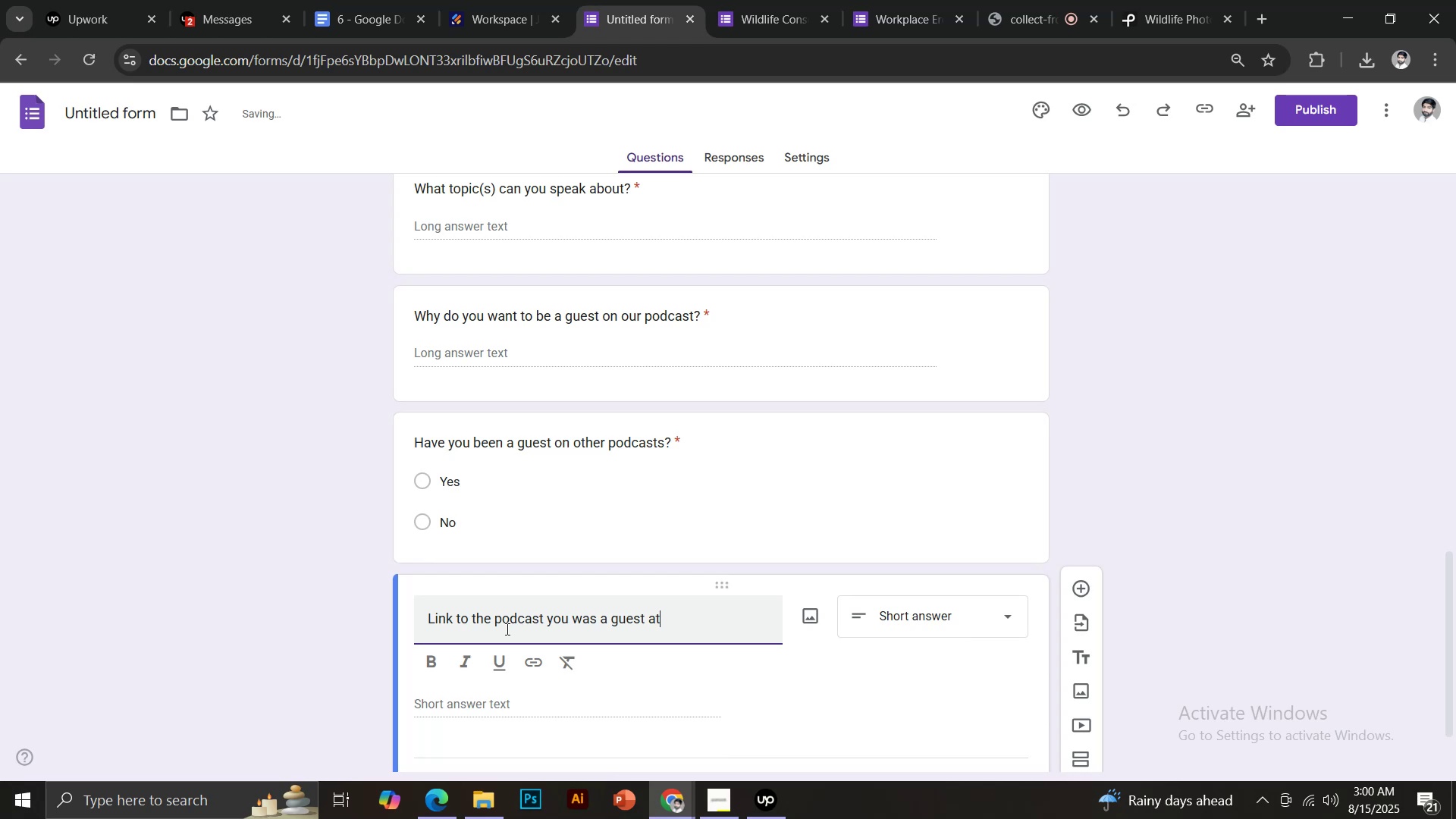 
scroll: coordinate [573, 638], scroll_direction: down, amount: 3.0
 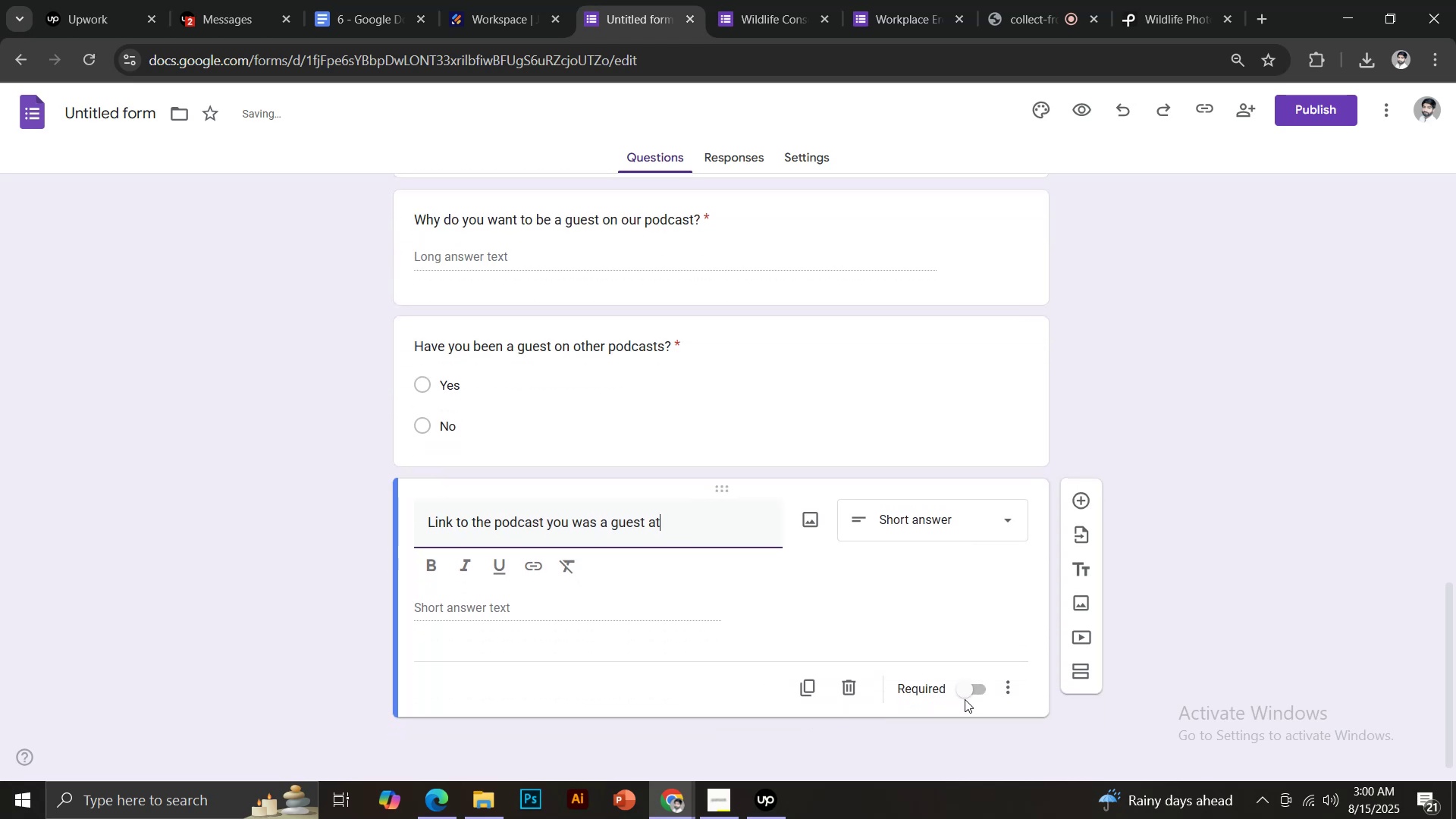 
left_click([965, 698])
 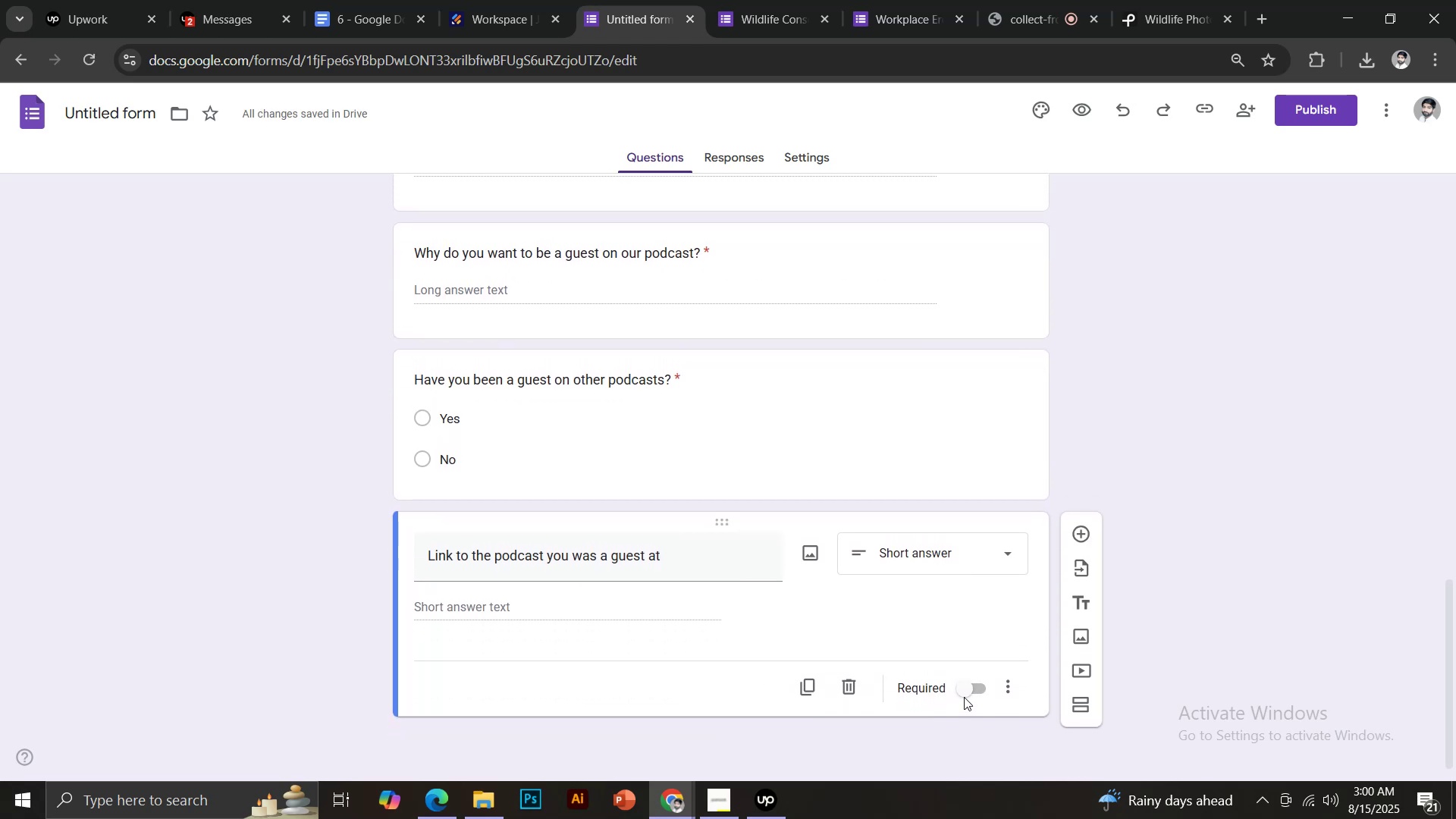 
left_click([965, 692])
 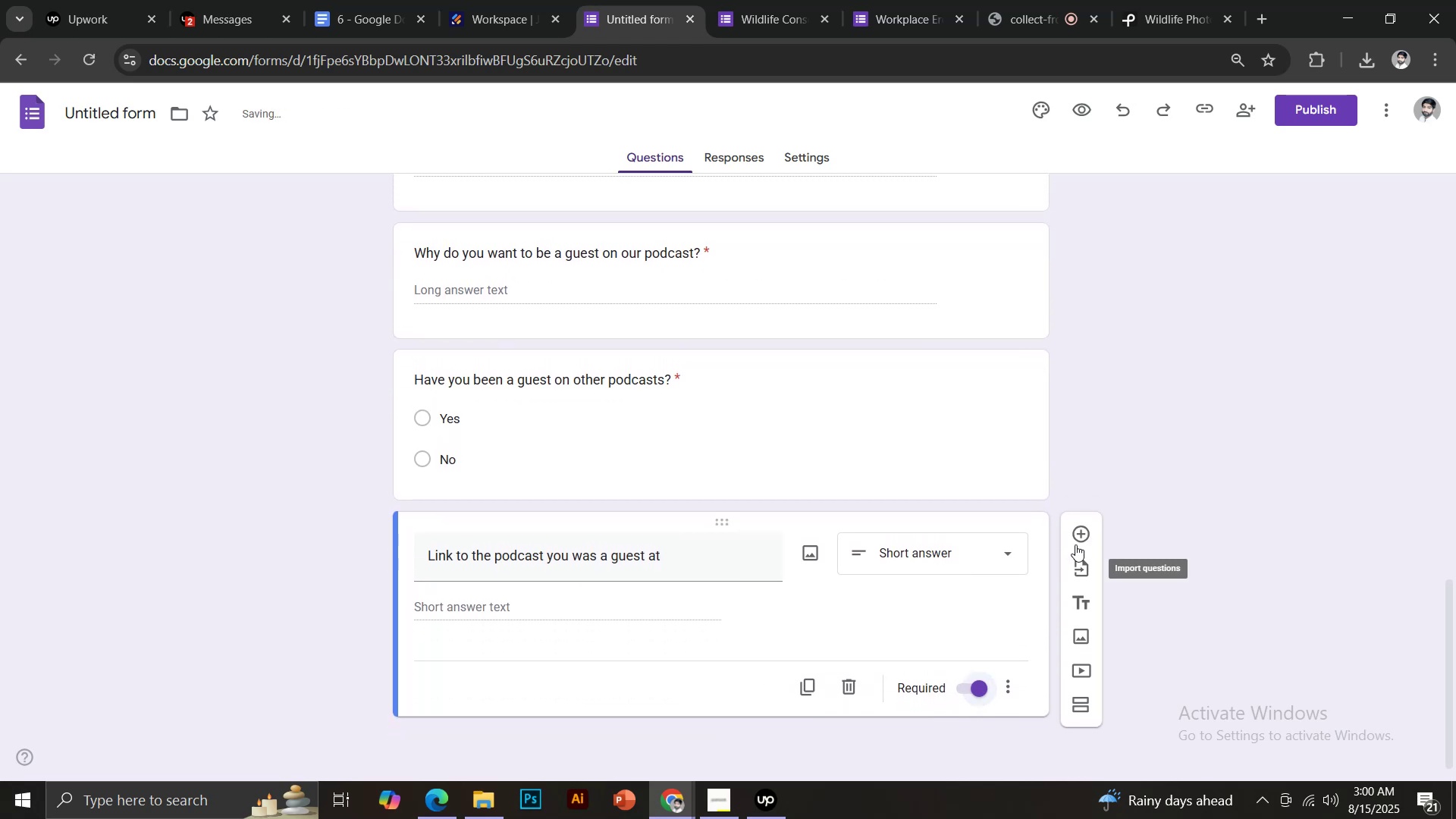 
left_click([1079, 538])
 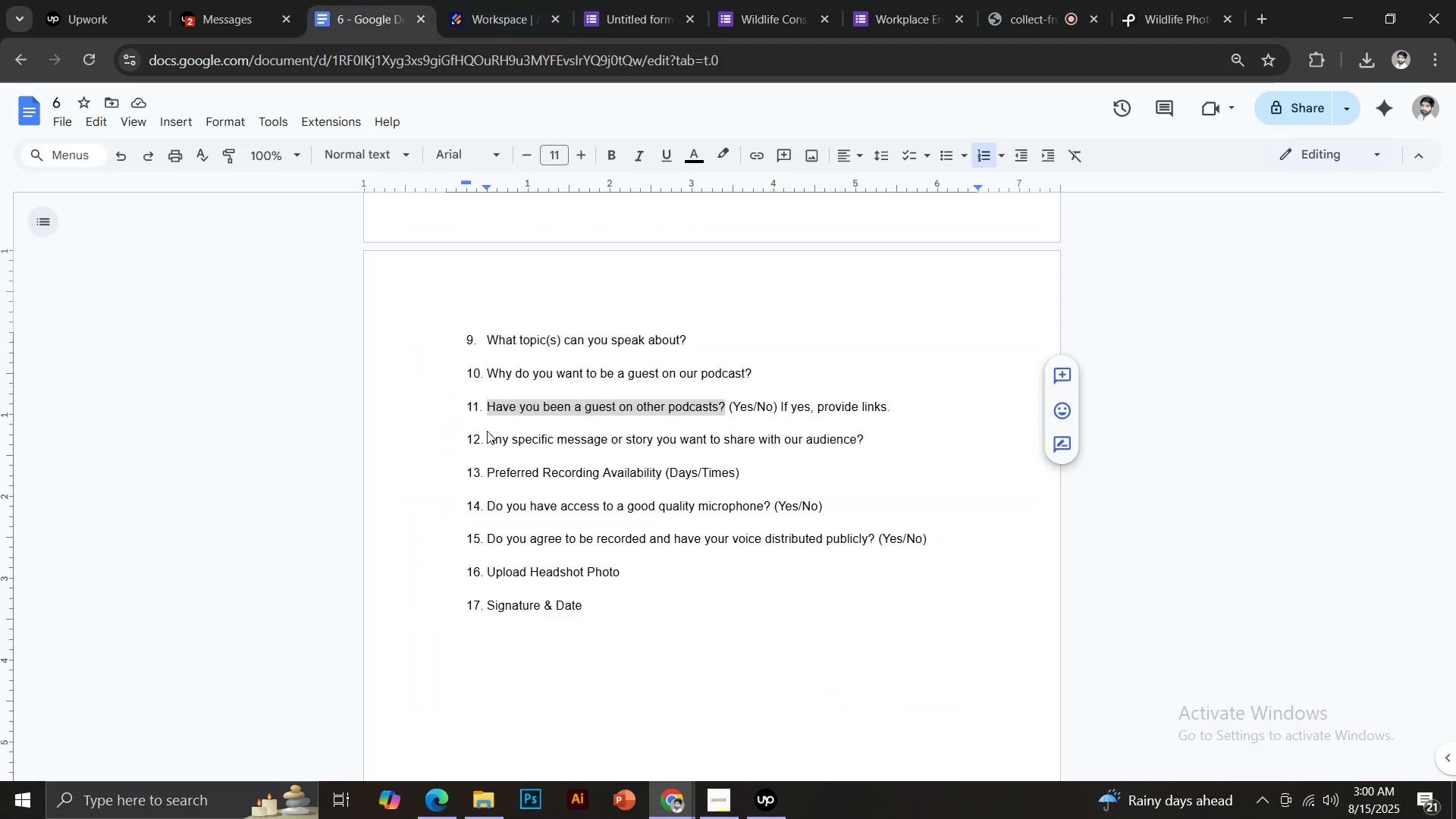 
left_click_drag(start_coordinate=[488, 438], to_coordinate=[871, 443])
 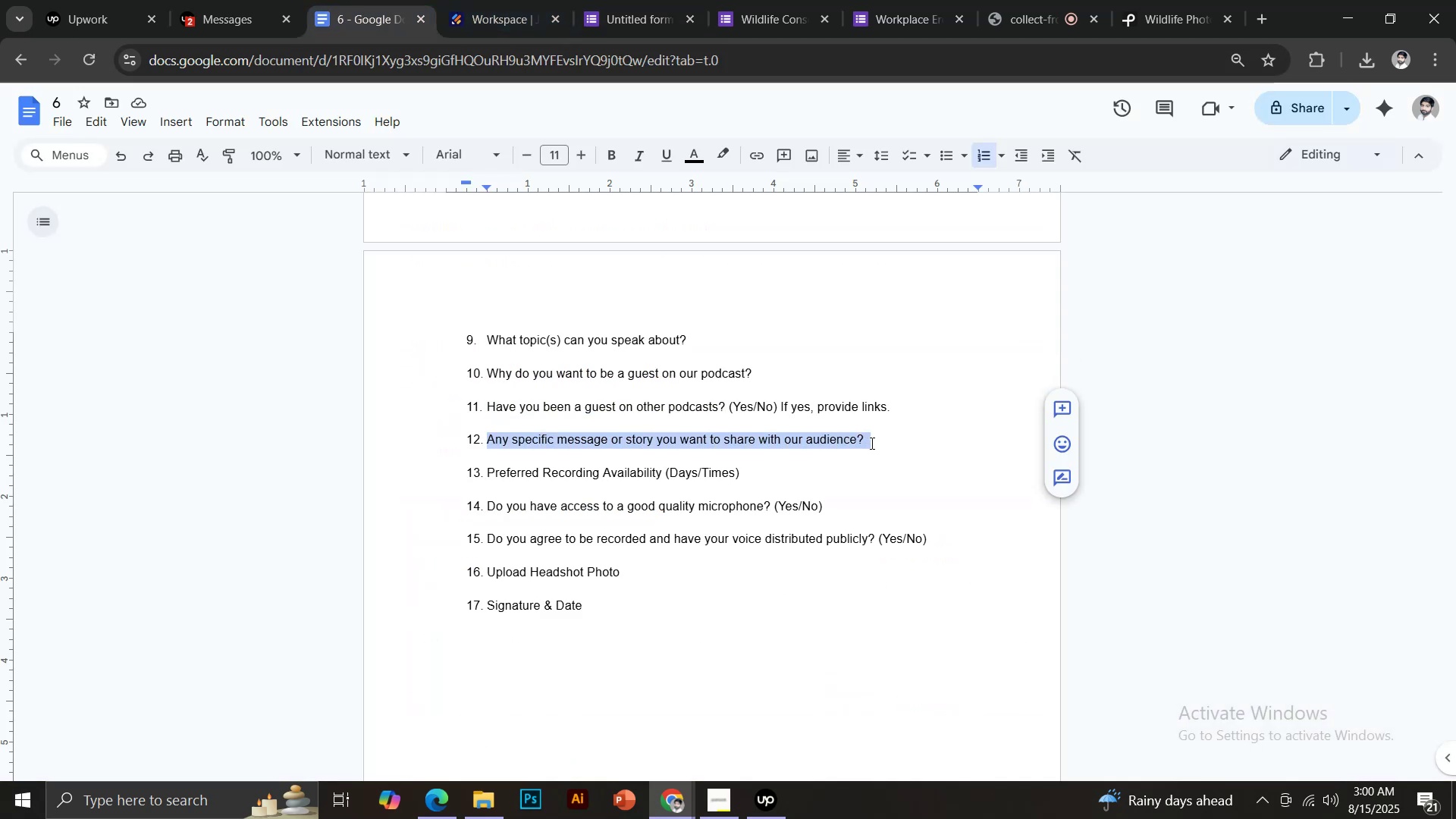 
key(Control+C)
 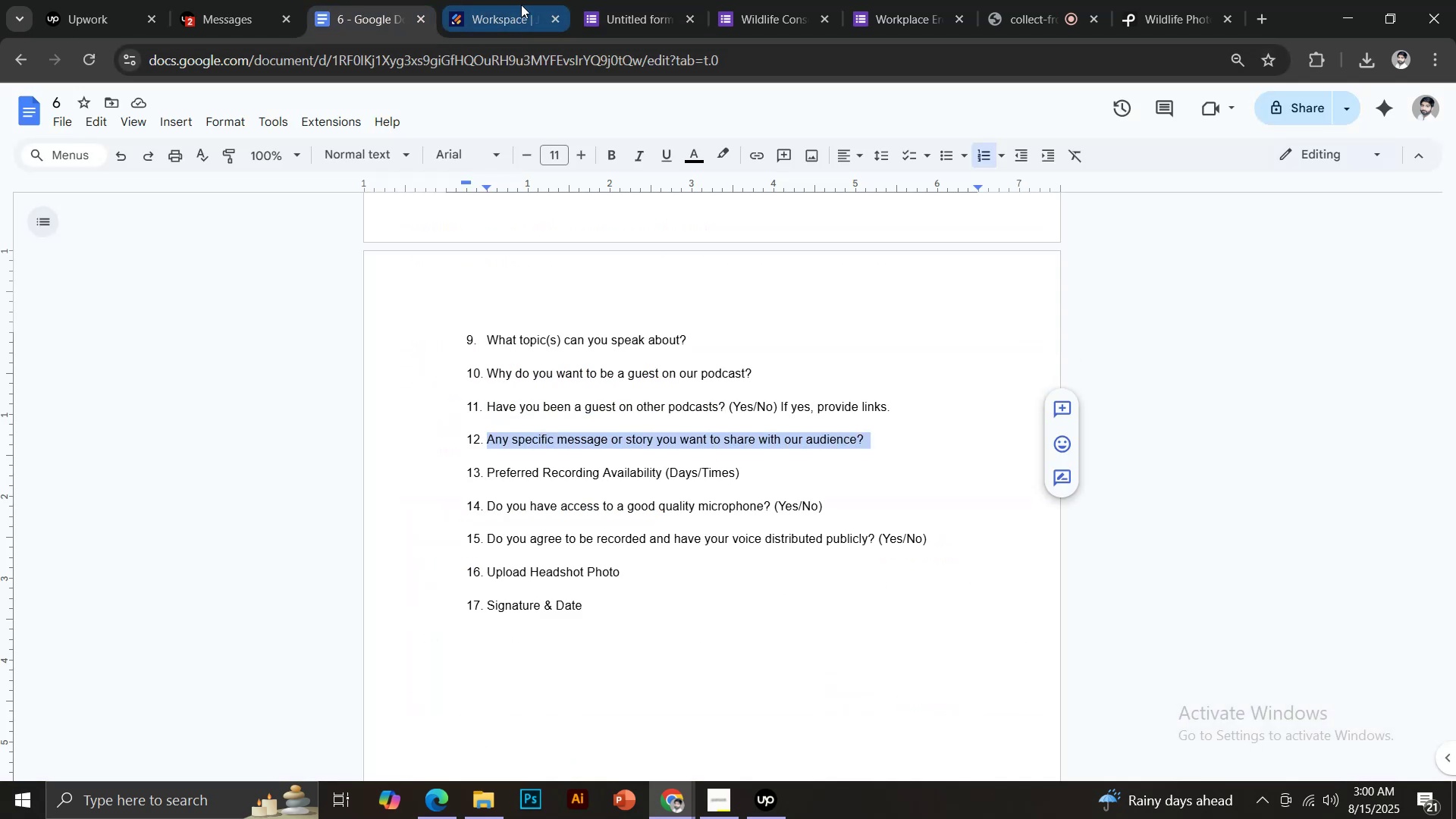 
left_click([620, 0])
 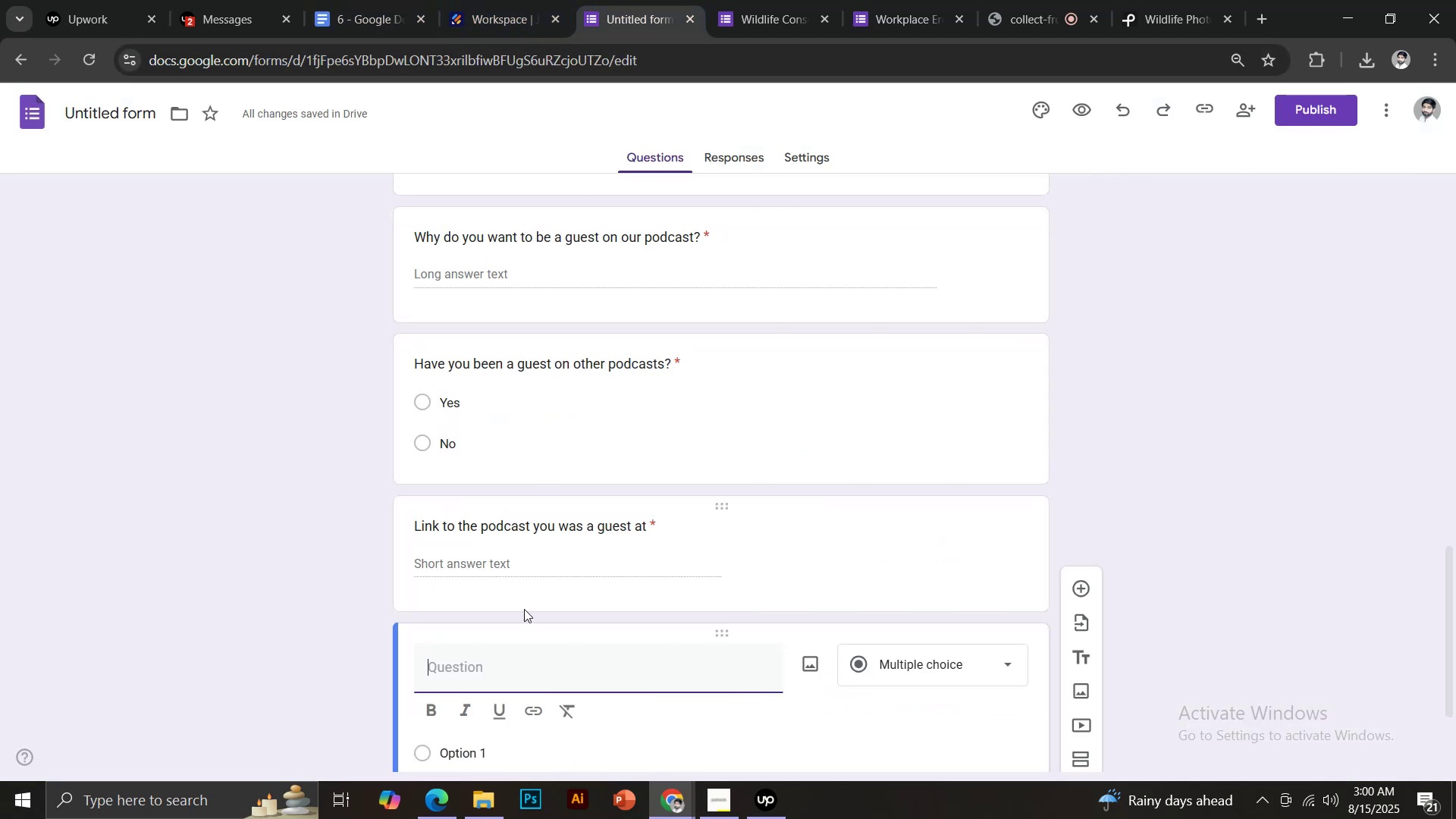 
key(Control+Shift+V)
 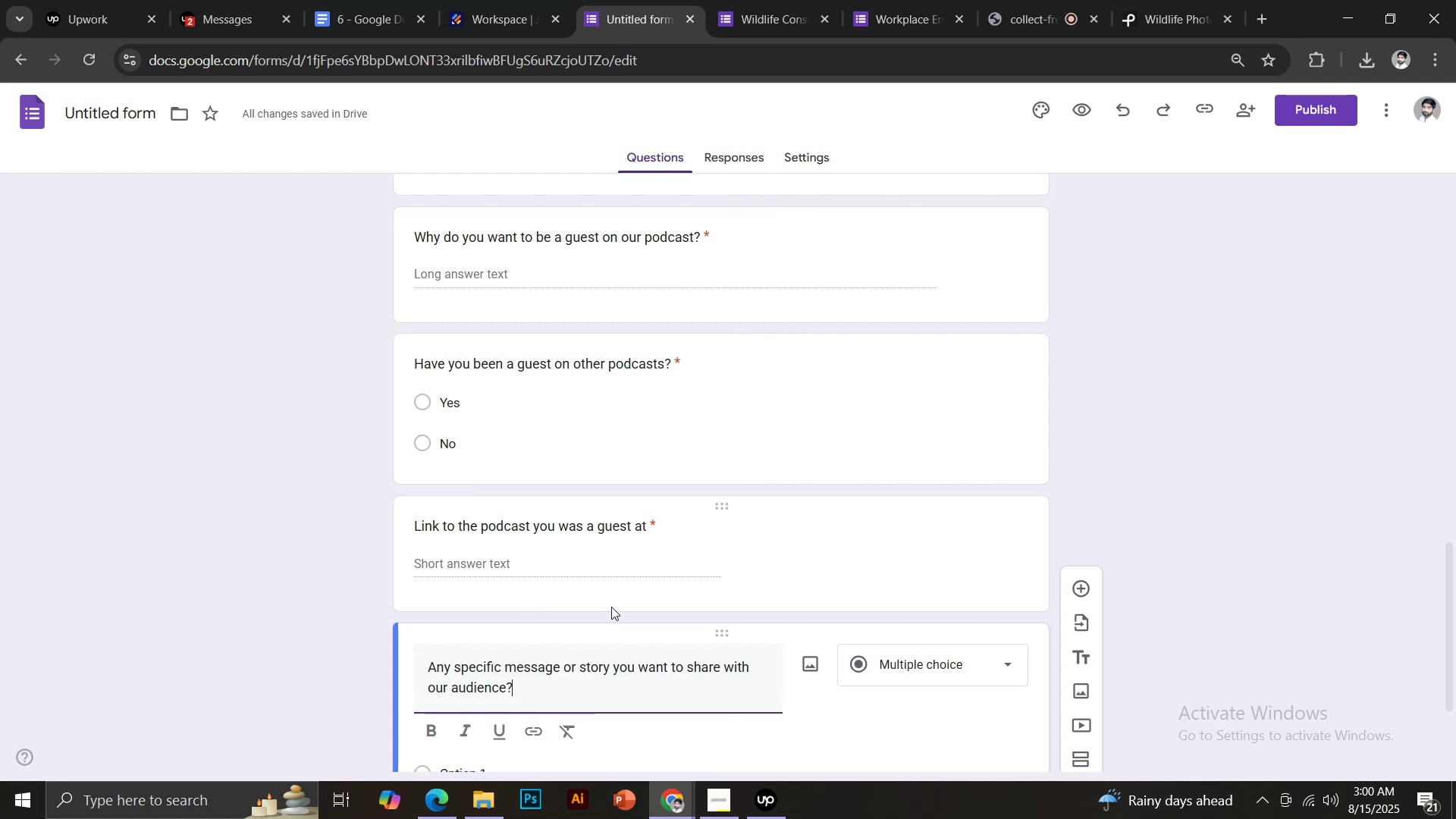 
scroll: coordinate [658, 595], scroll_direction: down, amount: 2.0
 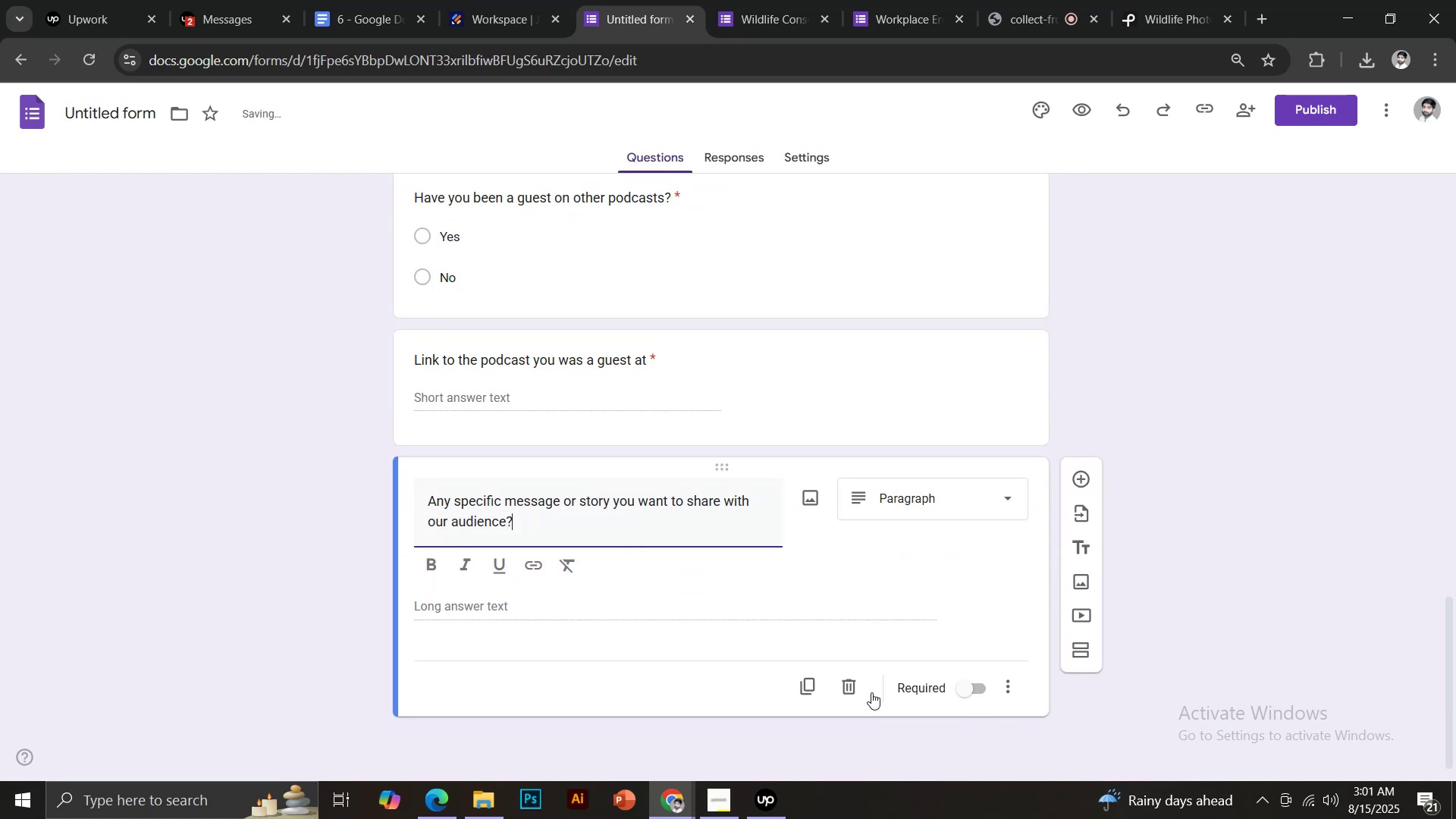 
left_click([971, 689])
 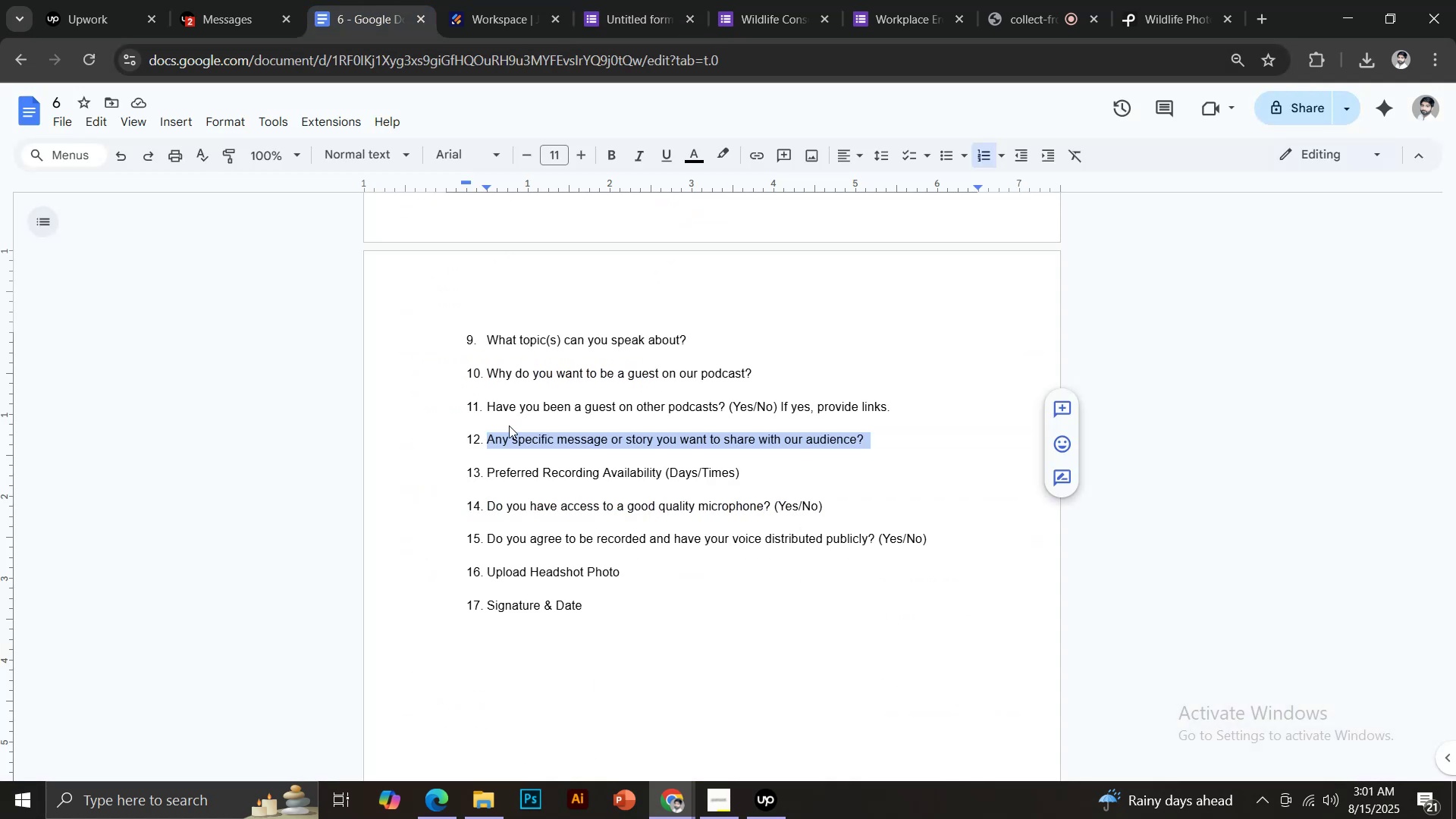 
left_click_drag(start_coordinate=[487, 468], to_coordinate=[754, 469])
 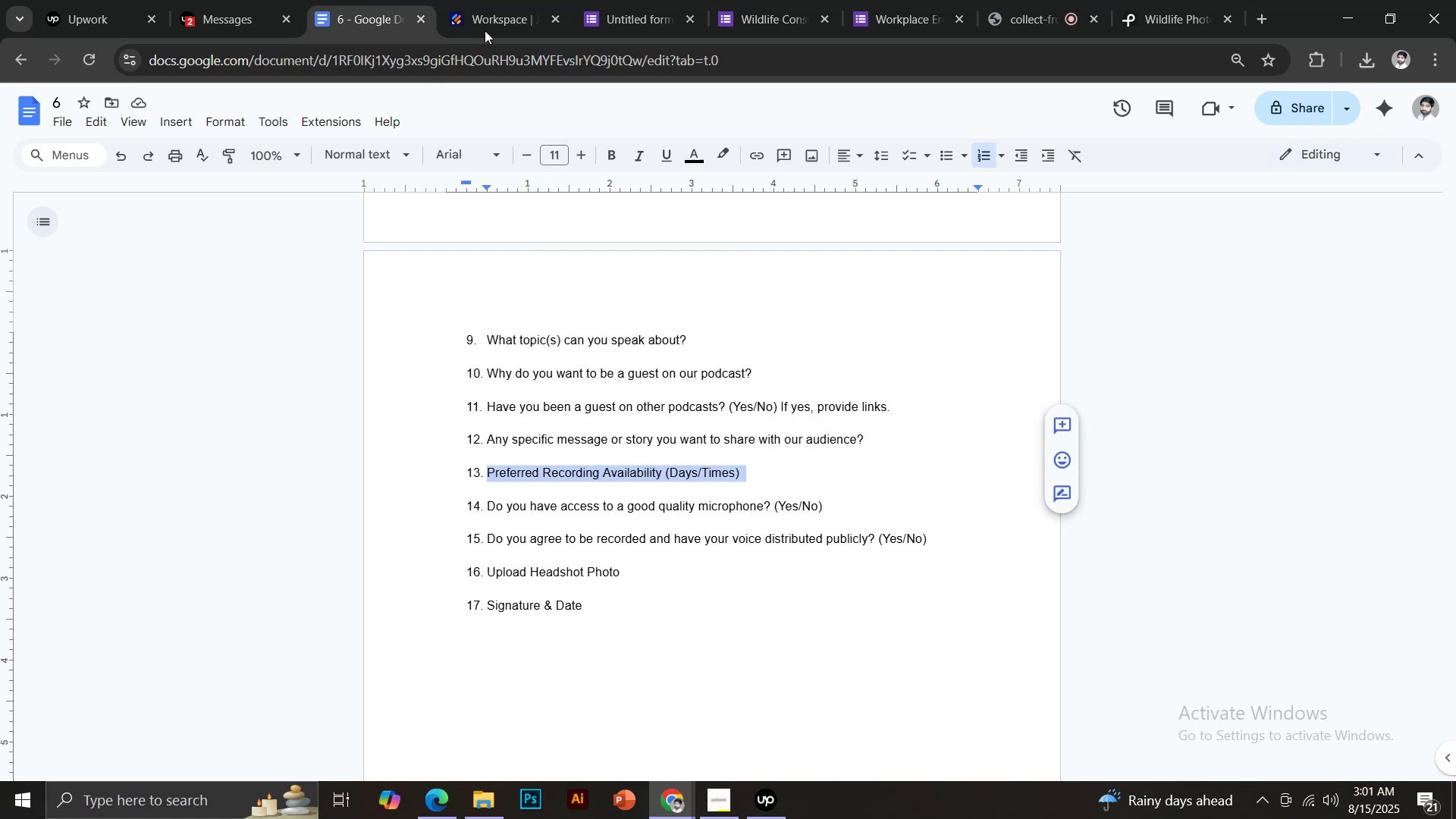 
hold_key(key=ControlLeft, duration=0.31)
 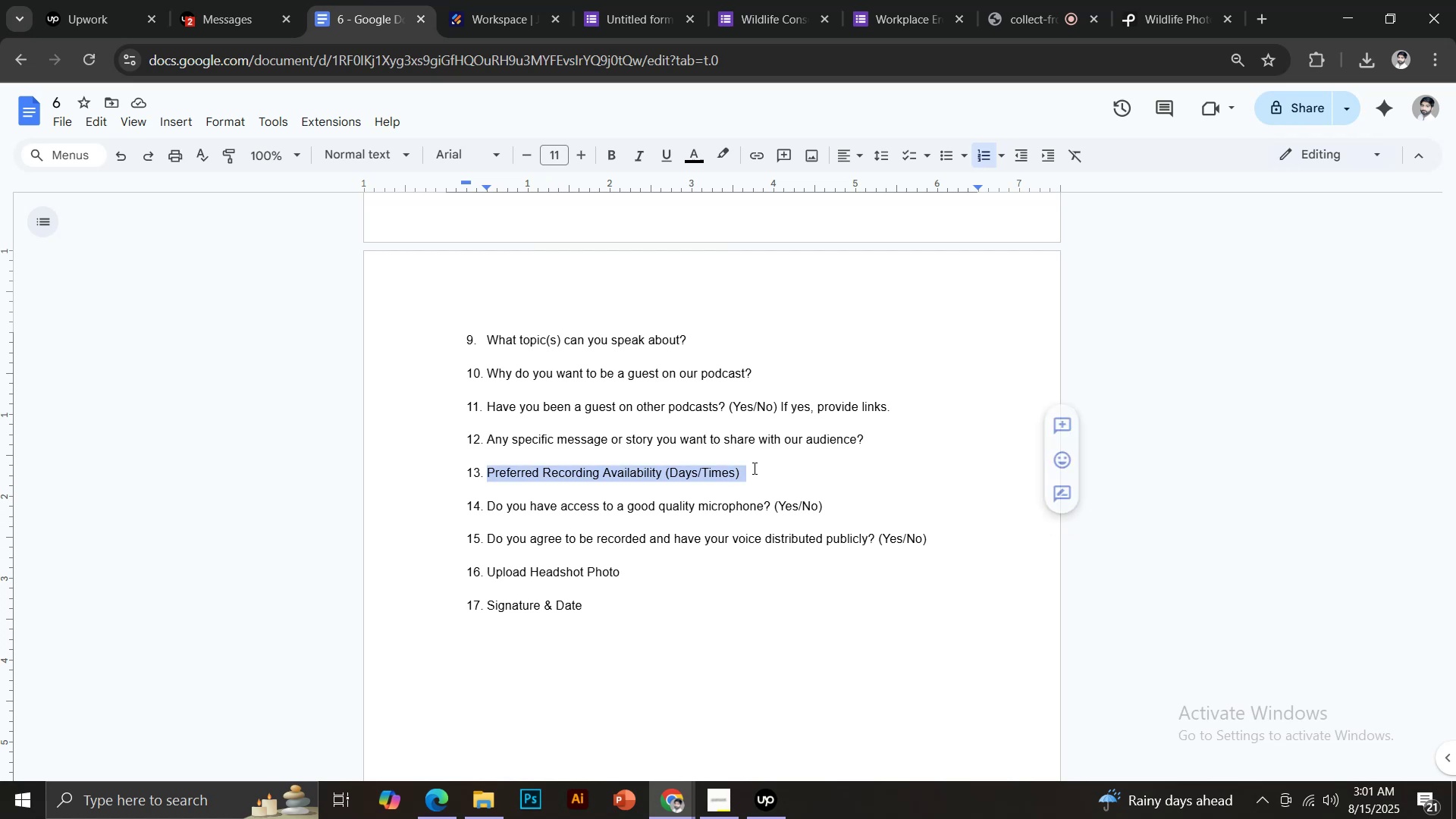 
key(Control+C)
 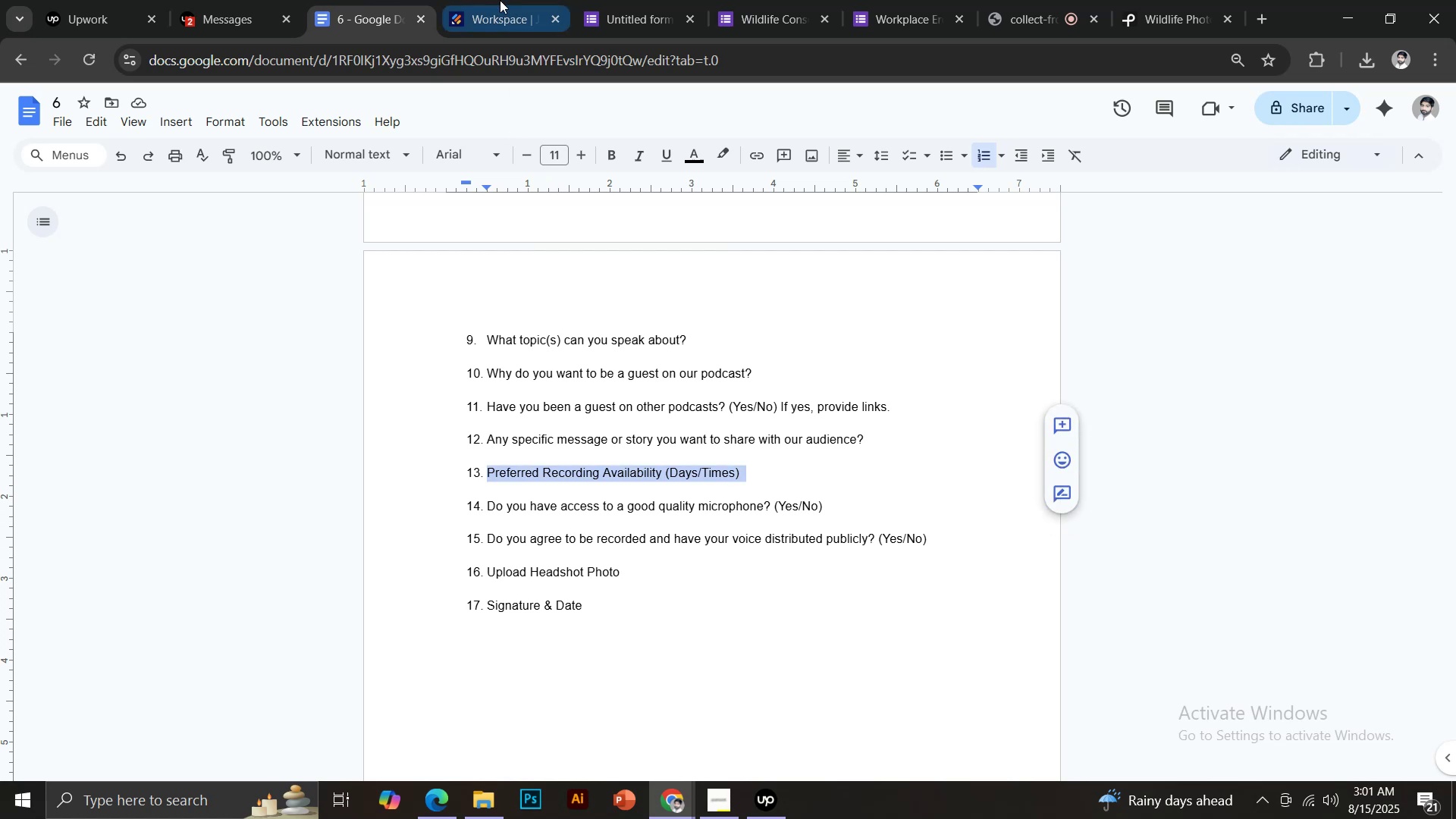 
left_click([502, 0])
 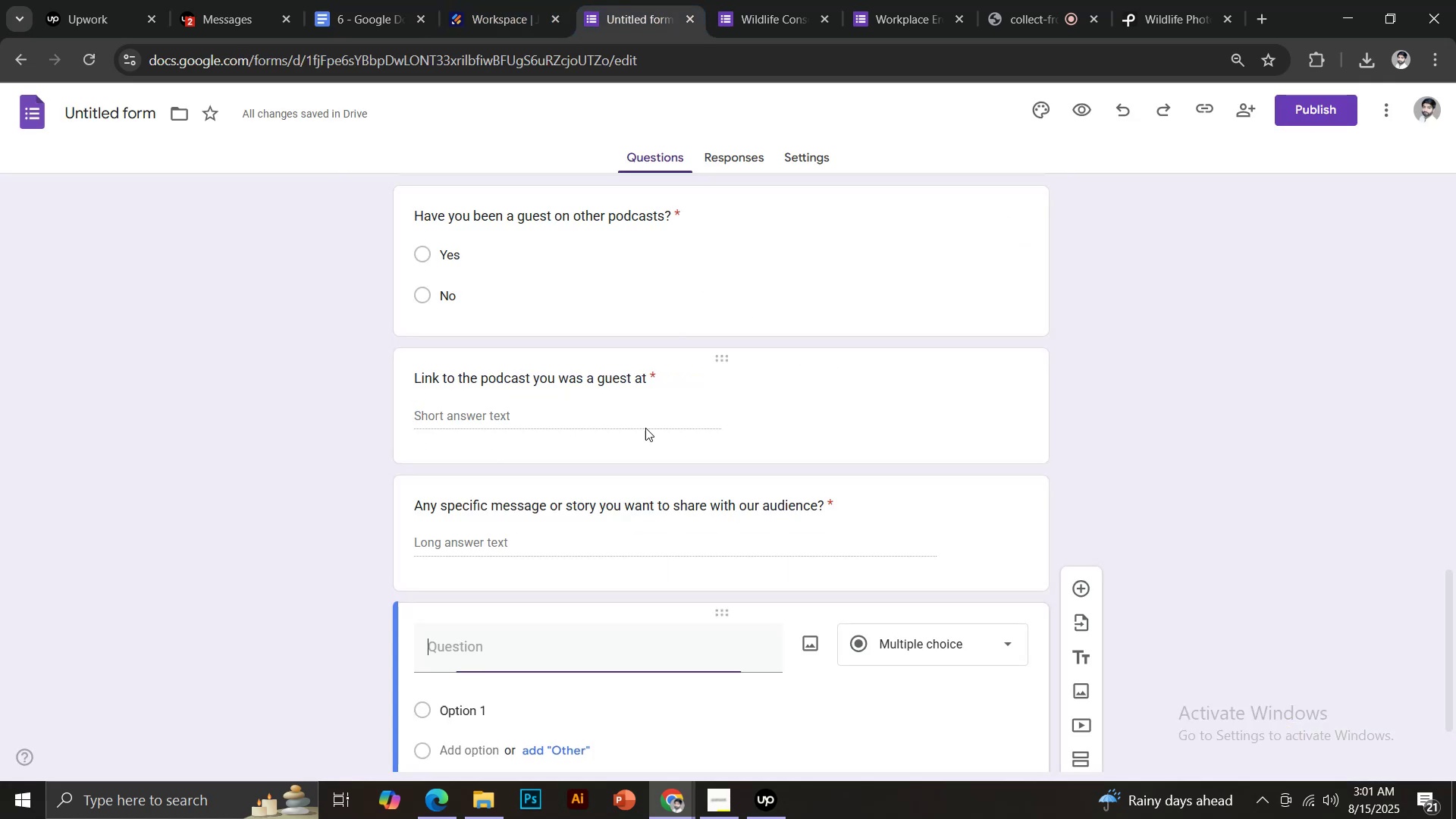 
key(Control+Shift+V)
 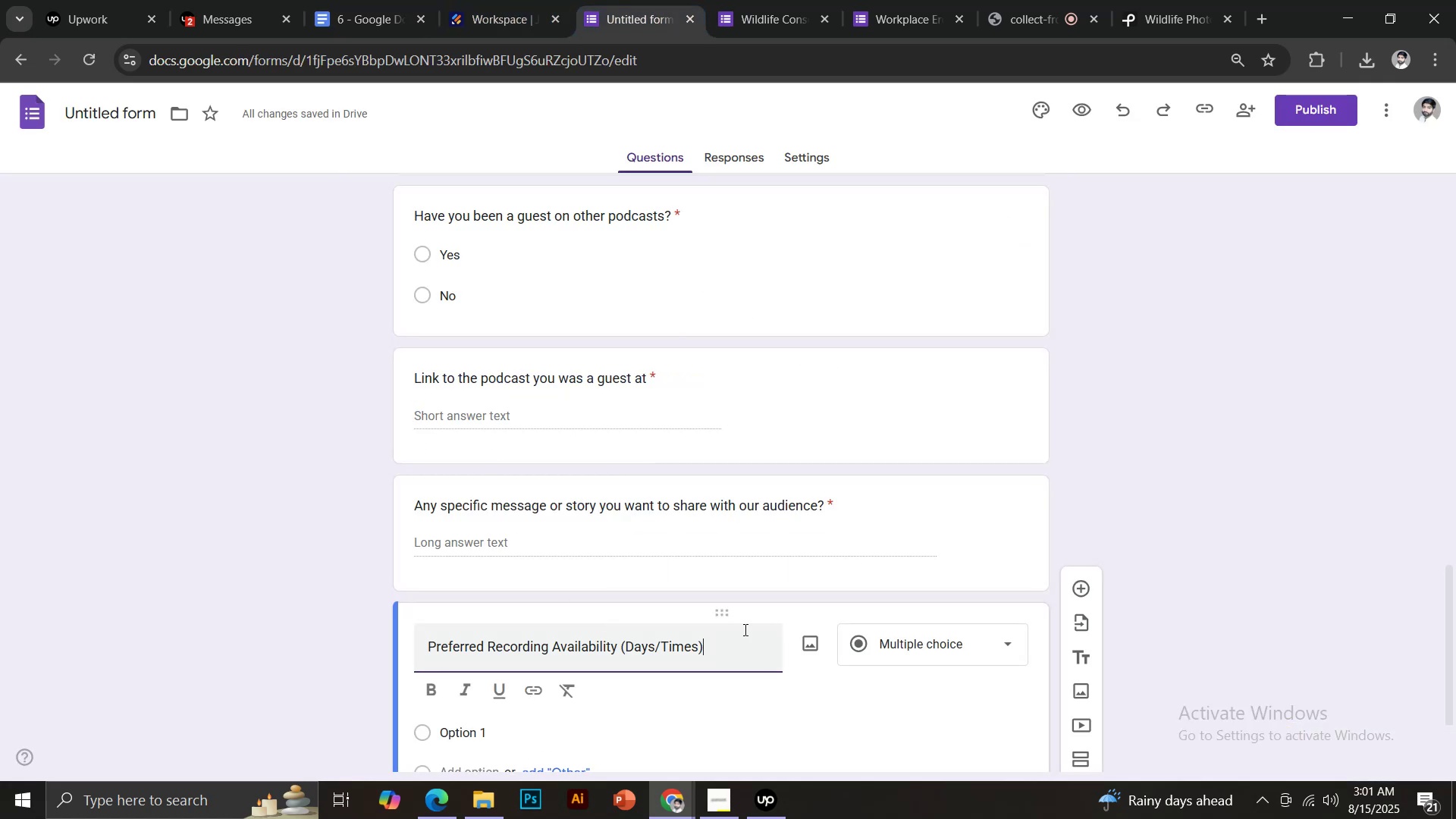 
scroll: coordinate [771, 629], scroll_direction: down, amount: 3.0
 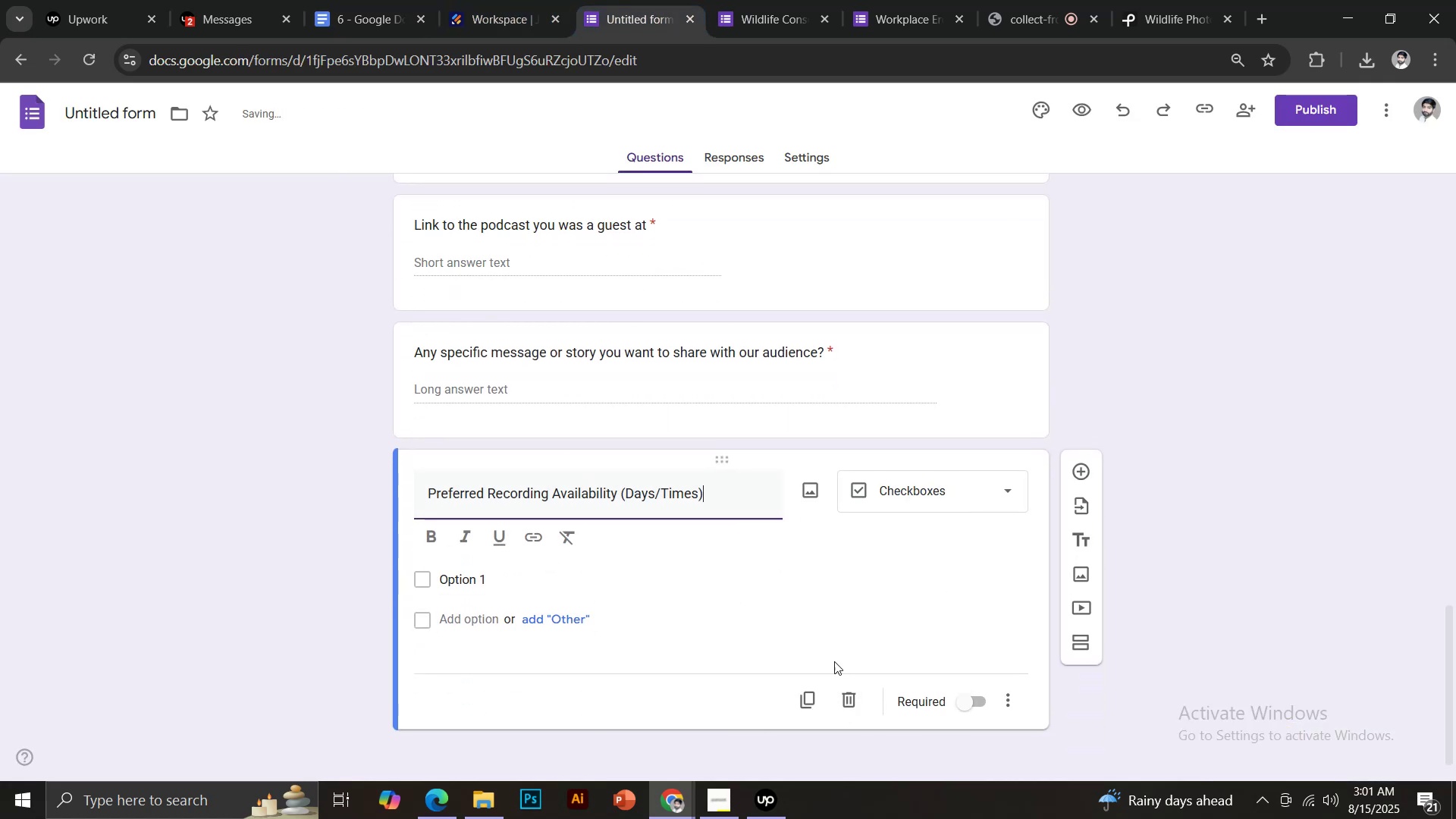 
left_click([942, 505])
 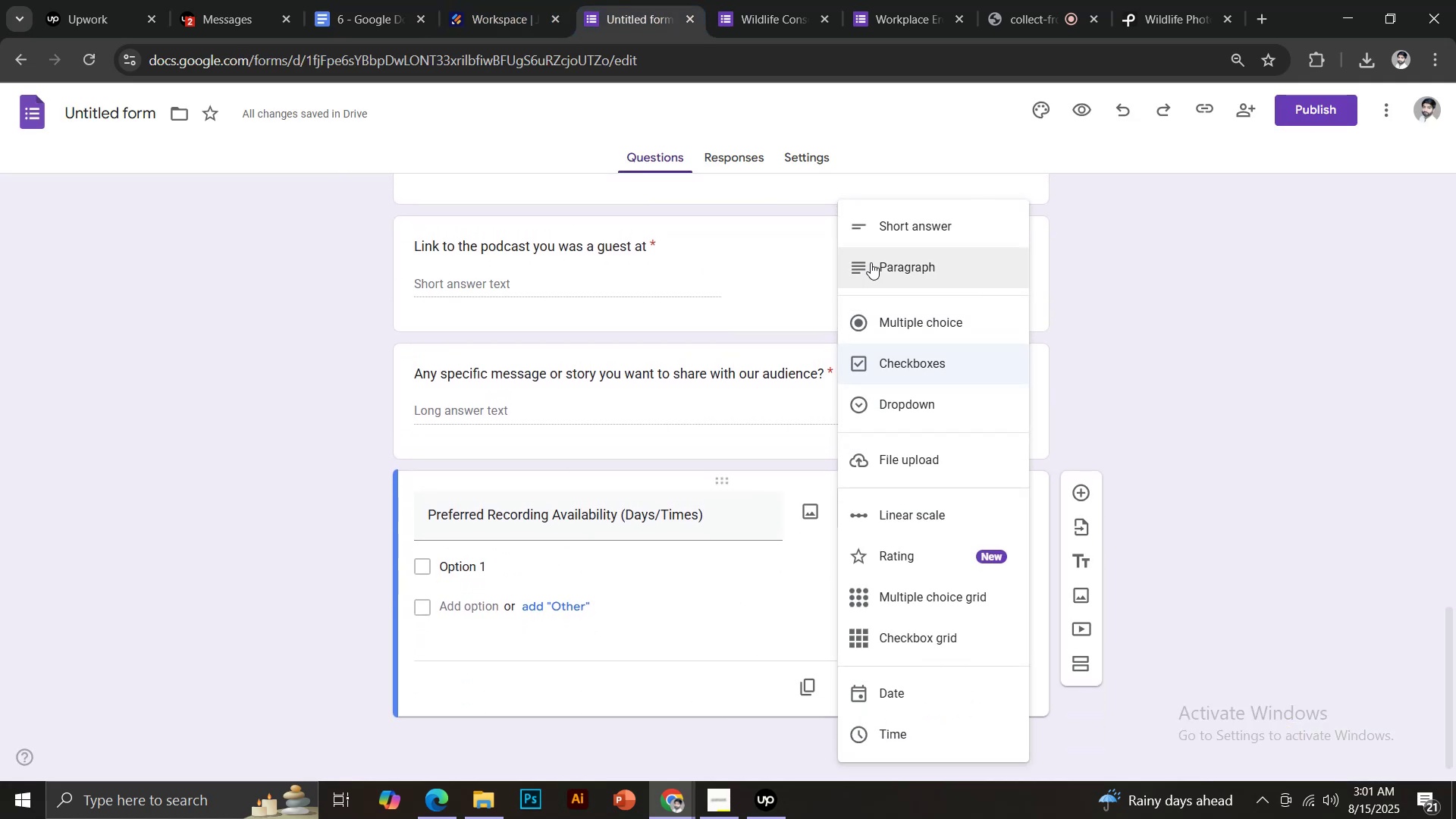 
left_click([894, 231])
 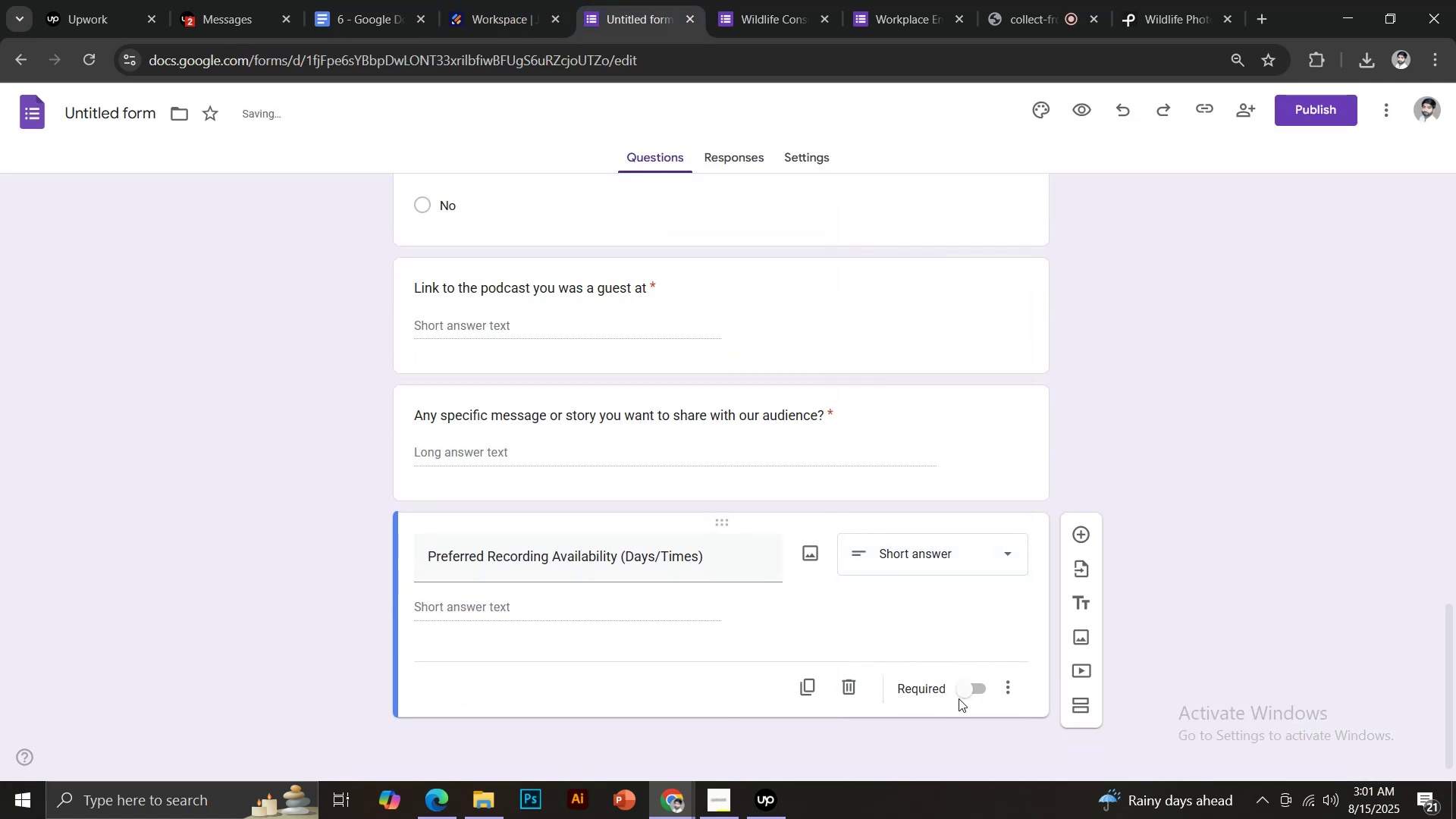 
left_click([965, 692])
 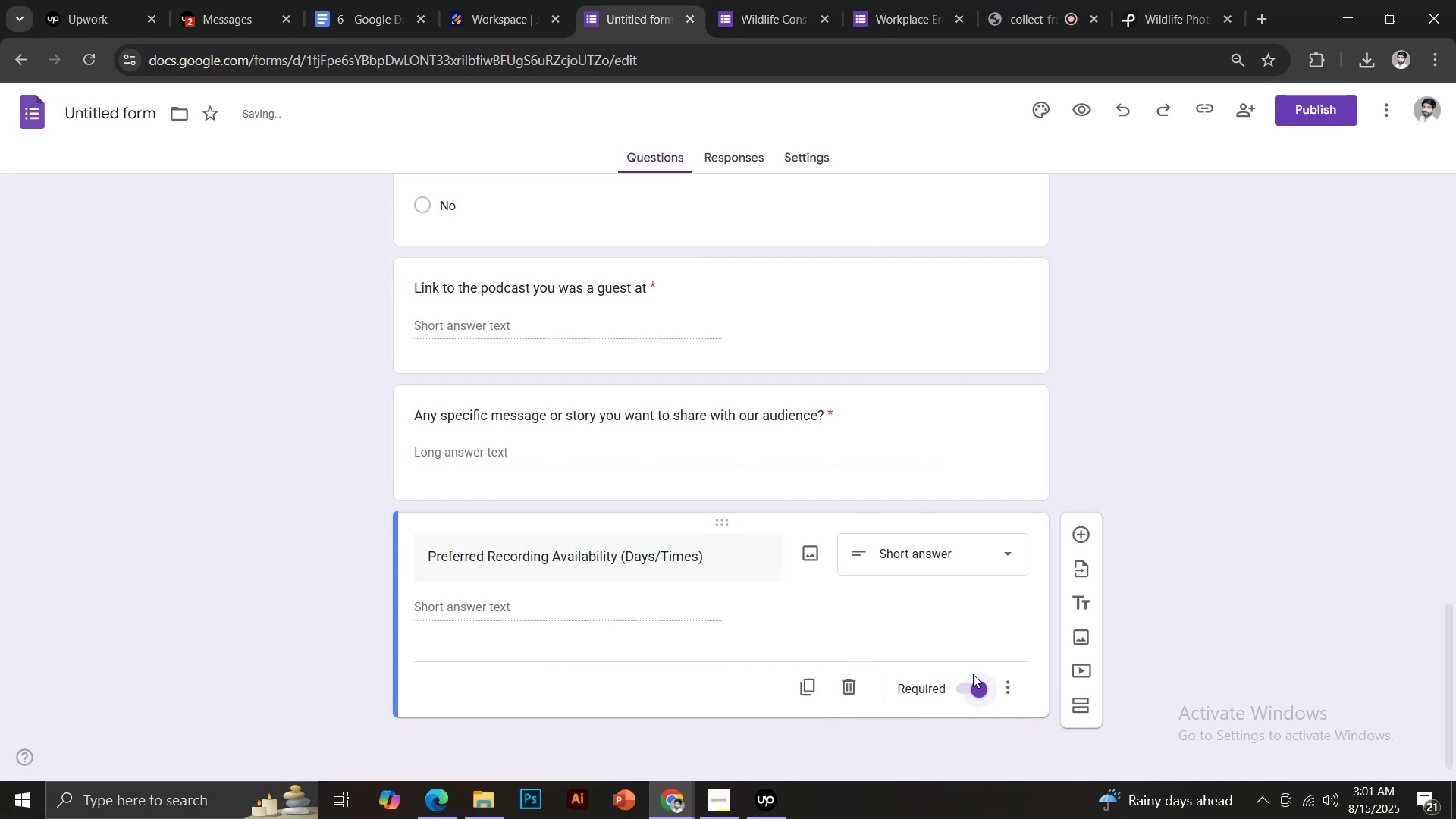 
left_click([1086, 535])
 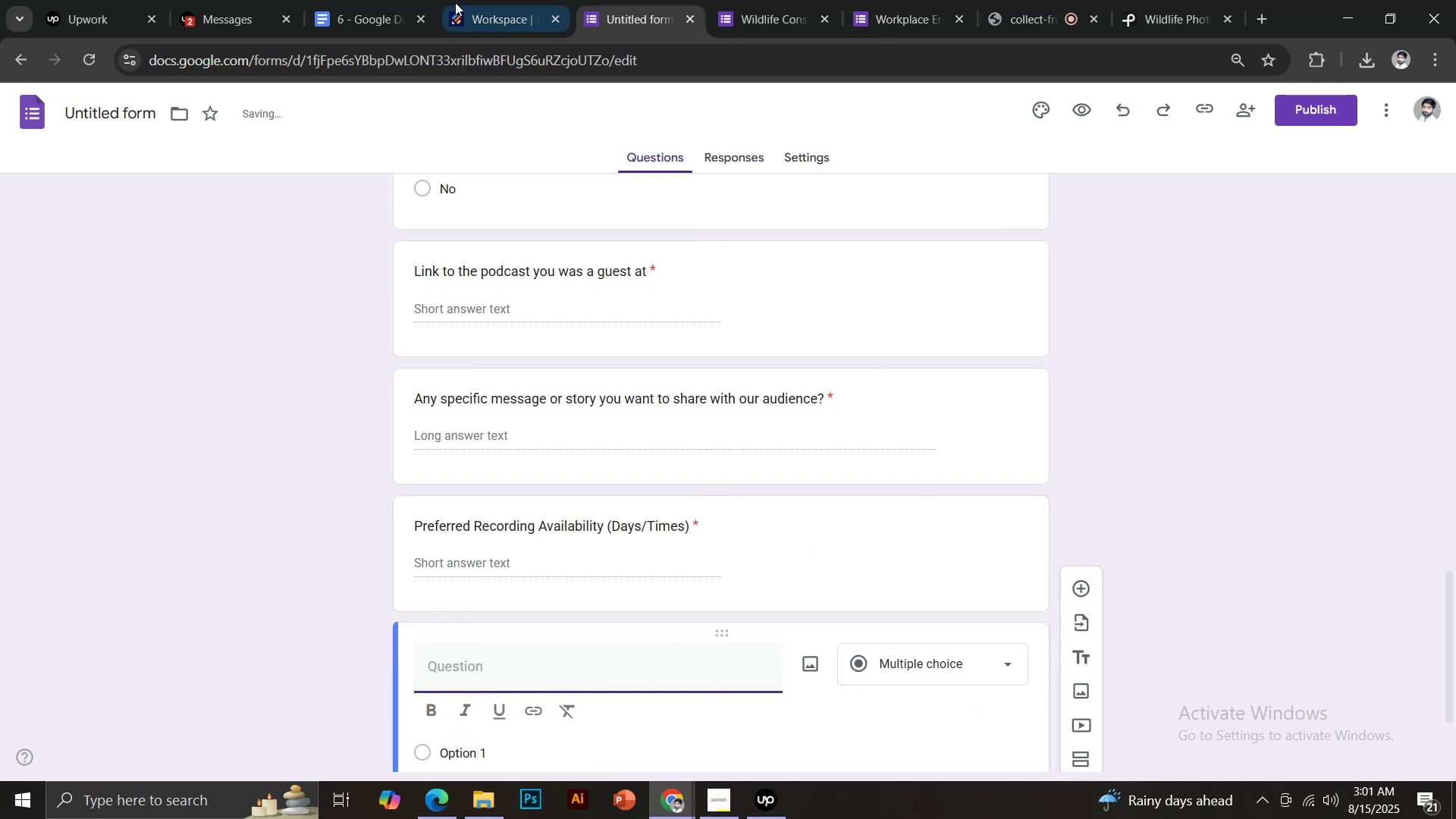 
left_click([394, 0])
 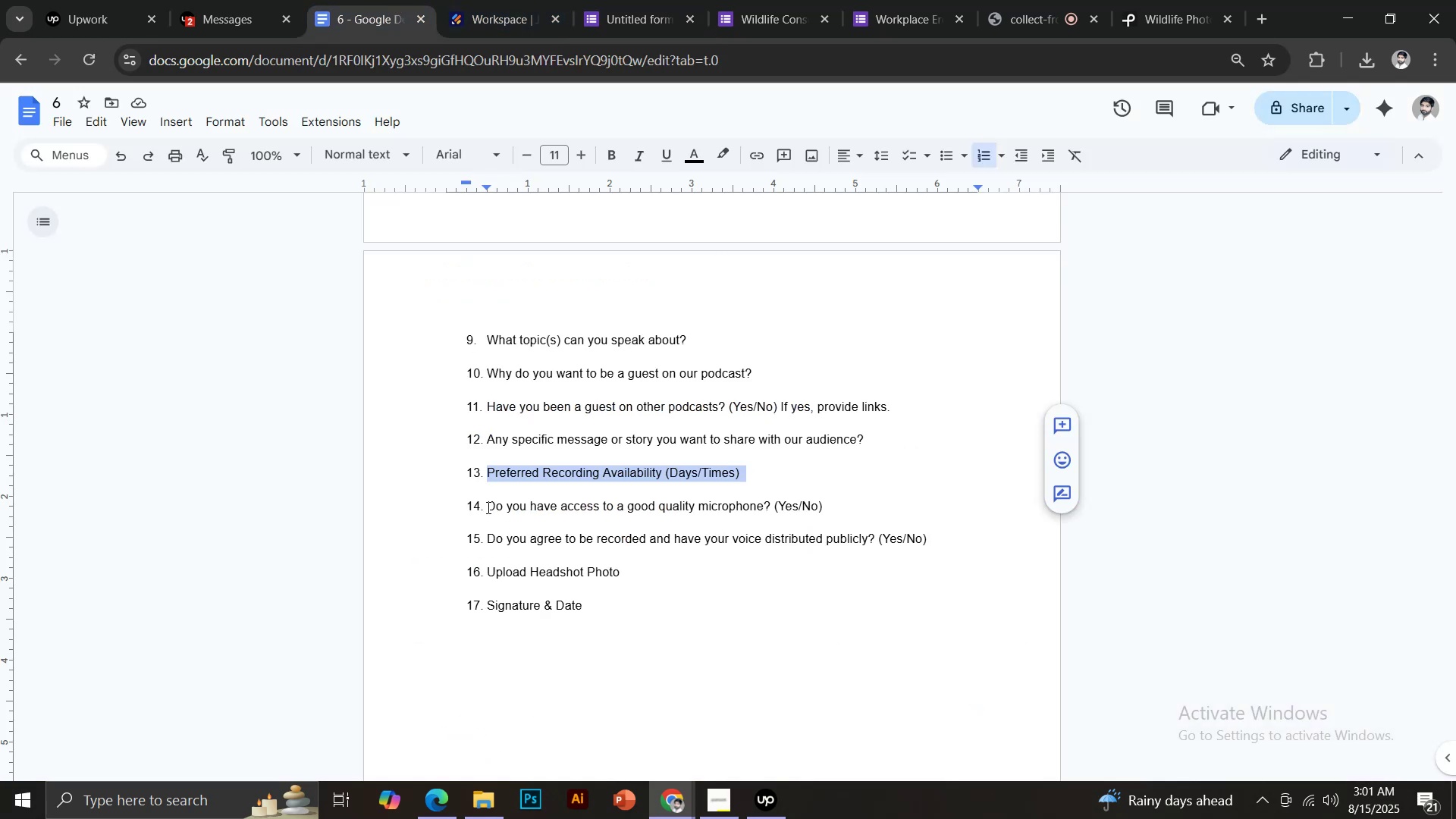 
left_click_drag(start_coordinate=[488, 507], to_coordinate=[769, 504])
 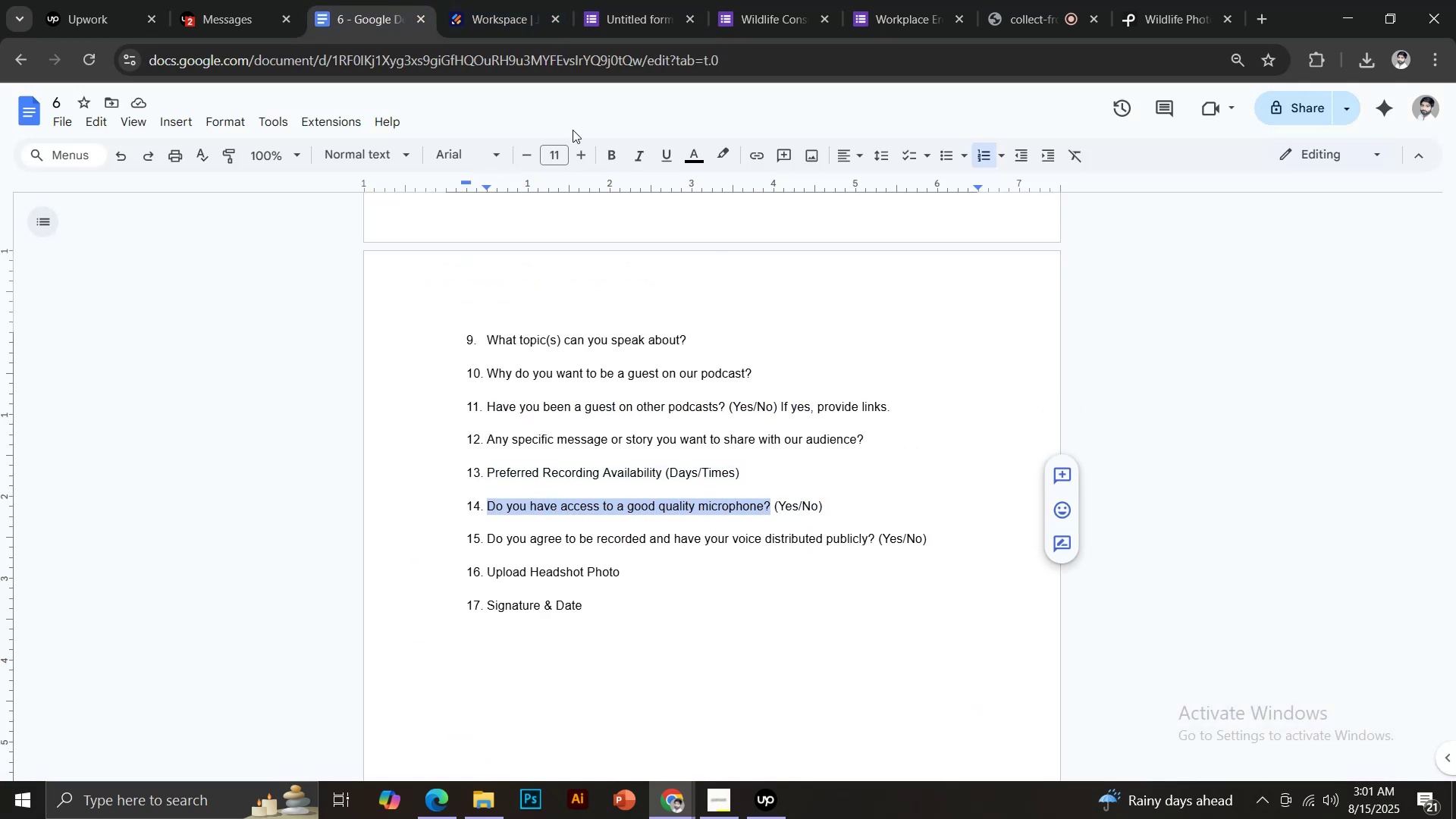 
hold_key(key=ControlLeft, duration=0.3)
 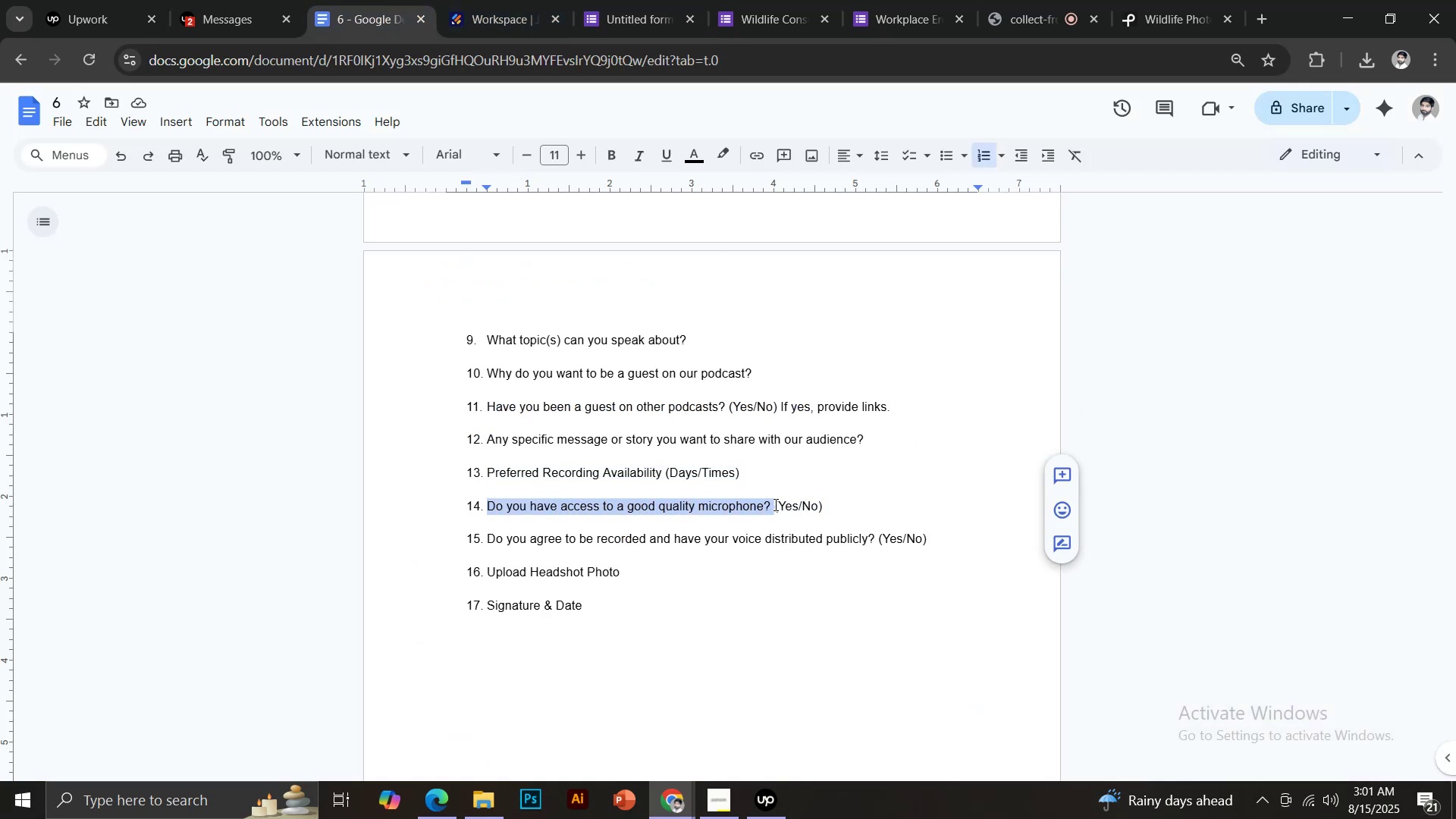 
key(Control+C)
 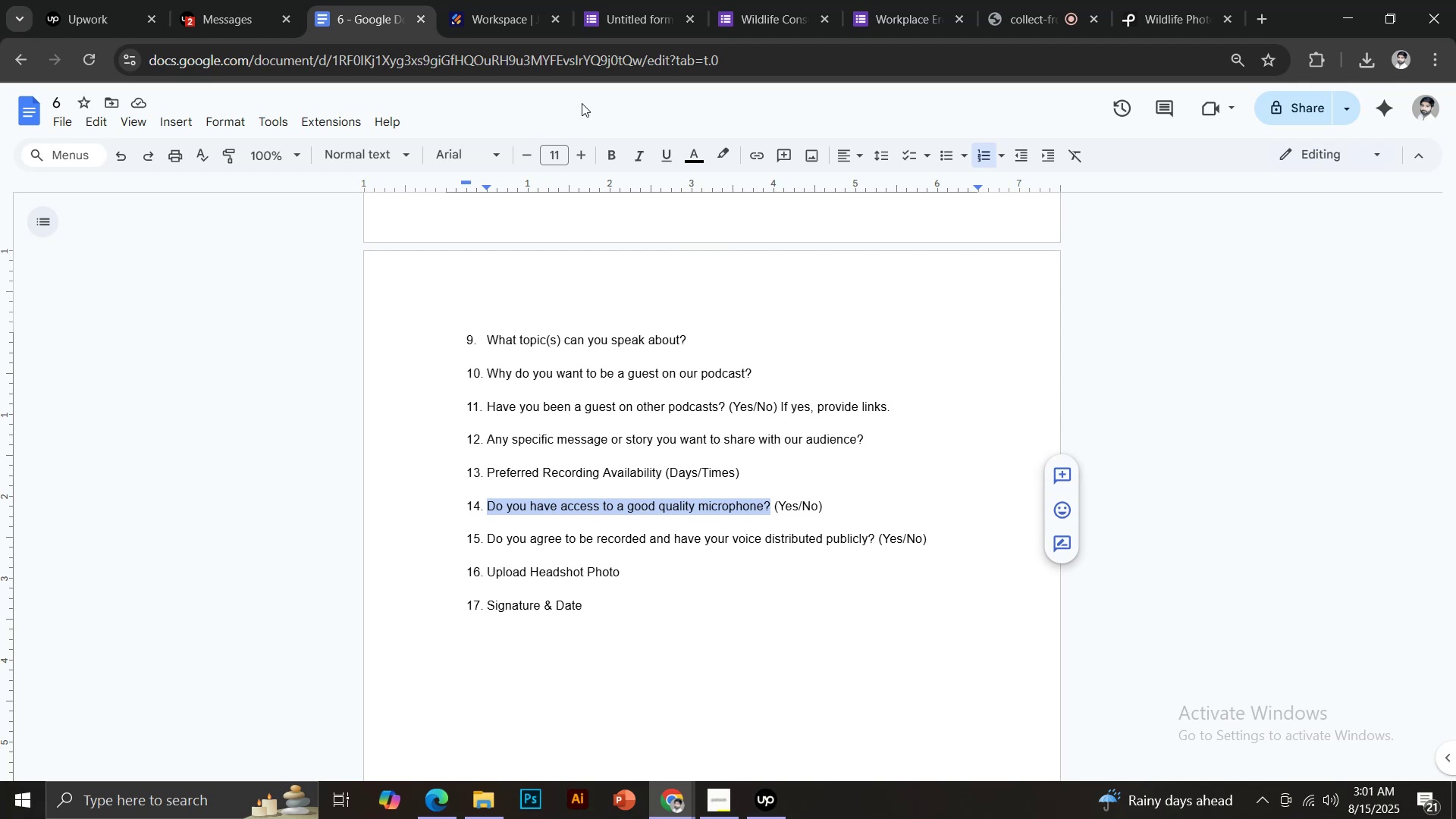 
wait(5.58)
 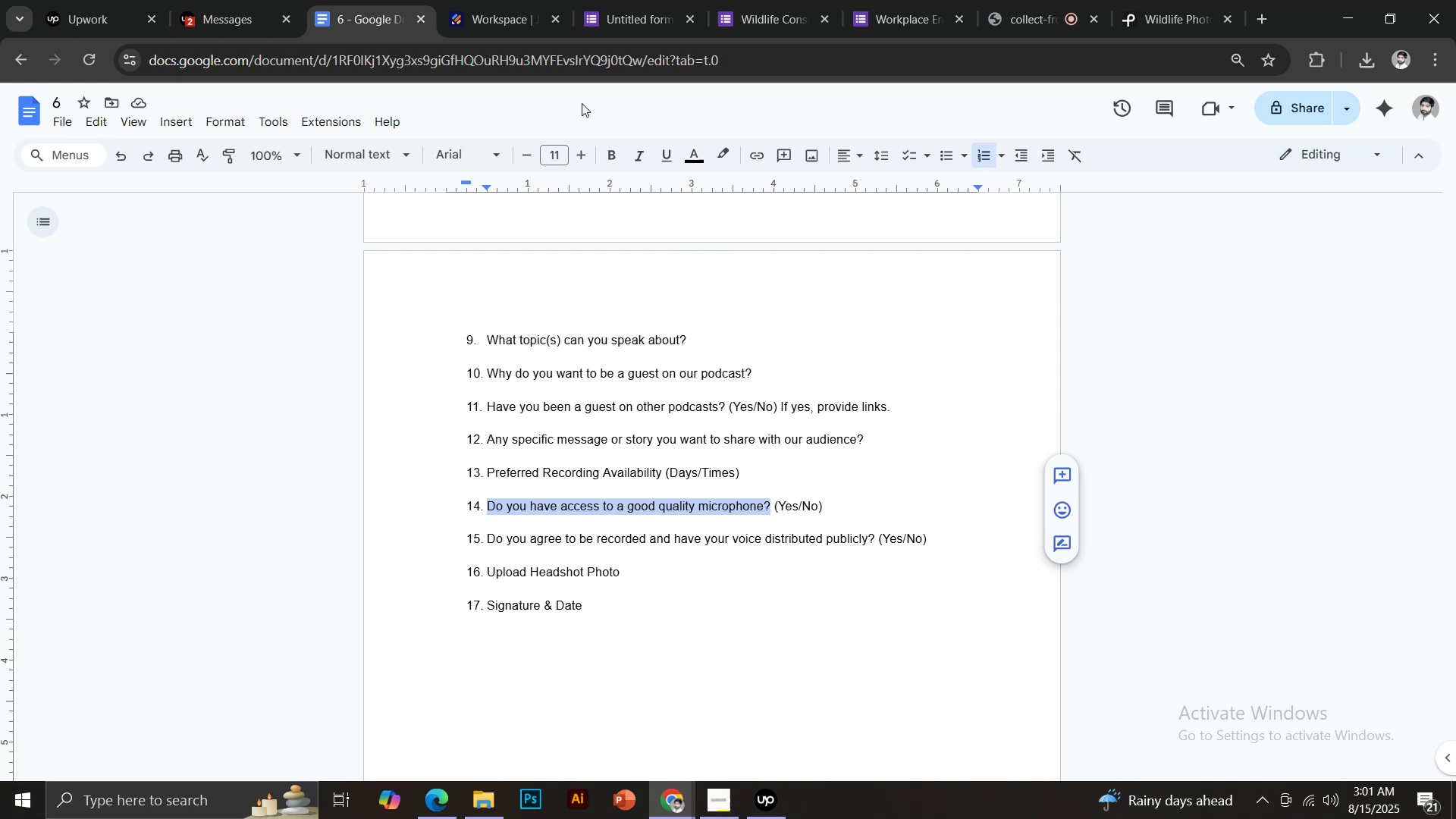 
key(Control+C)
 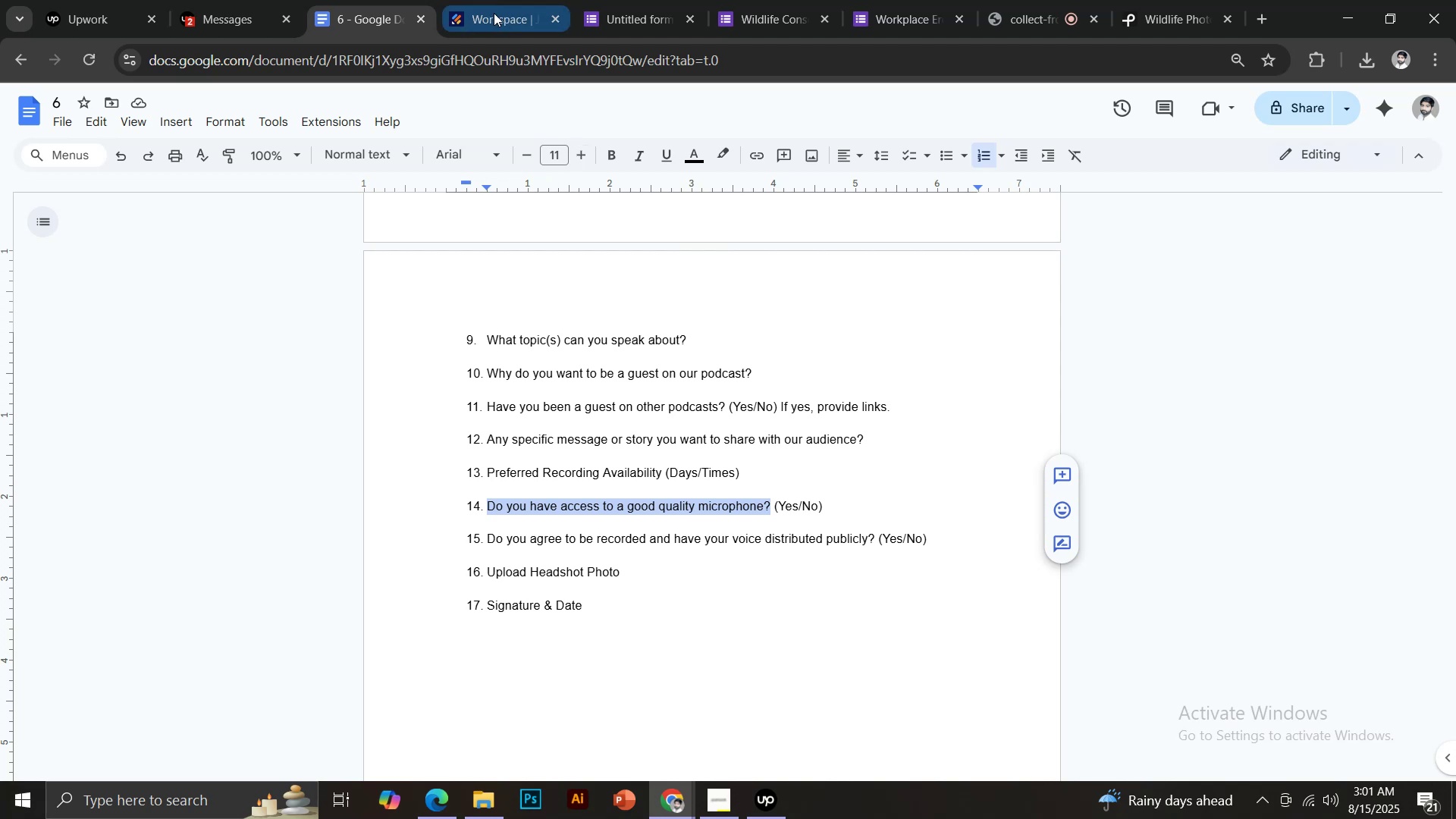 
left_click([639, 0])
 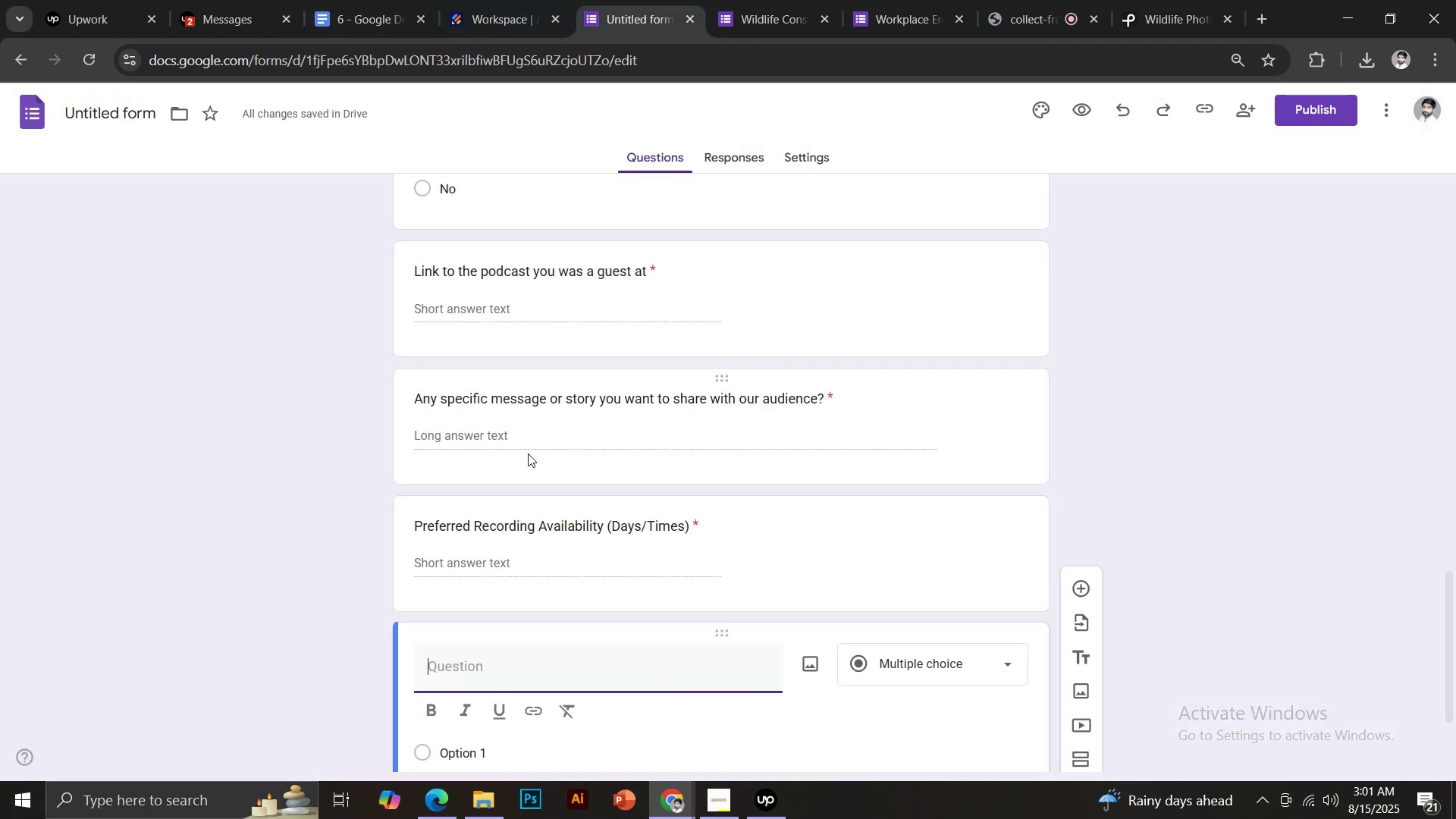 
key(Control+V)
 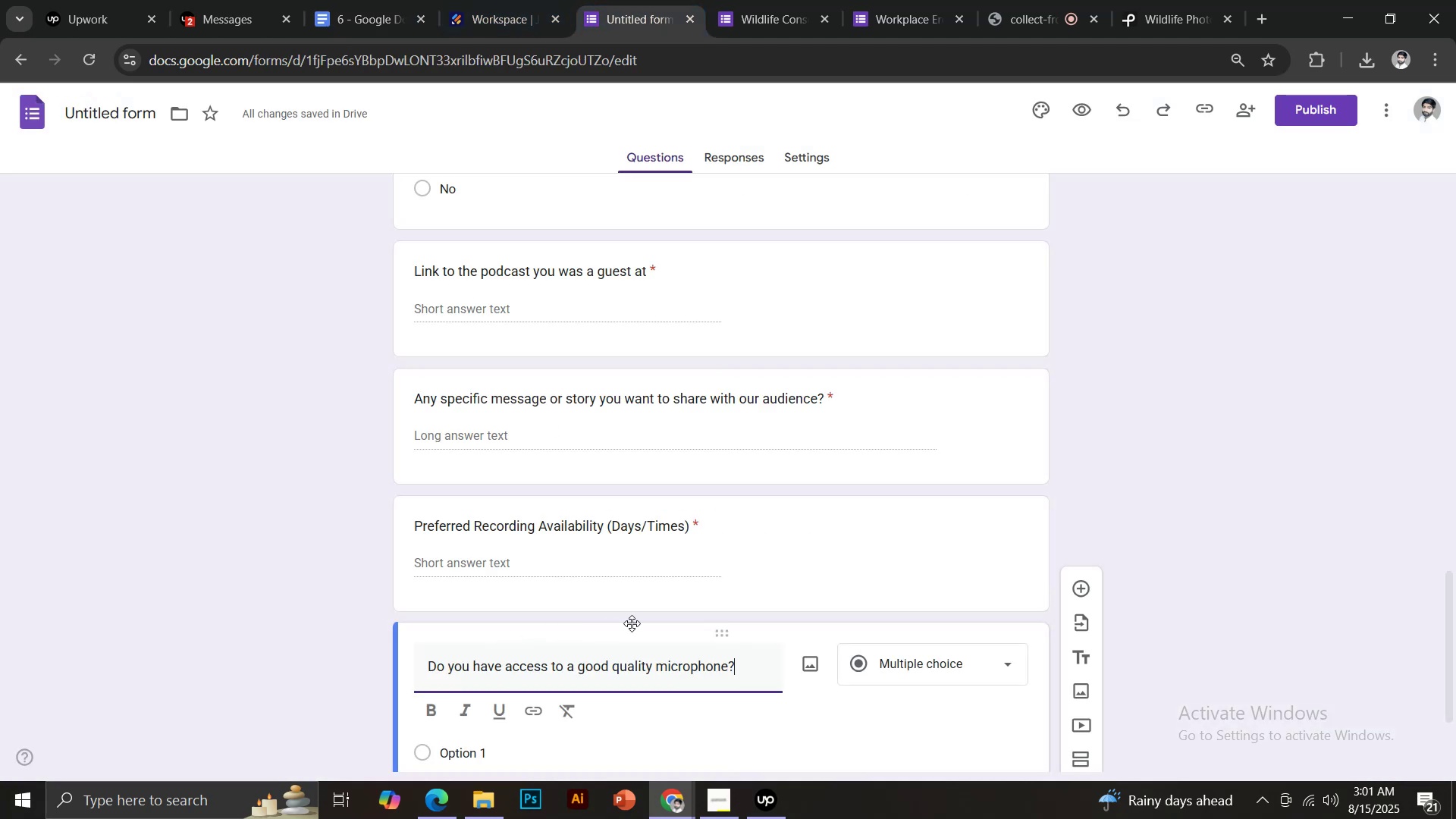 
scroll: coordinate [642, 619], scroll_direction: down, amount: 4.0
 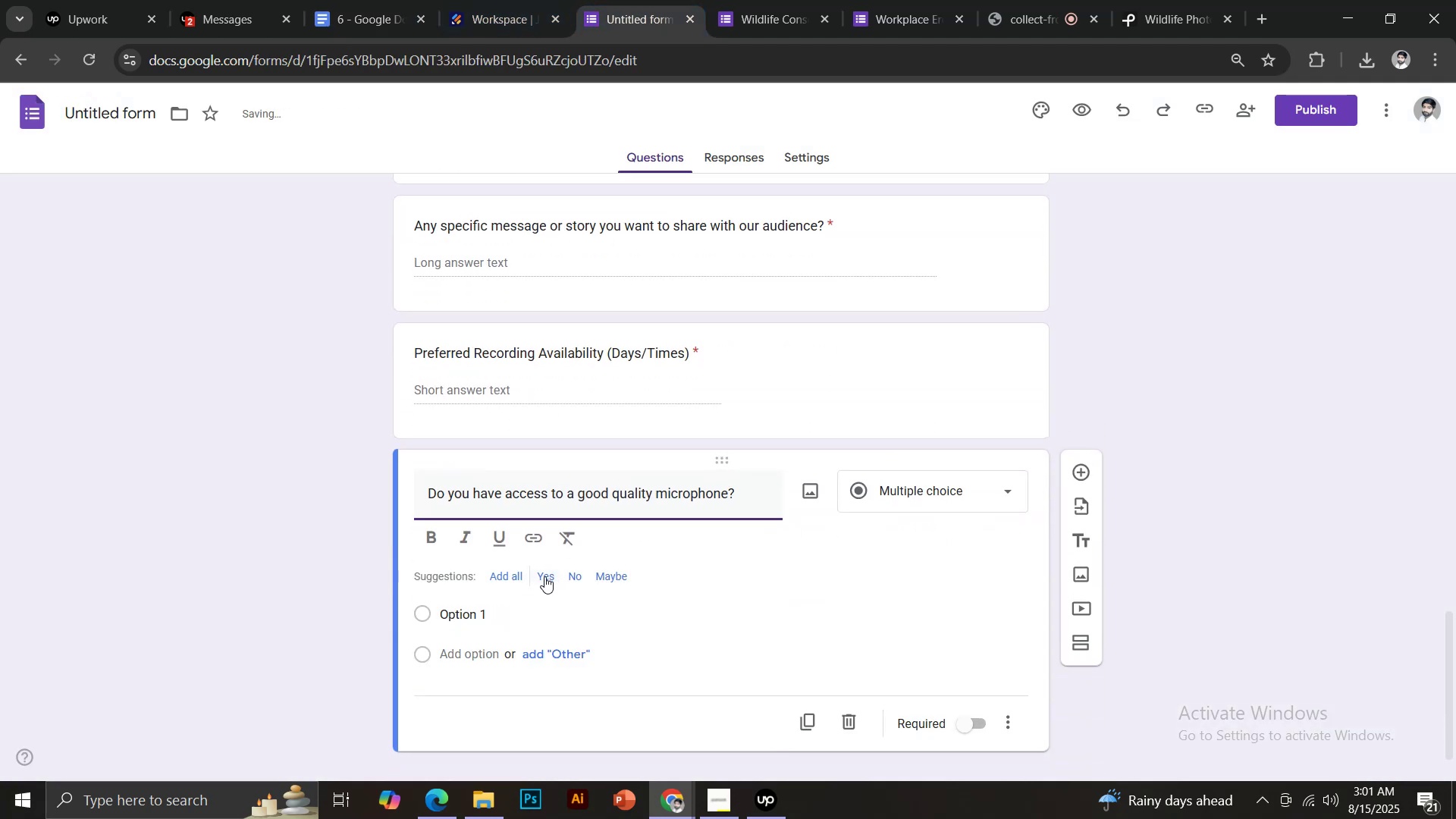 
left_click([544, 576])
 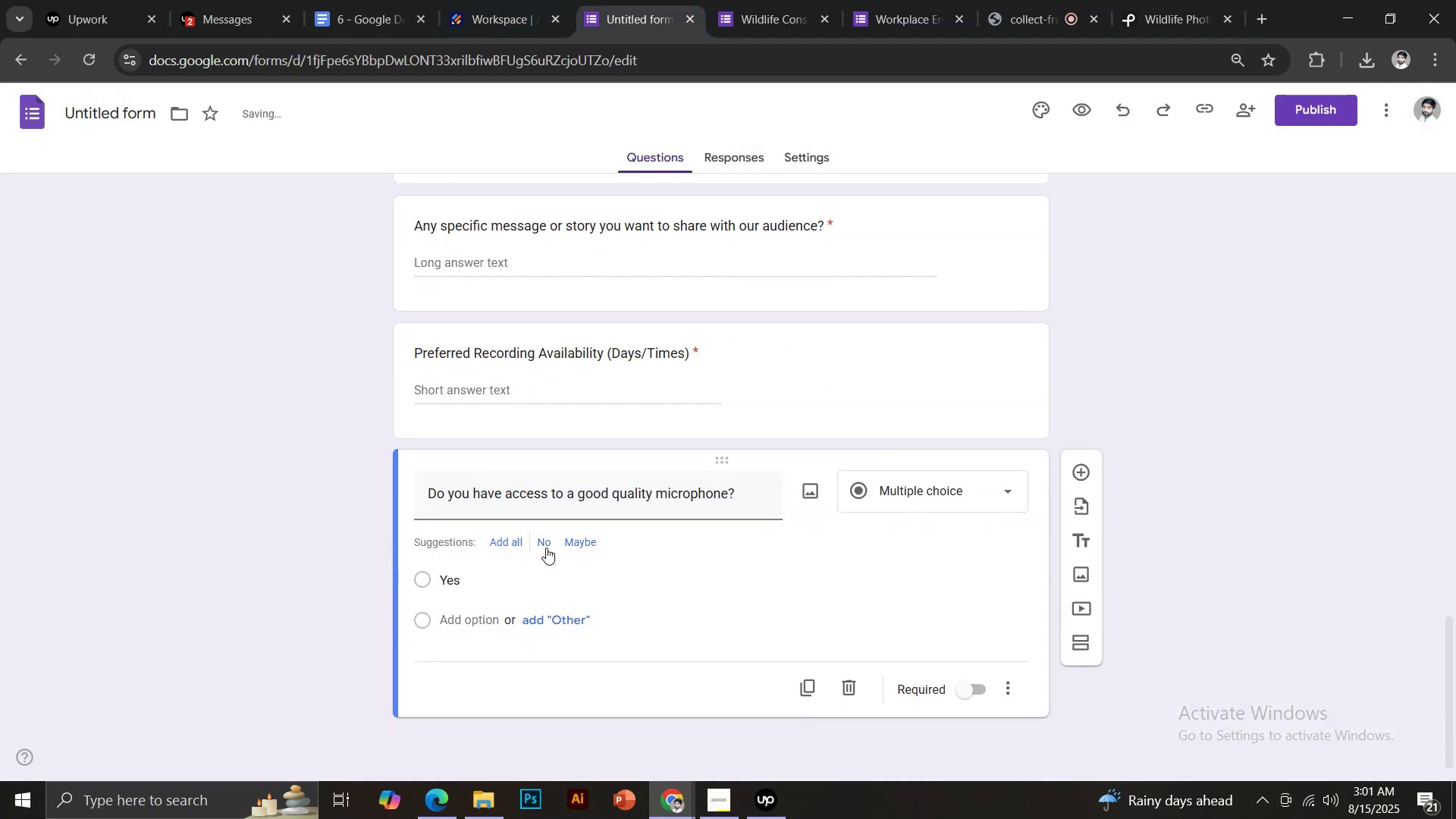 
left_click([546, 543])
 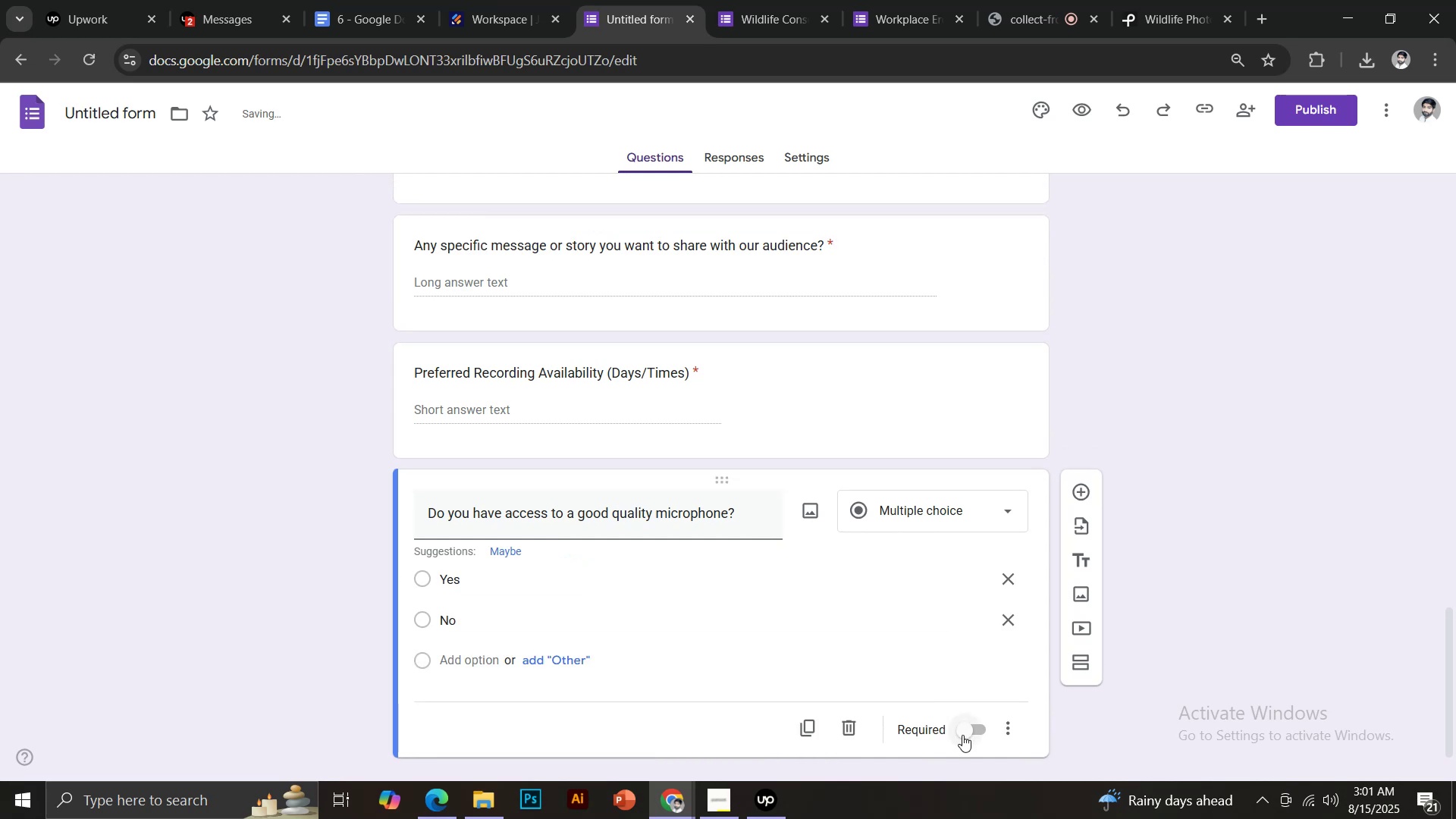 
left_click([964, 735])
 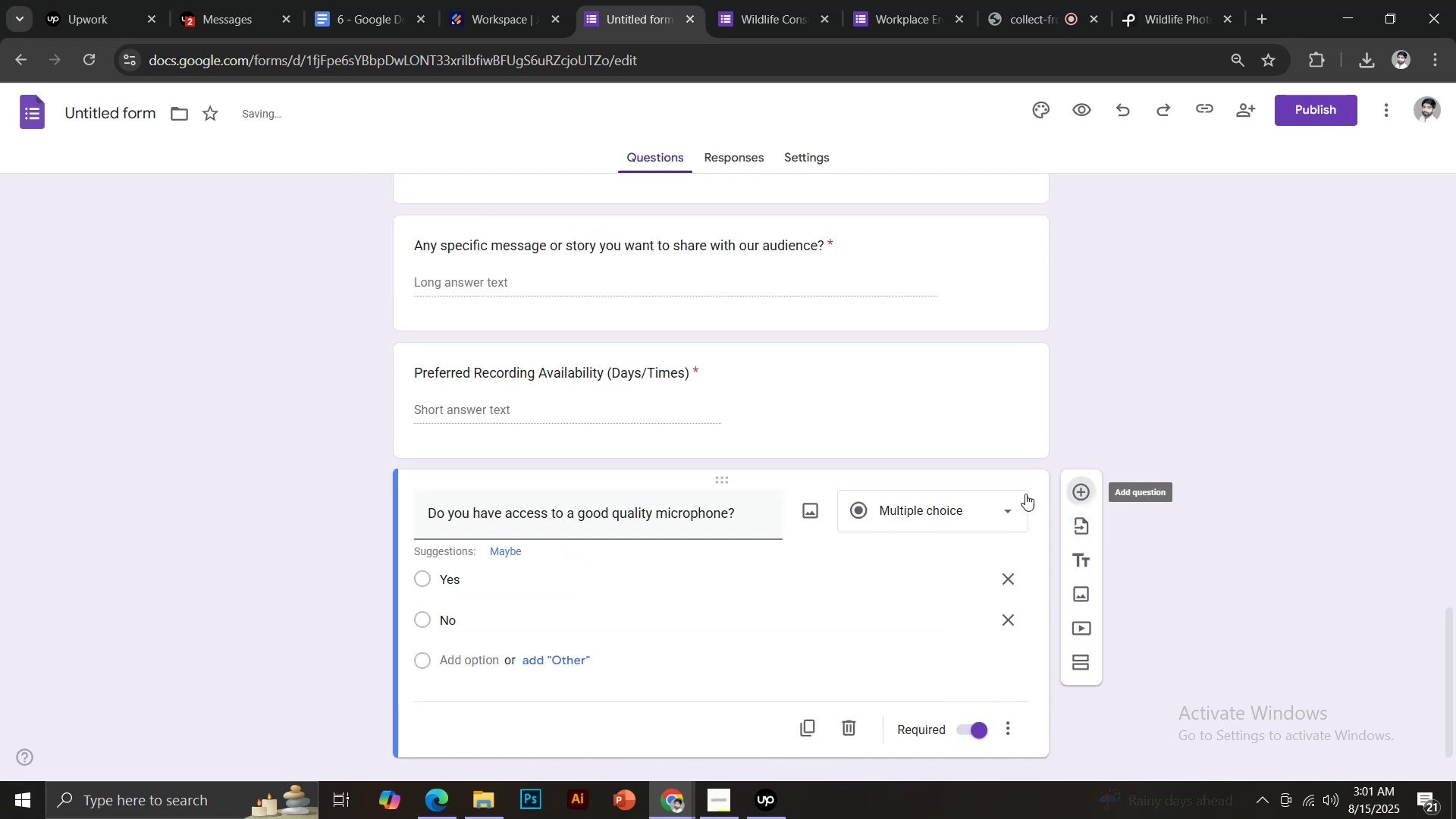 
scroll: coordinate [761, 497], scroll_direction: down, amount: 3.0
 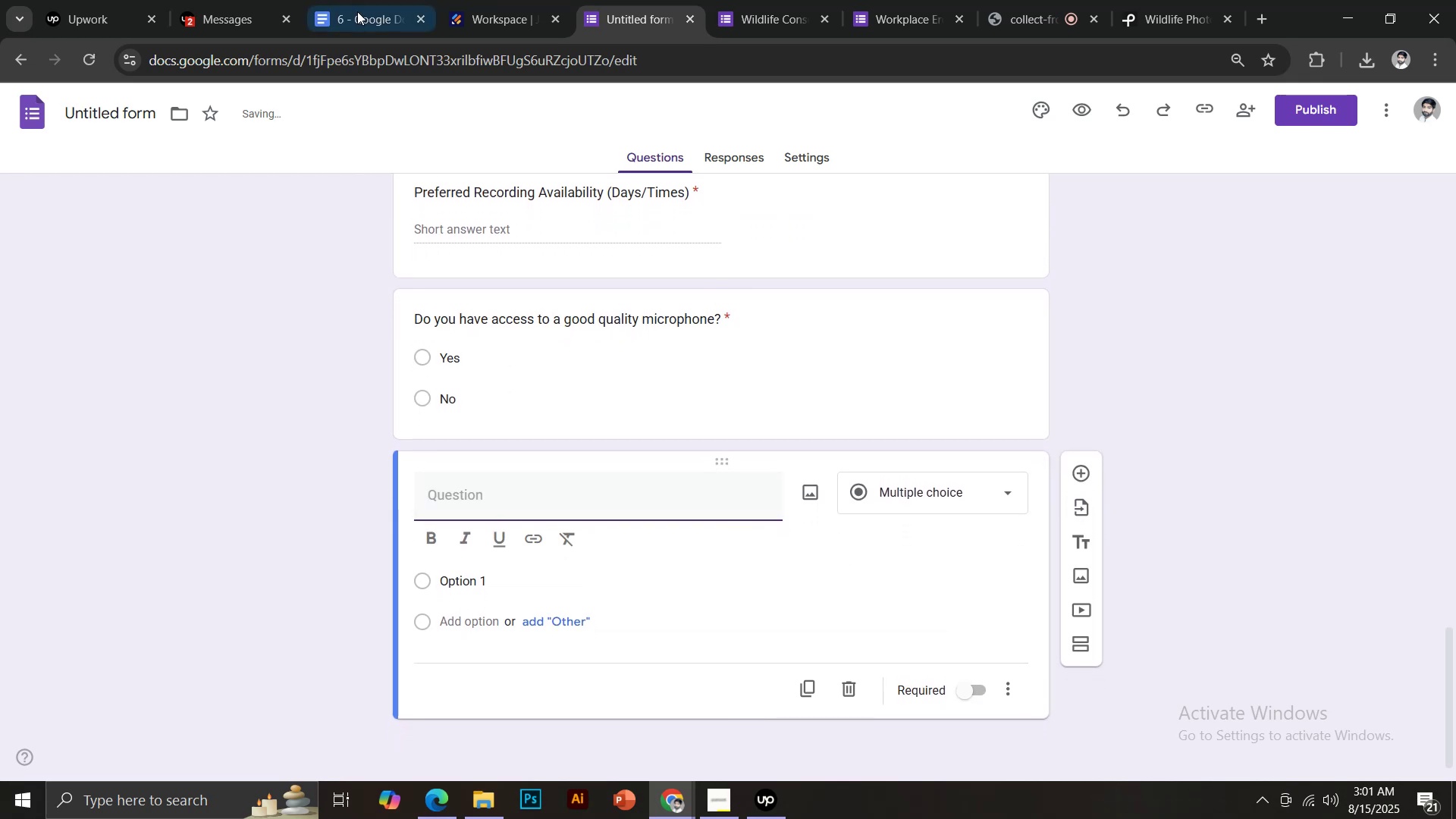 
left_click([361, 0])
 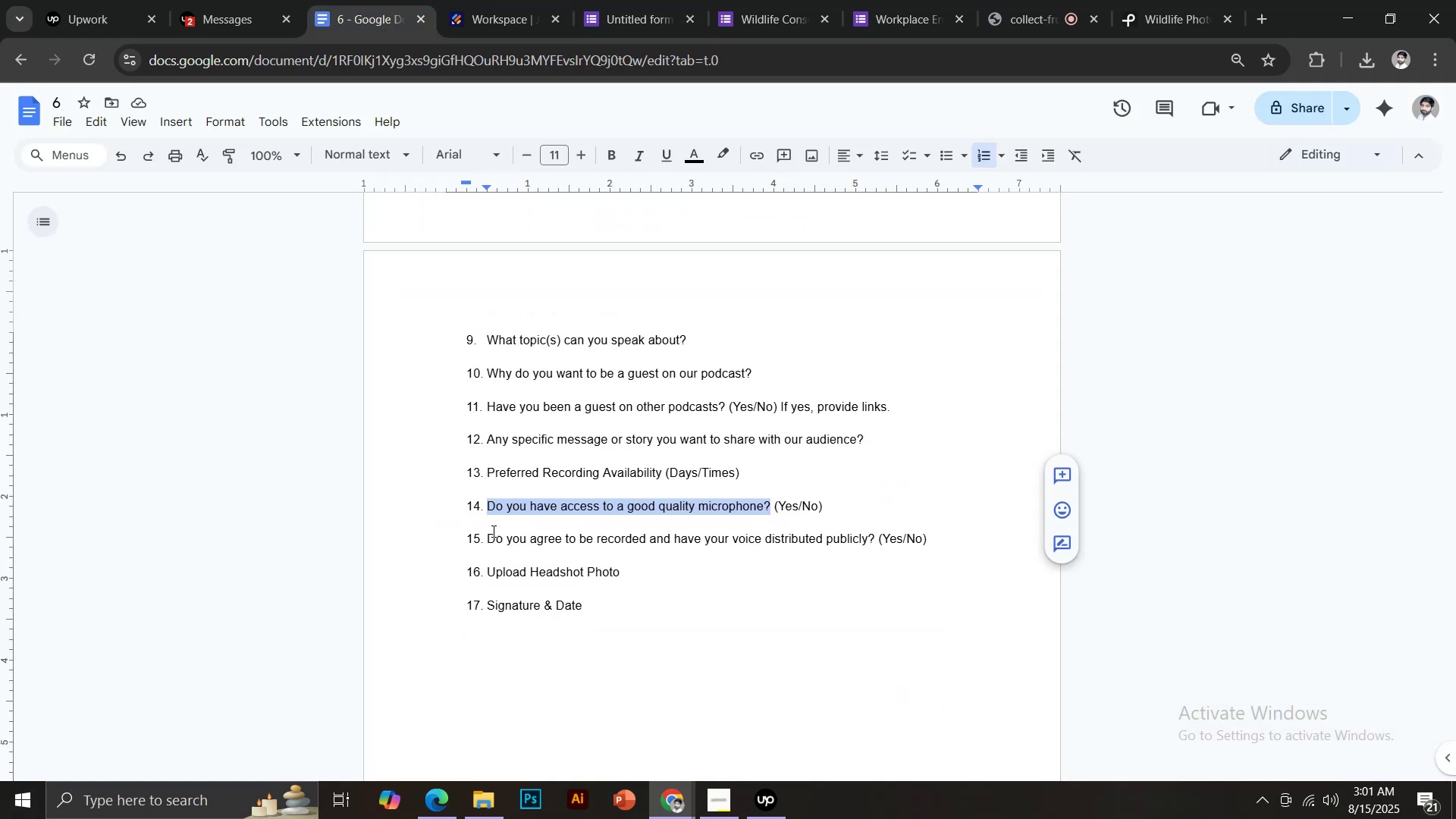 
left_click_drag(start_coordinate=[487, 535], to_coordinate=[876, 538])
 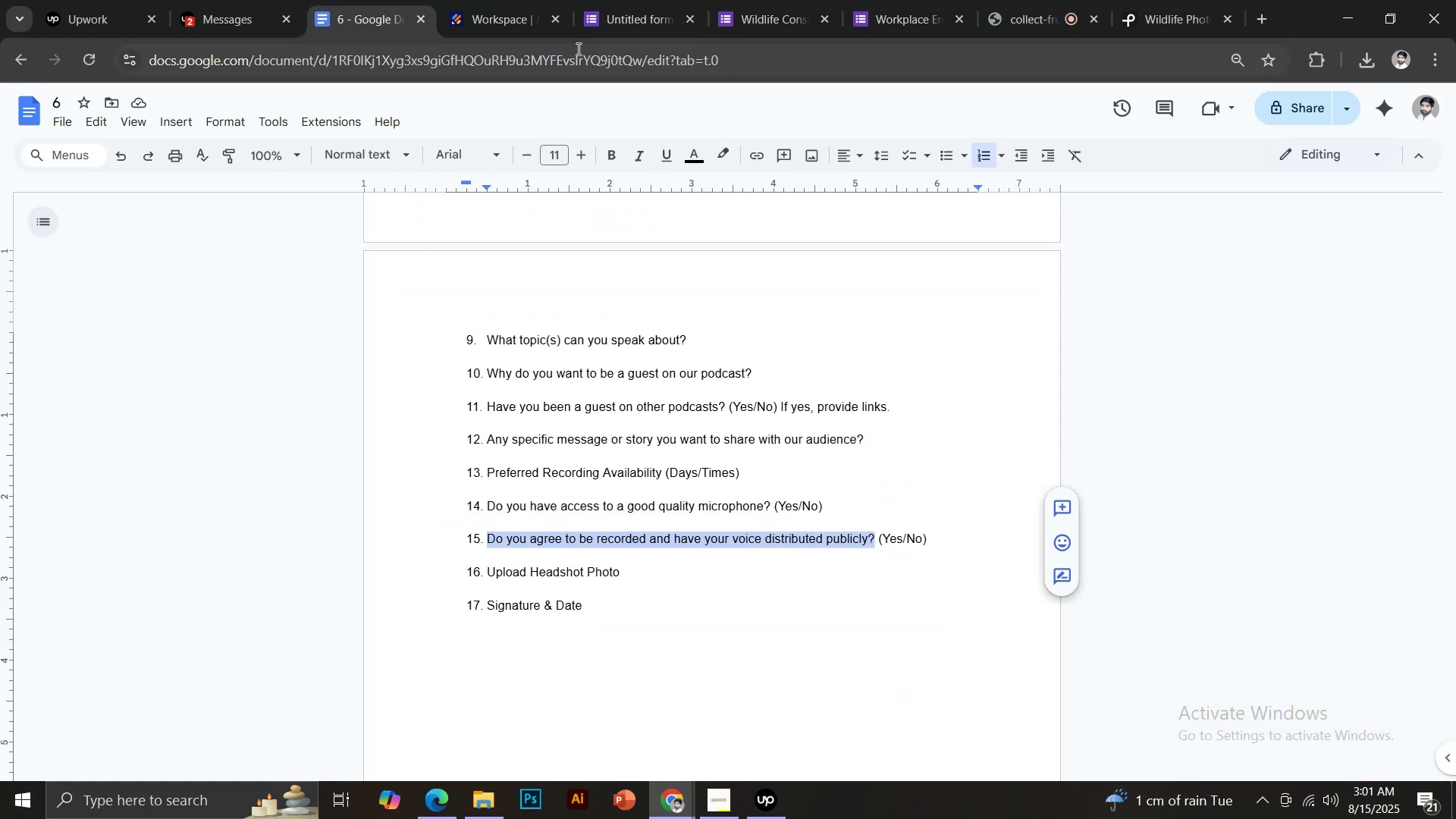 
key(Control+C)
 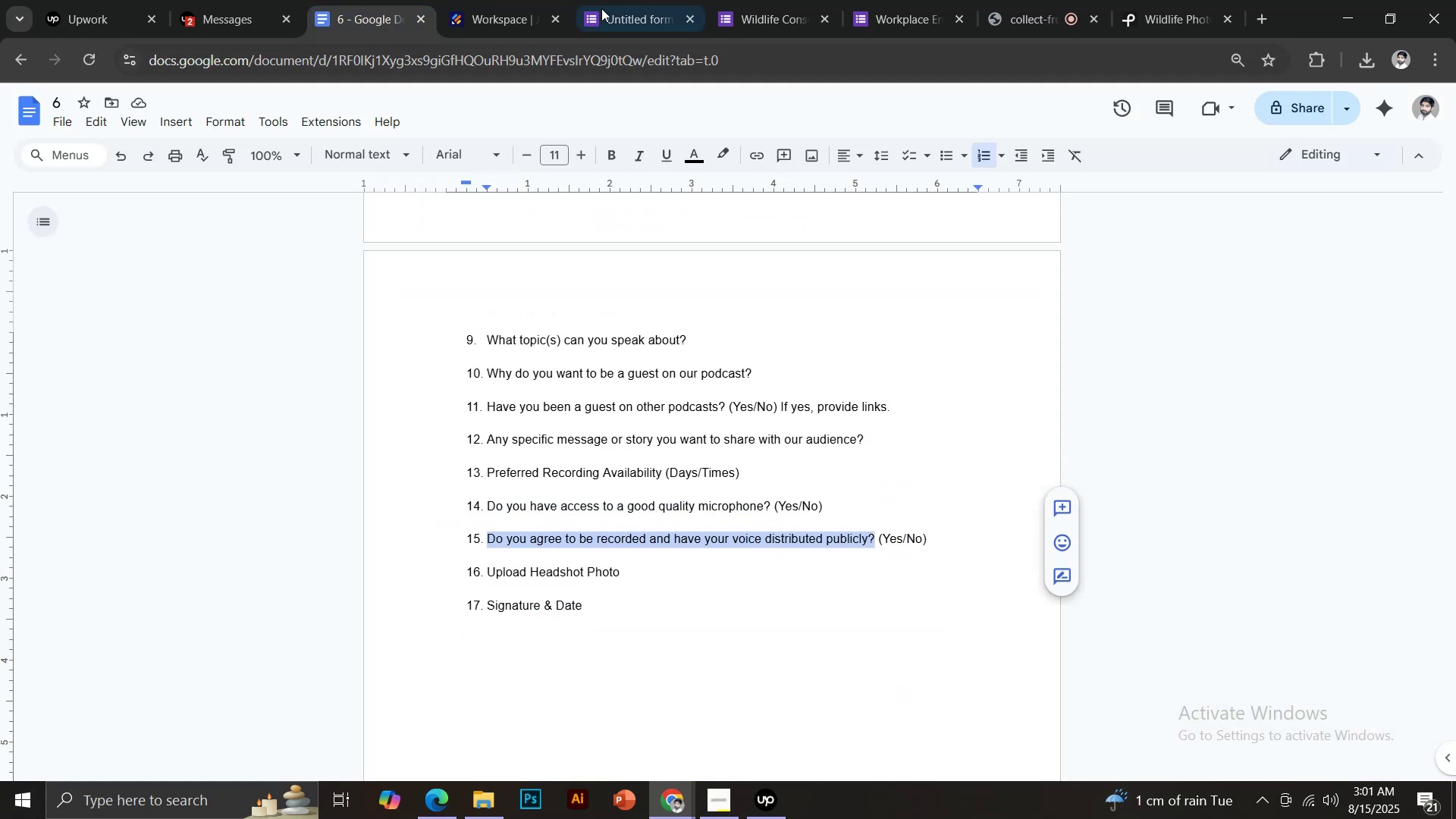 
left_click([613, 0])
 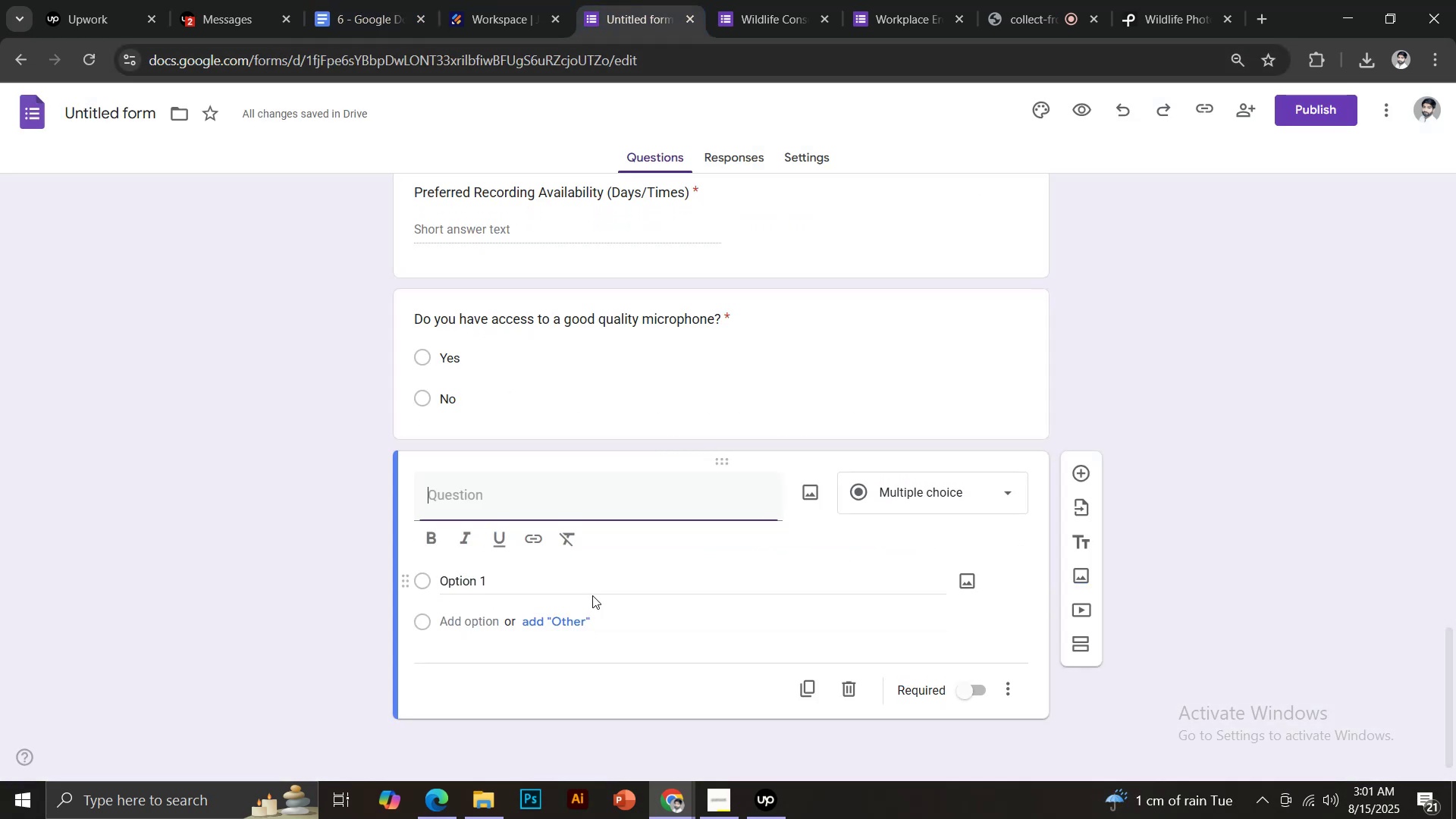 
key(Control+ControlLeft)
 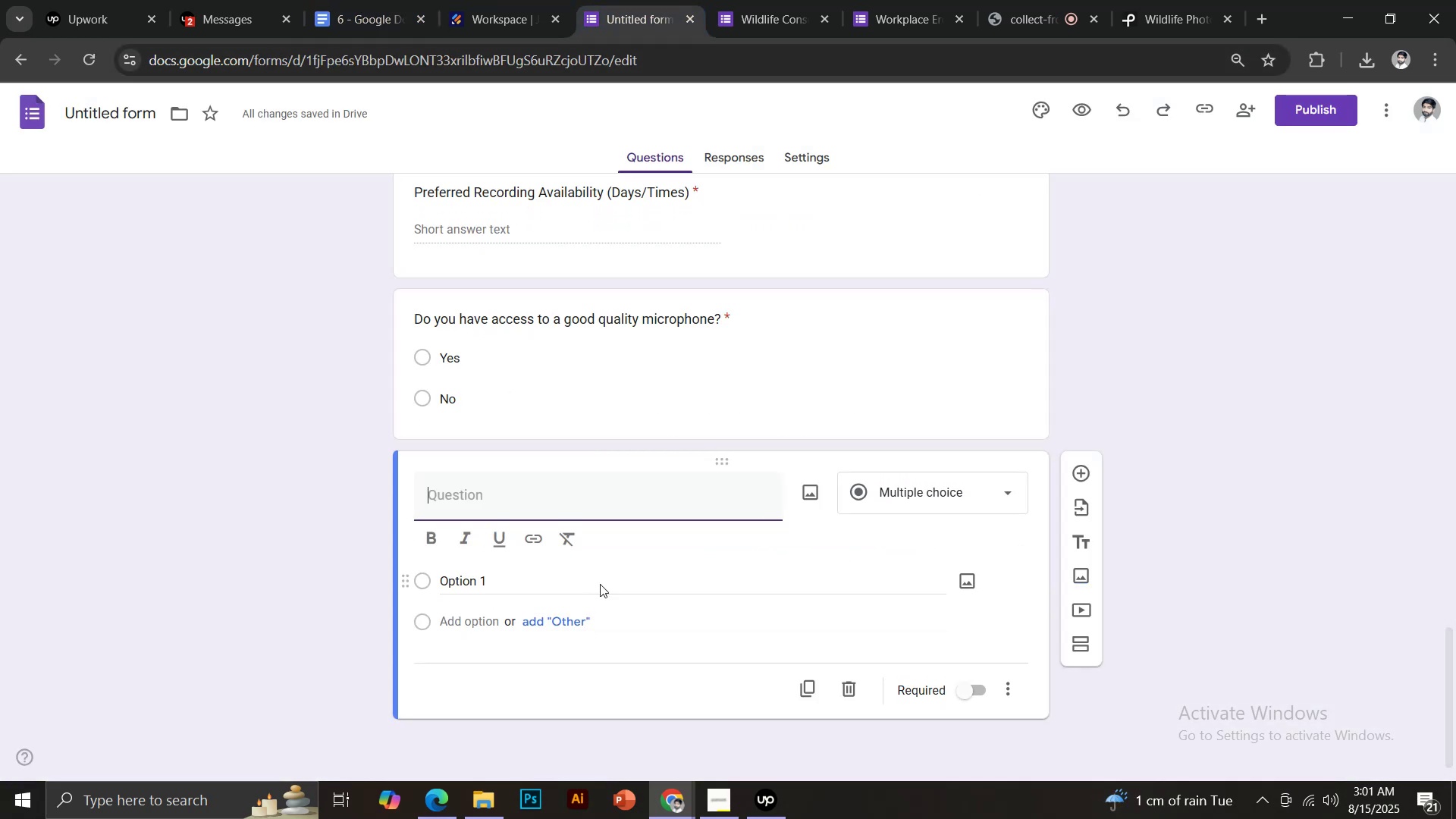 
key(Control+V)
 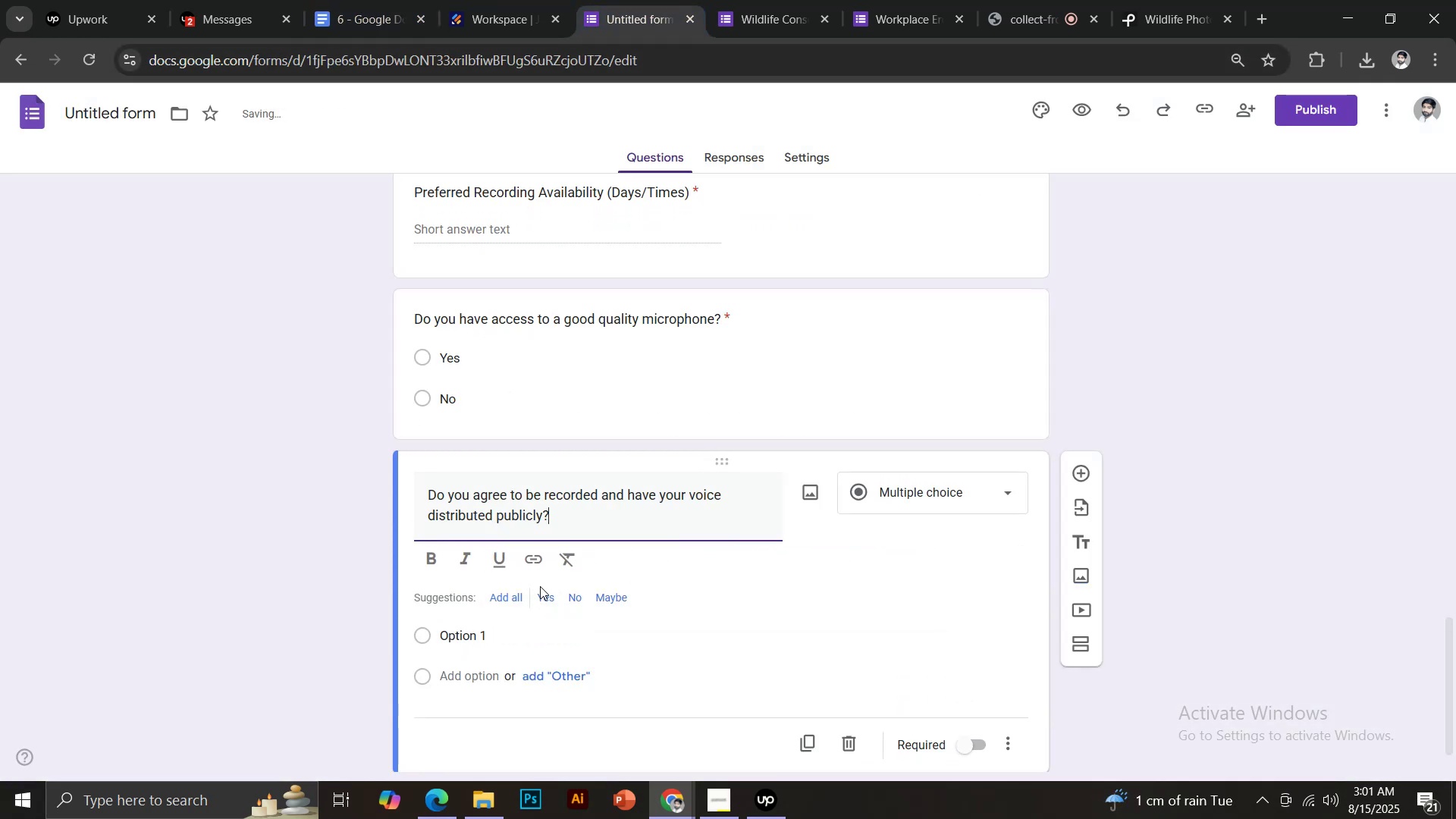 
left_click([540, 598])
 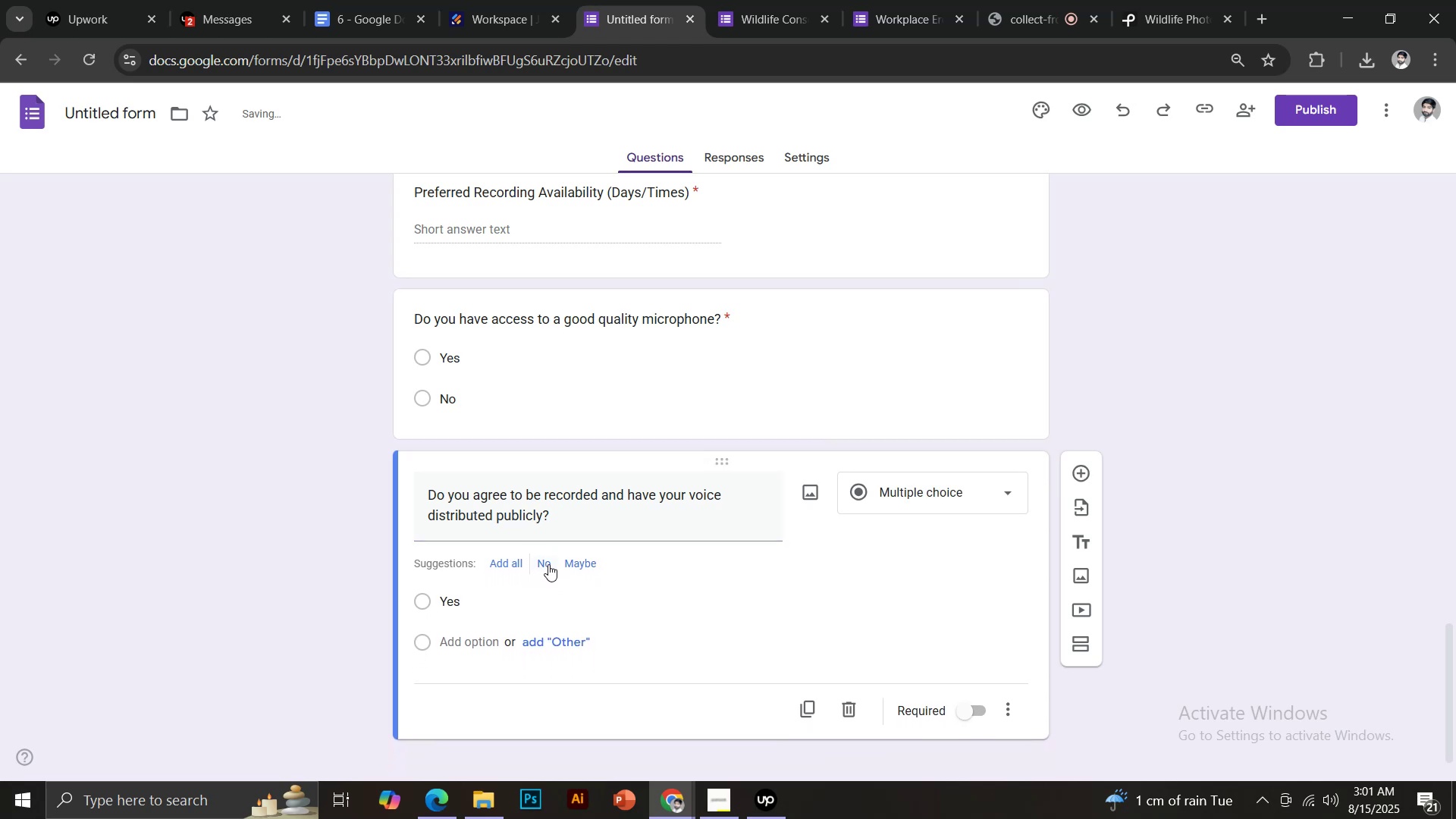 
left_click([544, 563])
 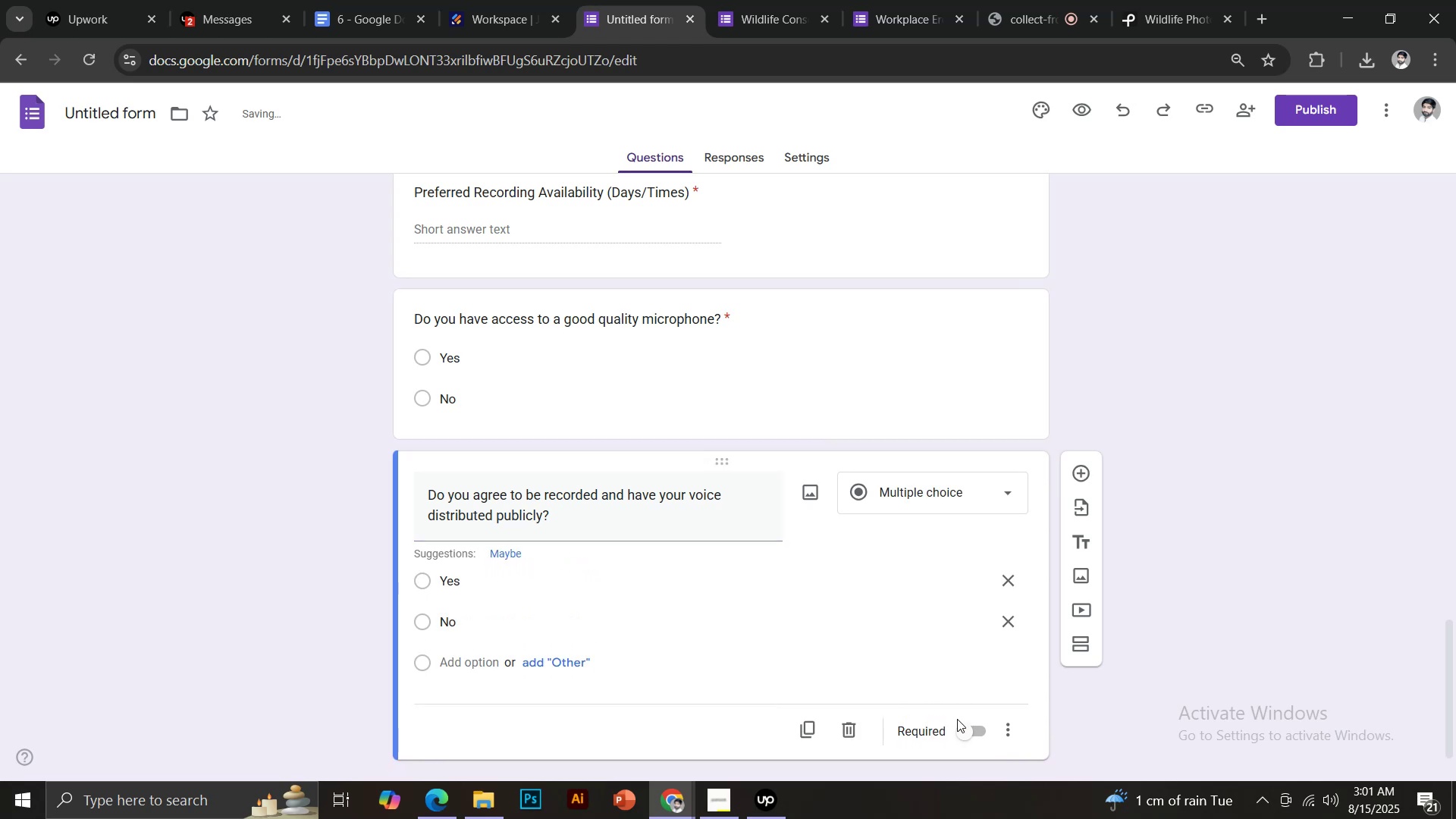 
left_click([967, 733])
 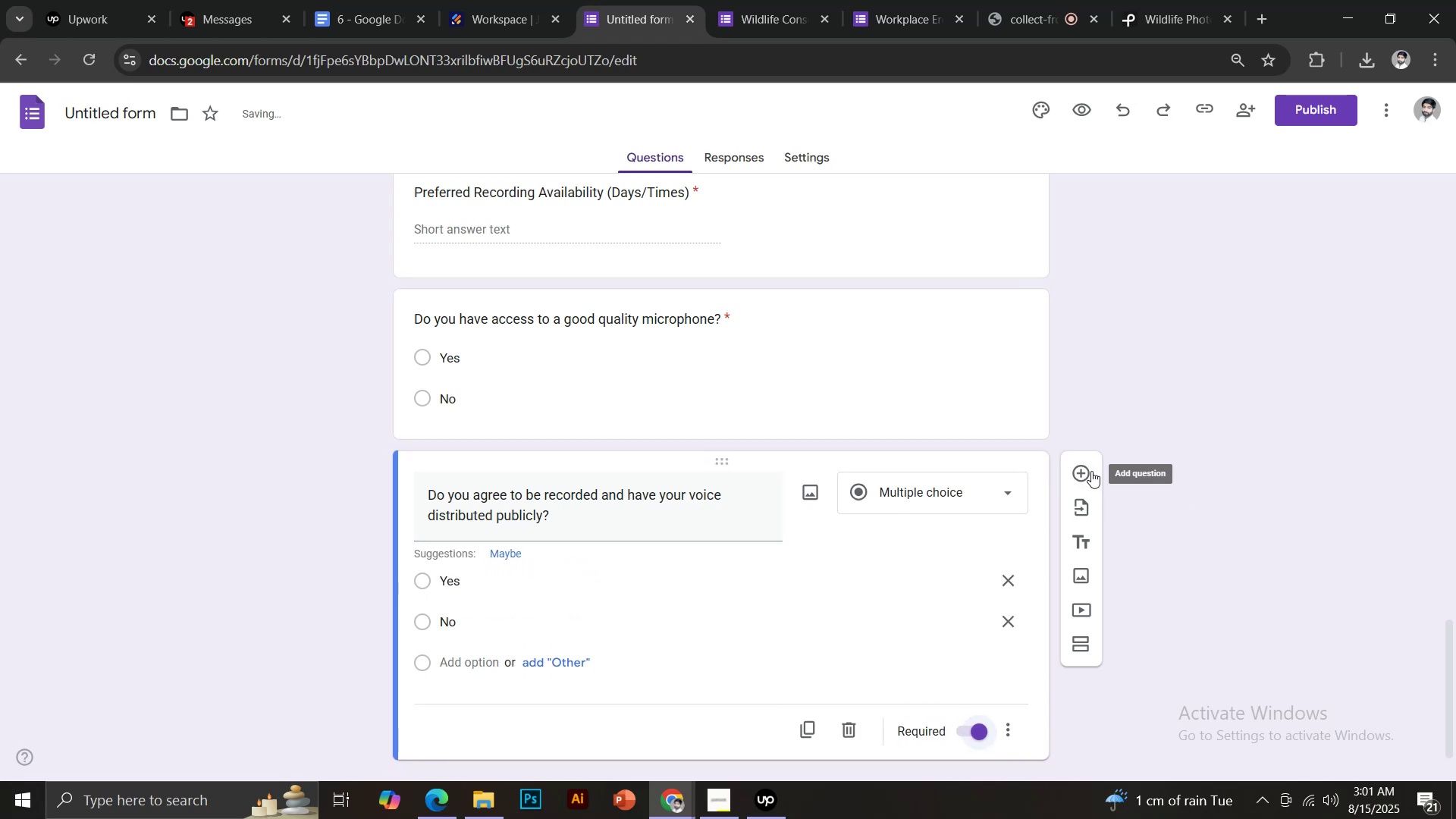 
left_click([1078, 469])
 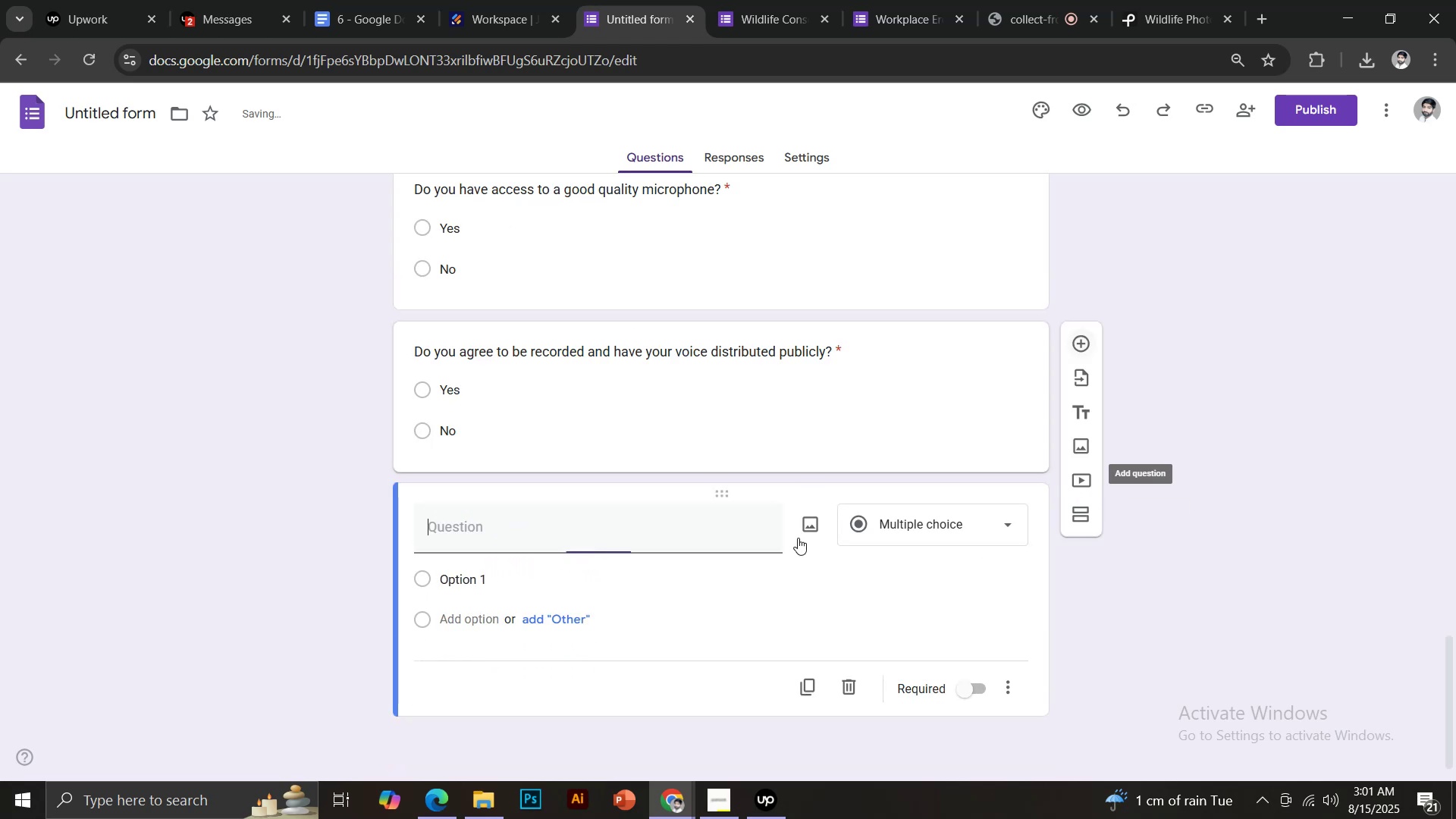 
scroll: coordinate [787, 518], scroll_direction: down, amount: 4.0
 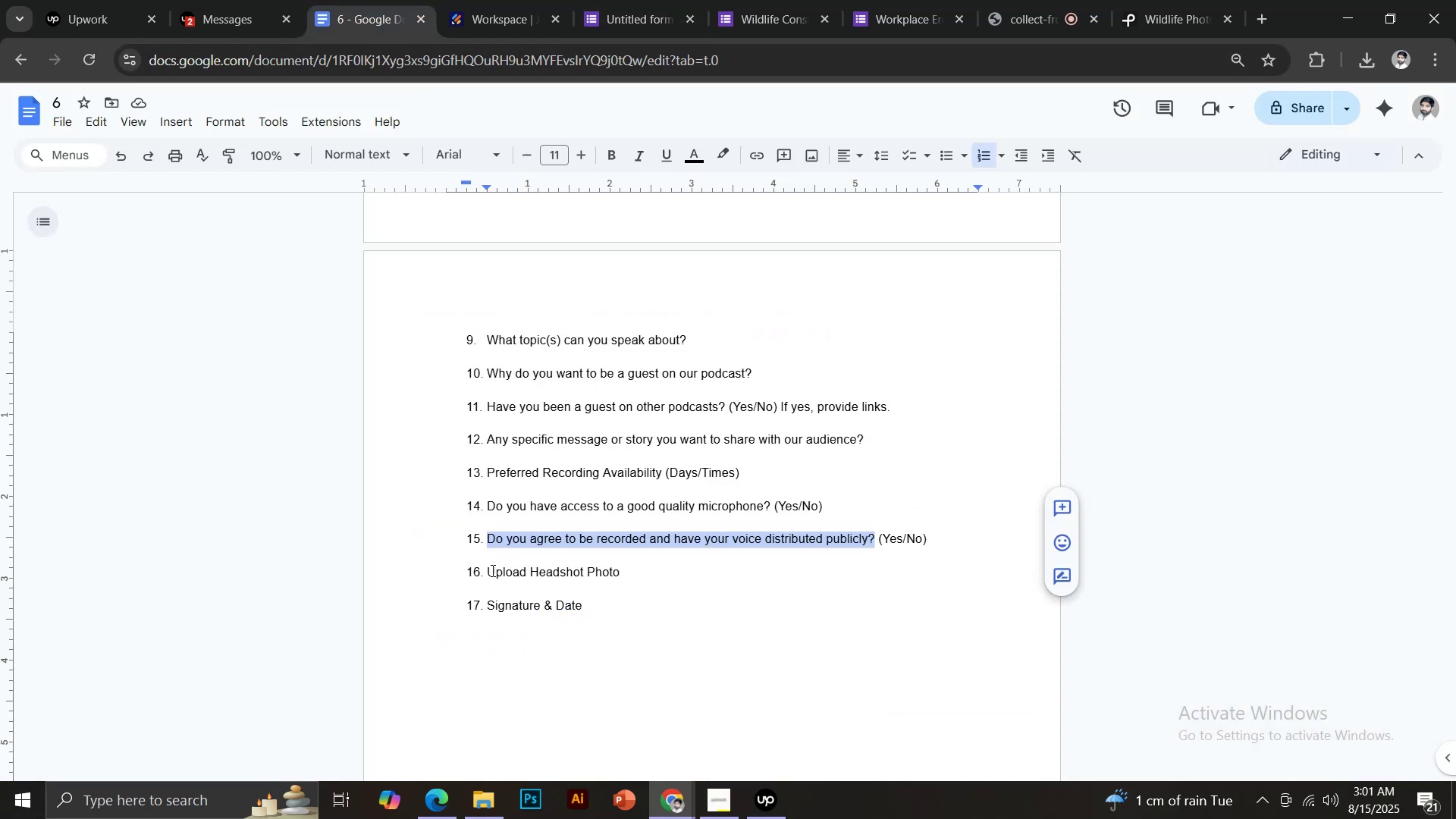 
left_click_drag(start_coordinate=[487, 570], to_coordinate=[621, 573])
 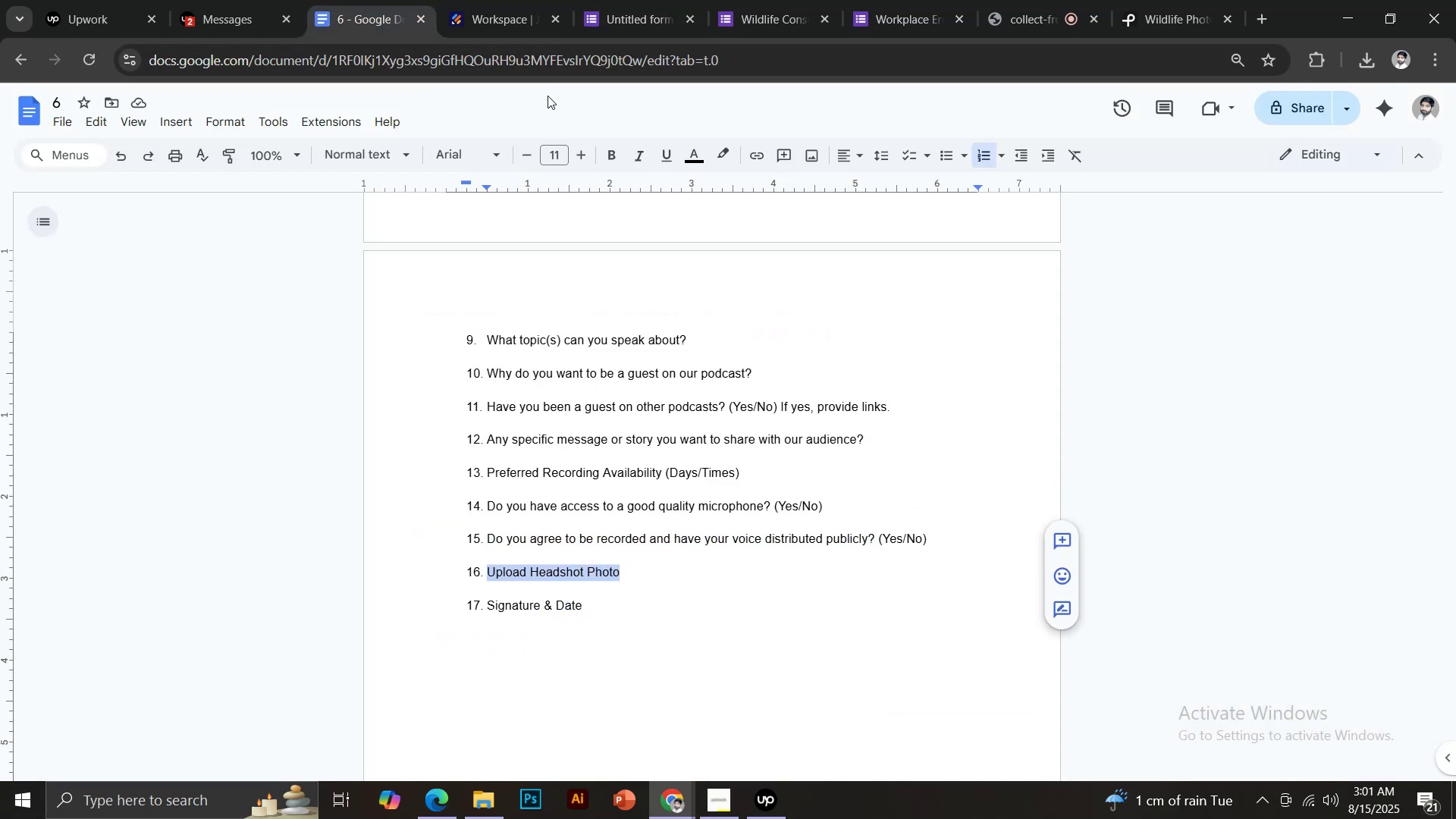 
key(Control+C)
 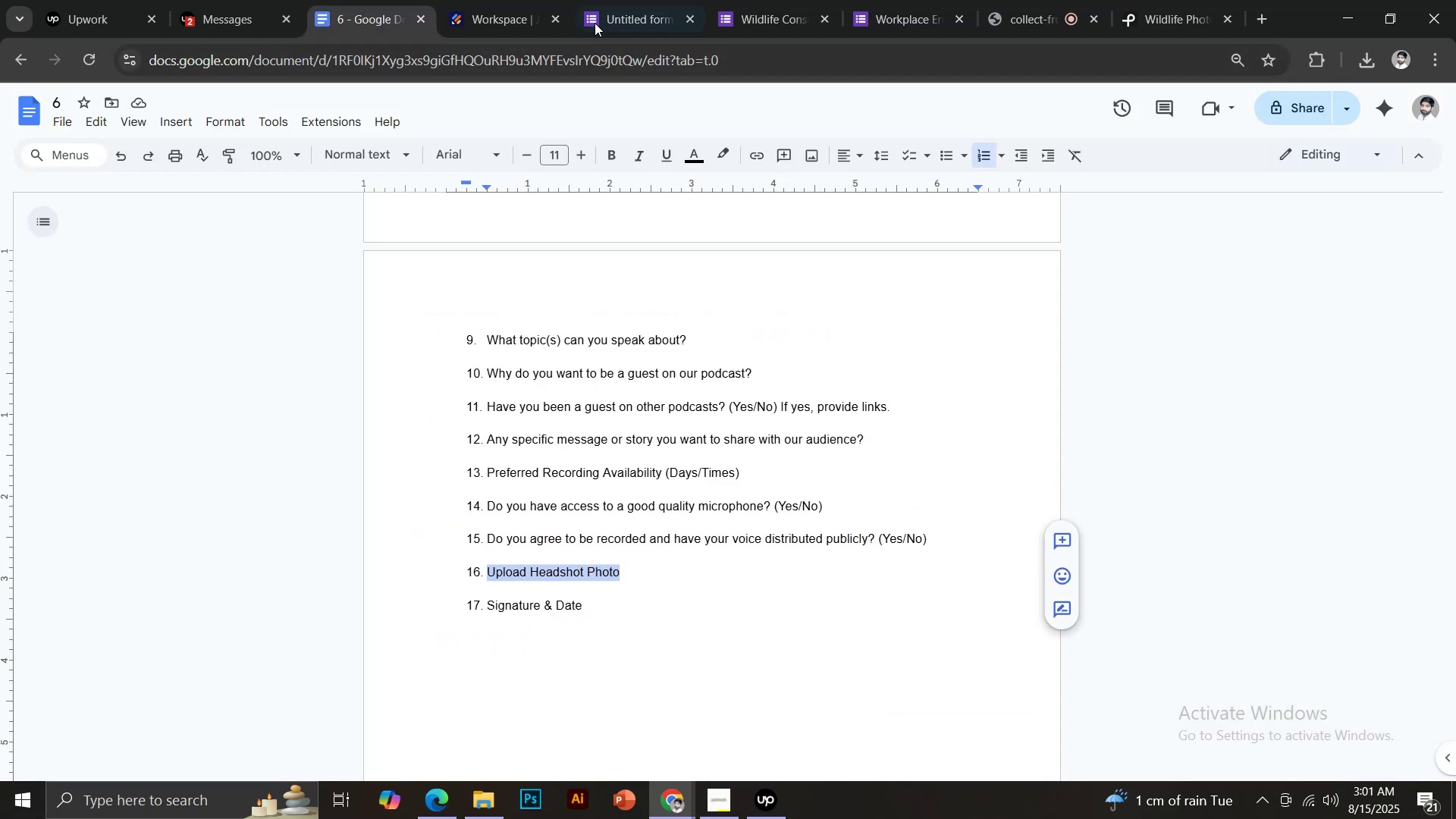 
left_click([617, 0])
 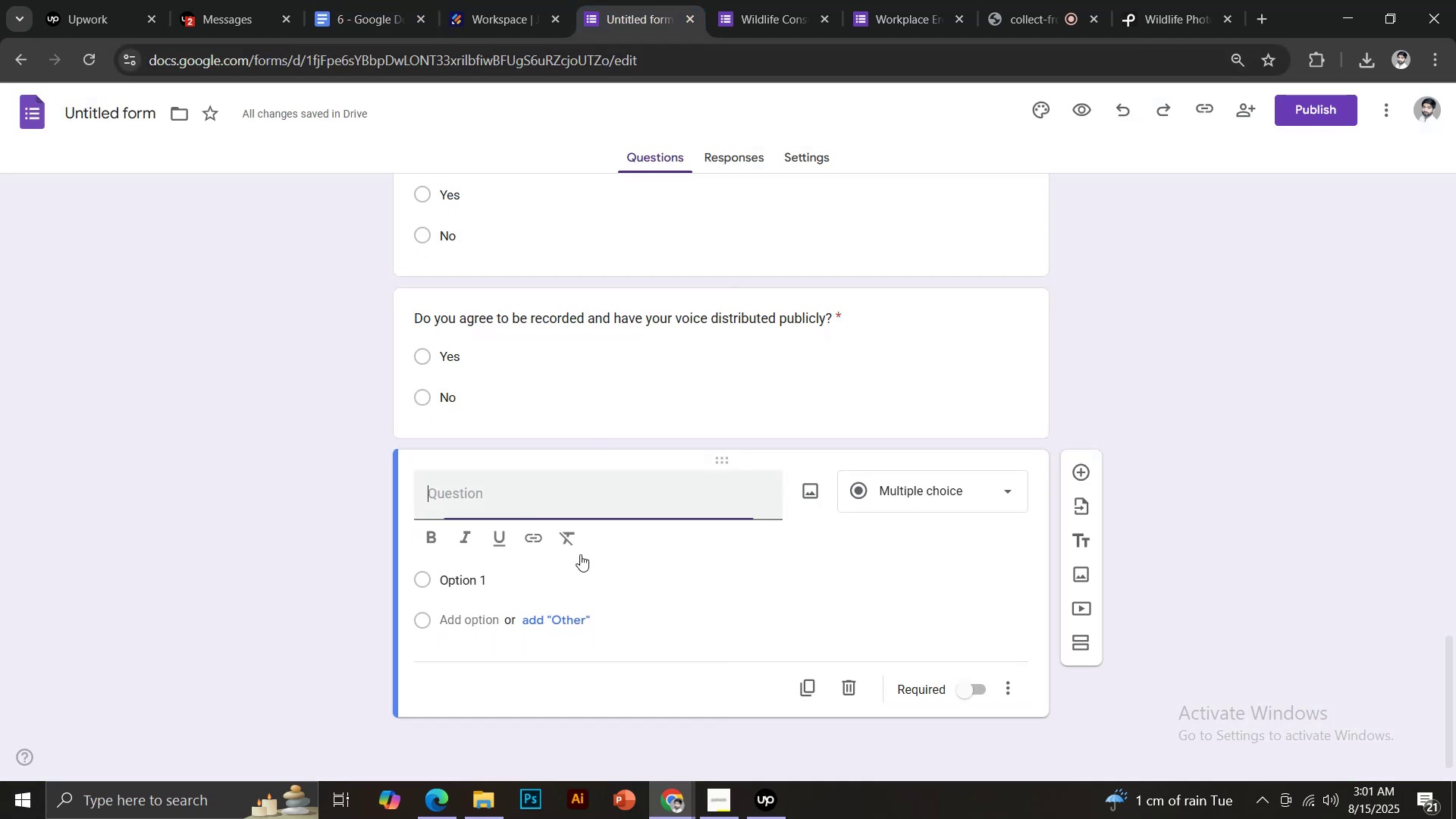 
key(Control+V)
 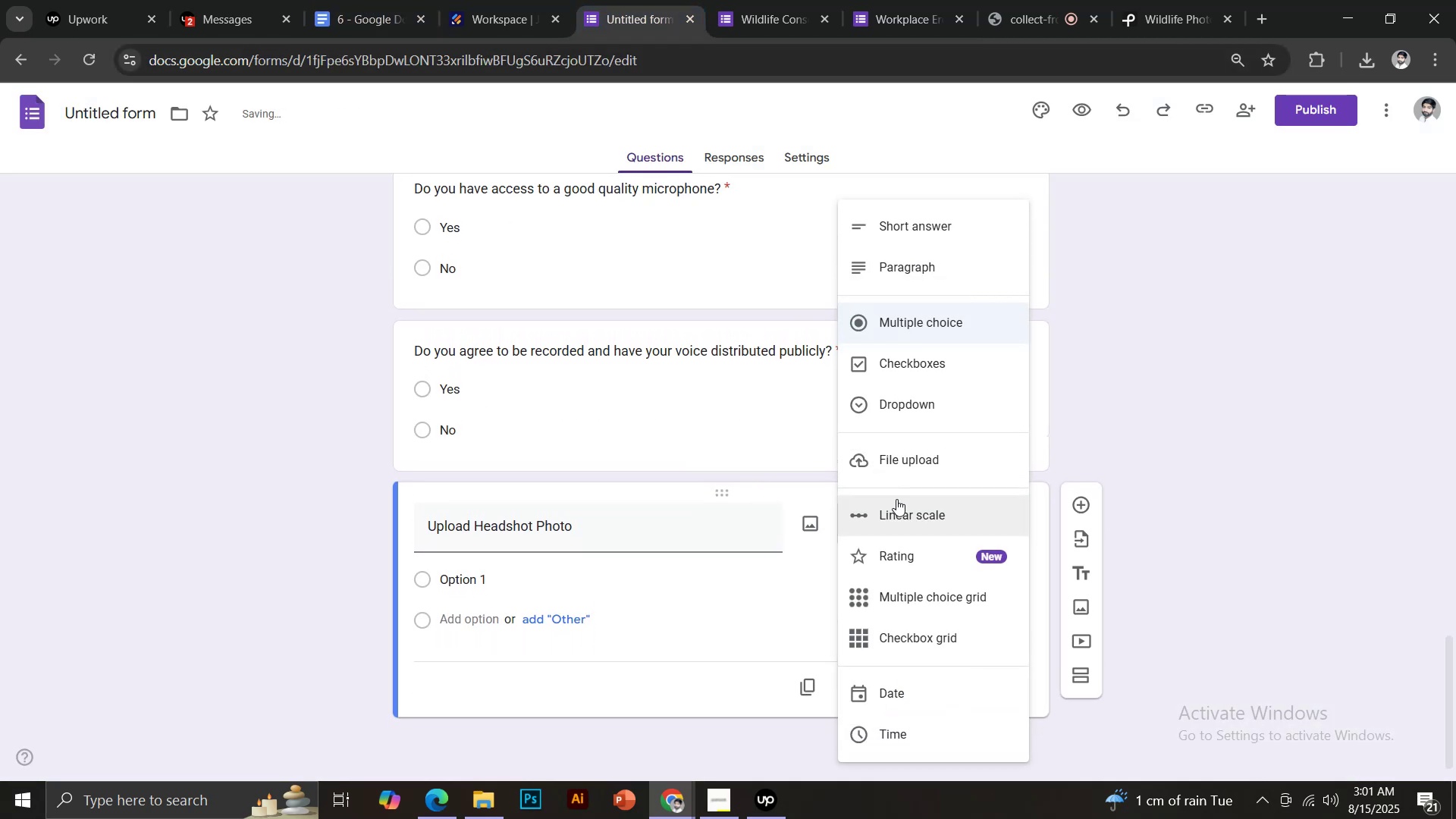 
left_click([901, 462])
 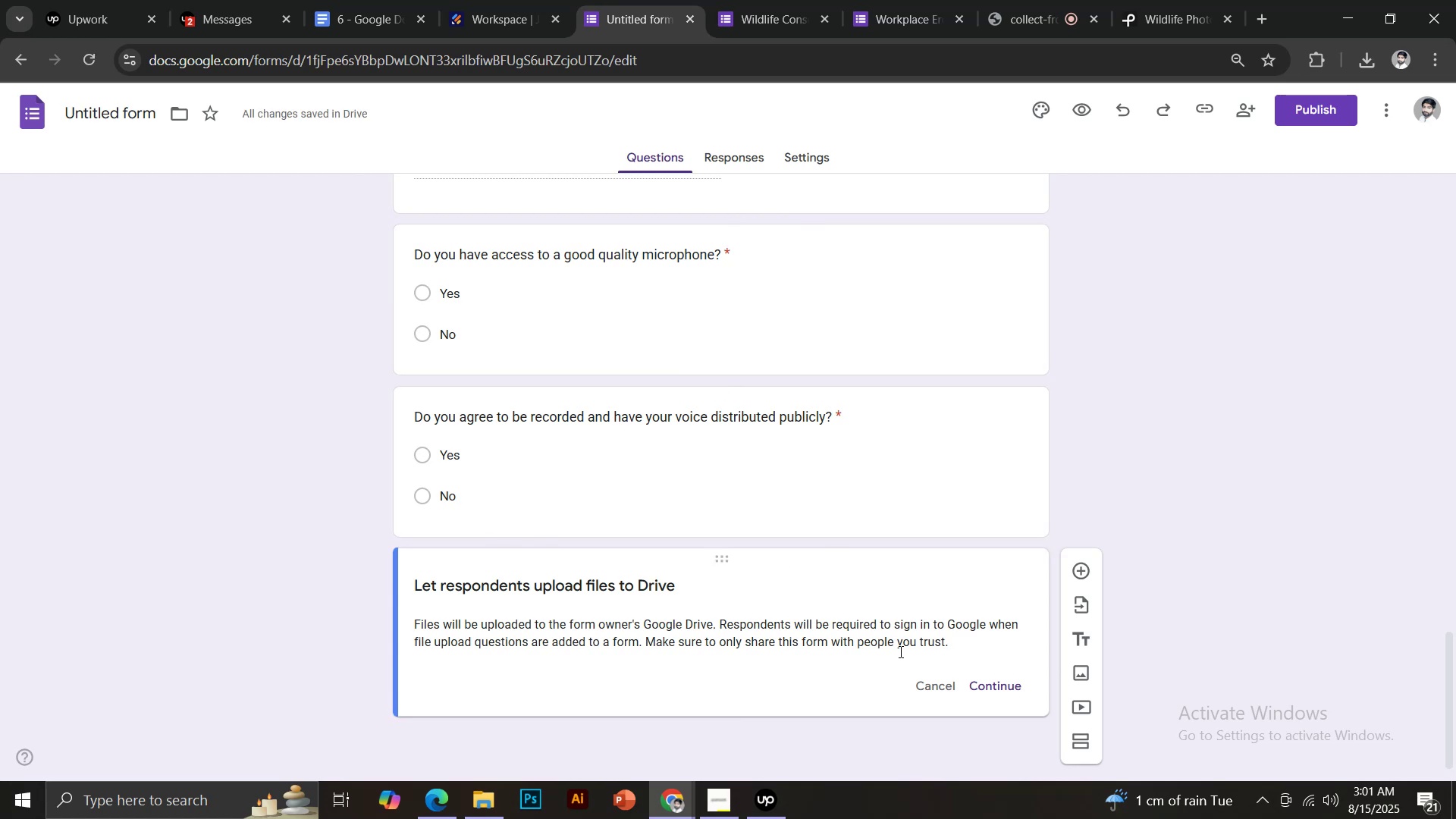 
left_click([996, 681])
 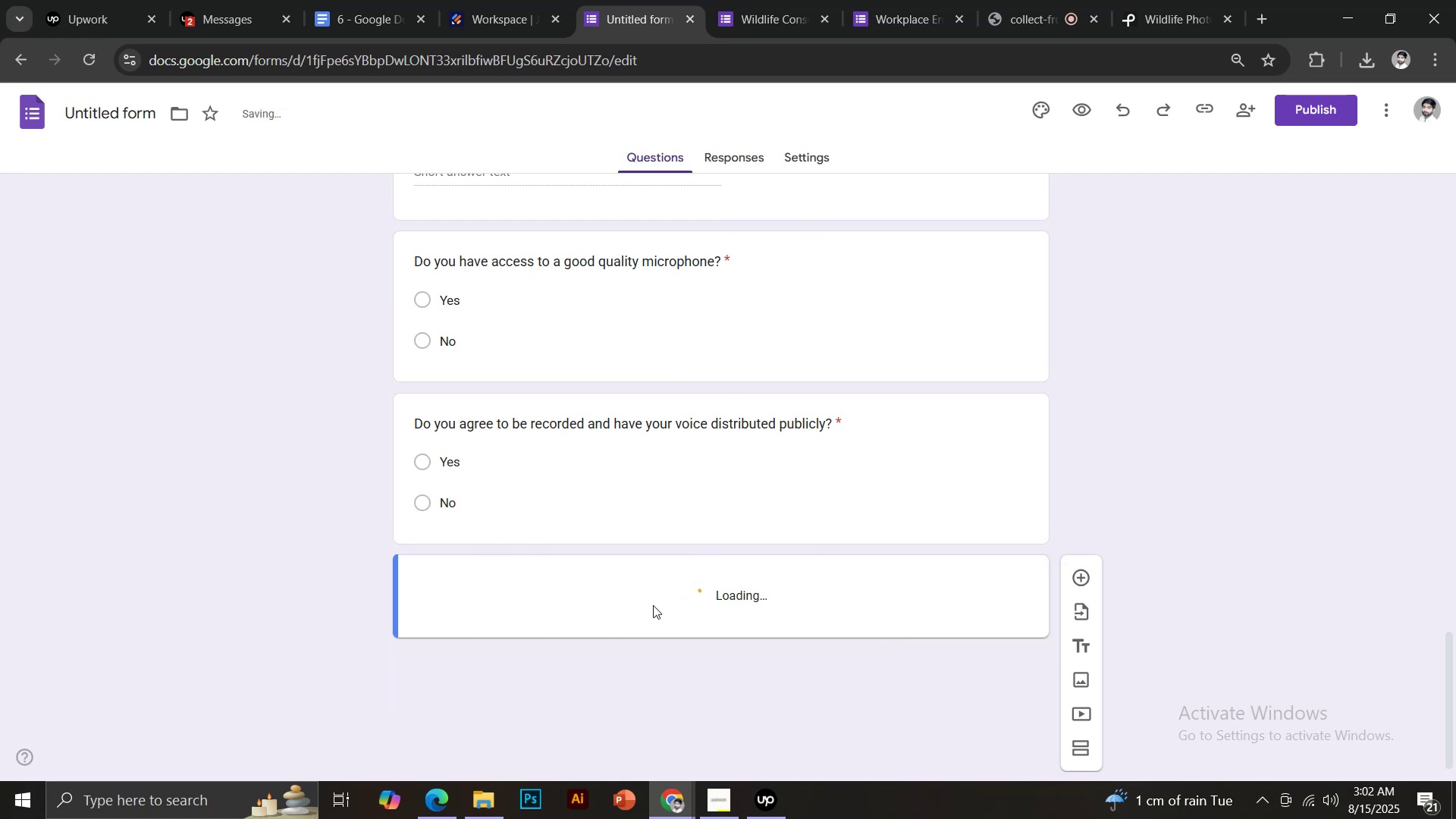 
scroll: coordinate [666, 579], scroll_direction: down, amount: 2.0
 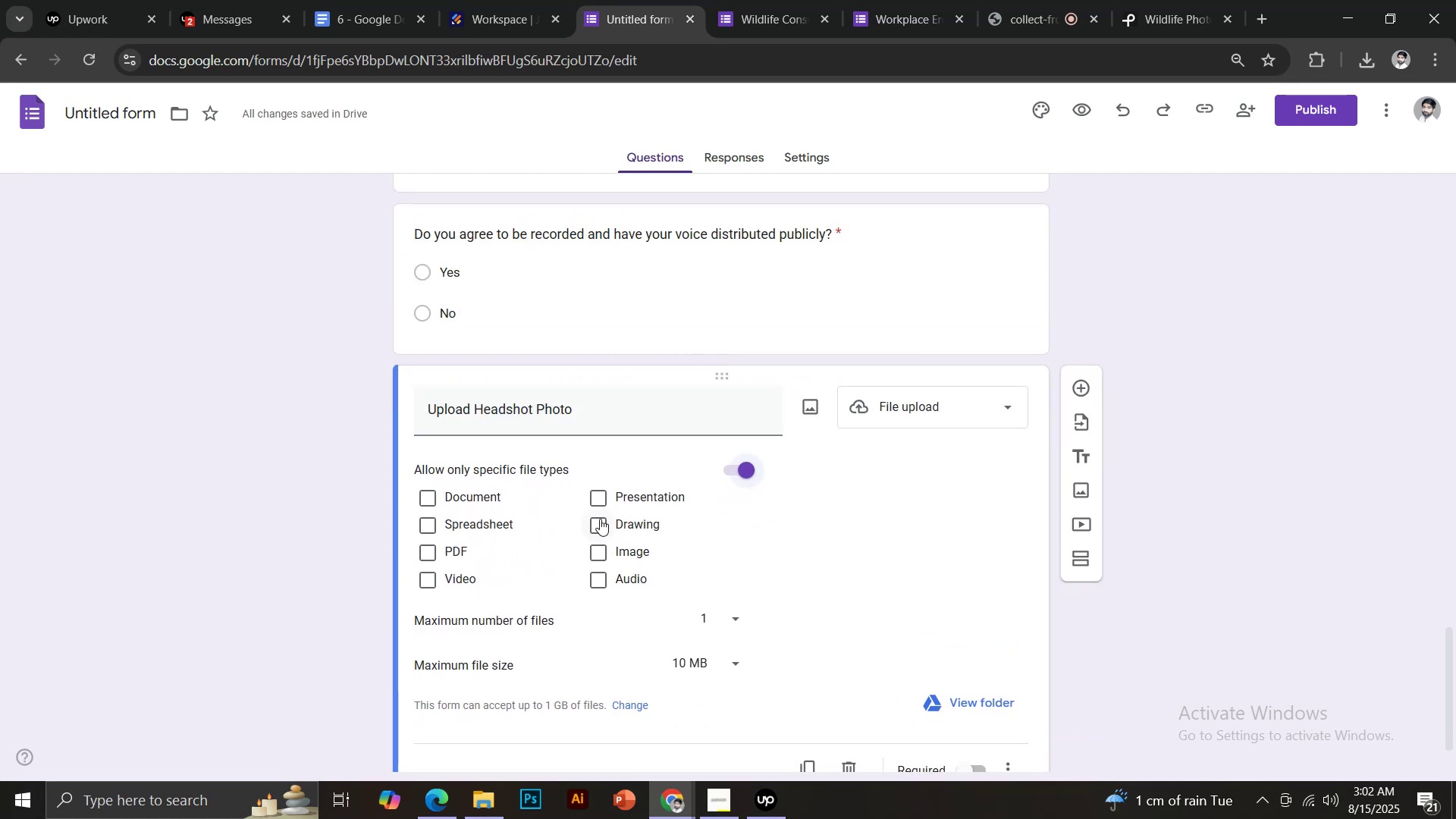 
left_click([431, 556])
 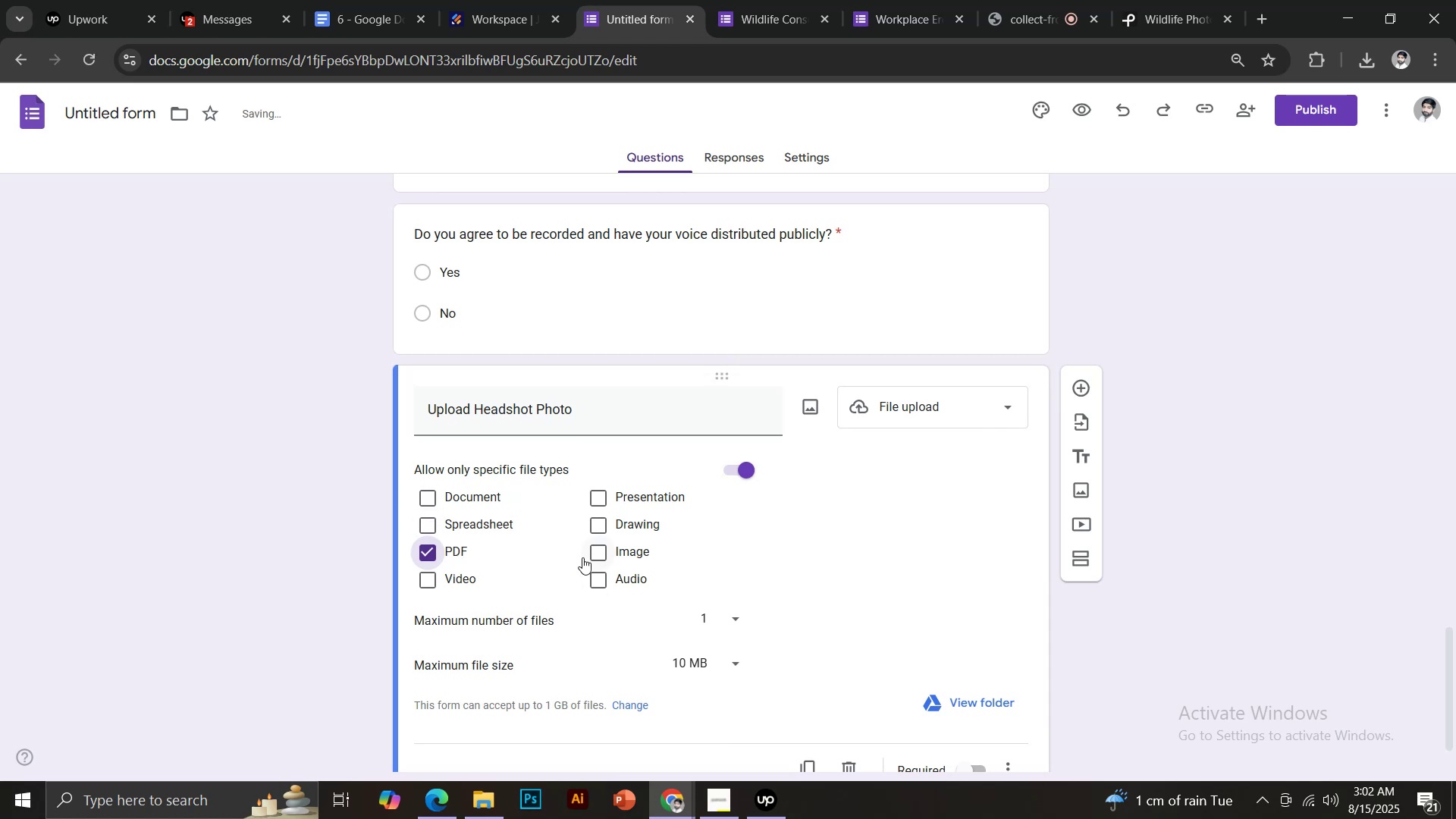 
left_click([434, 552])
 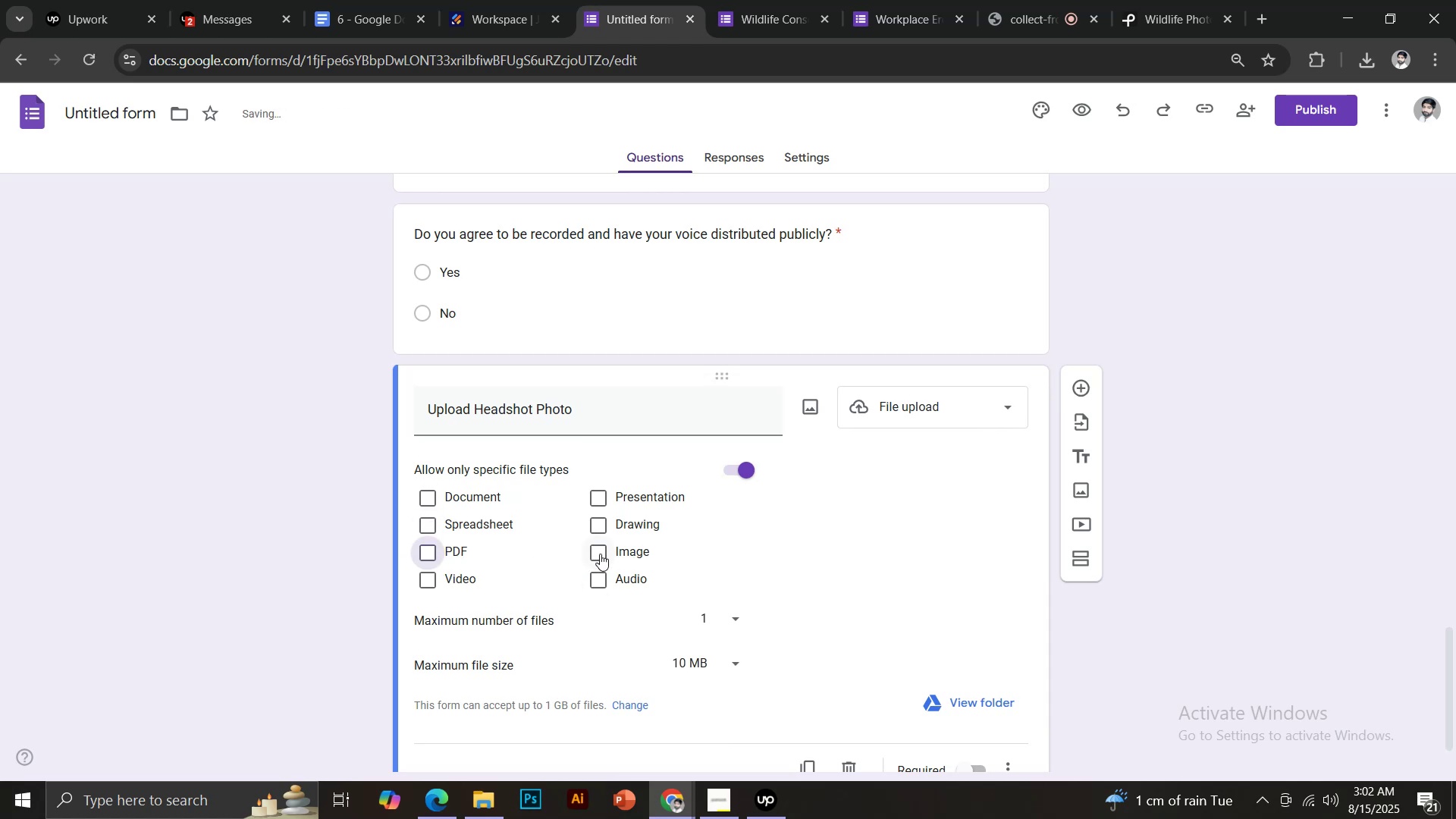 
left_click([599, 554])
 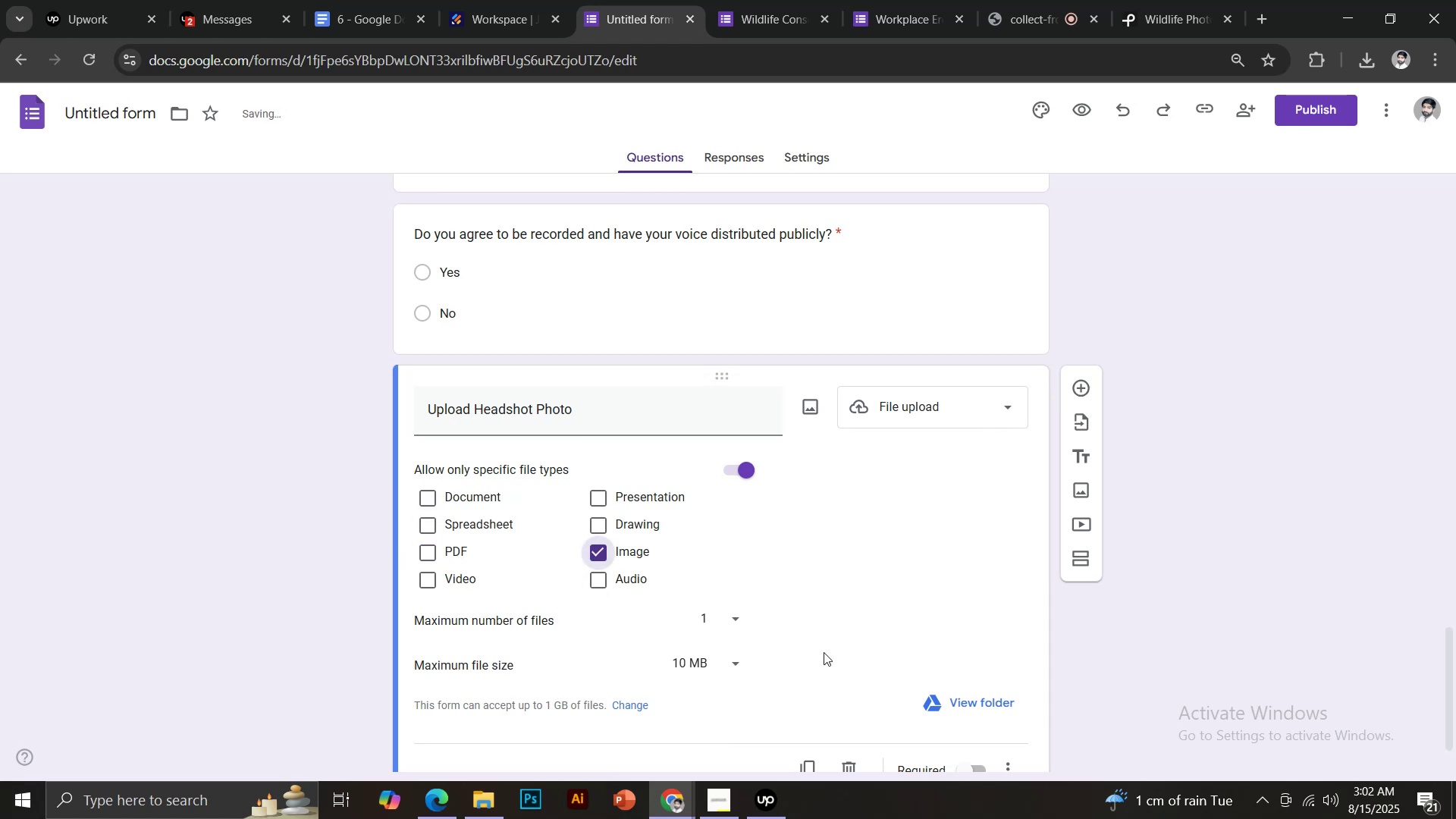 
scroll: coordinate [905, 635], scroll_direction: down, amount: 3.0
 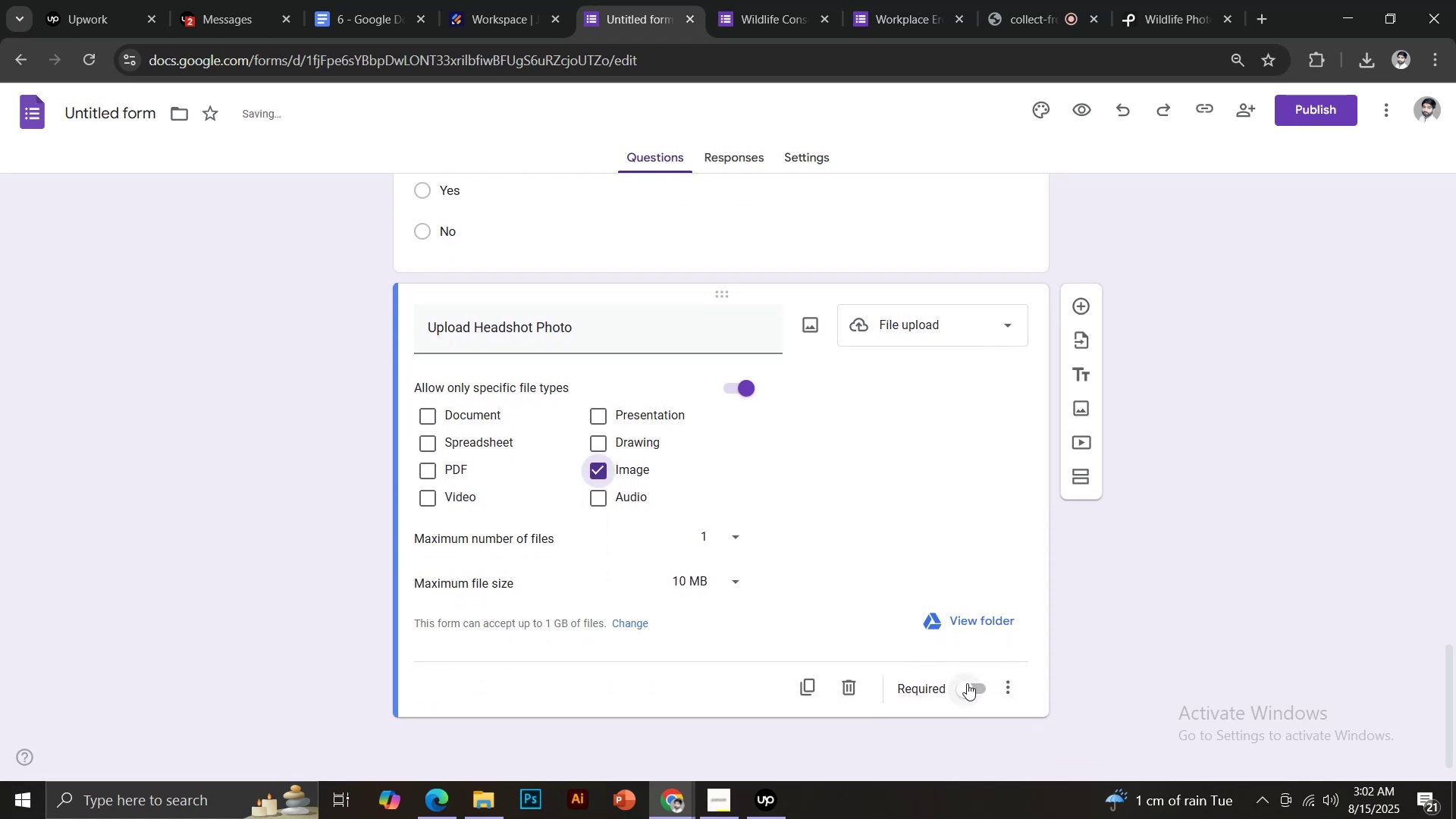 
left_click([972, 685])
 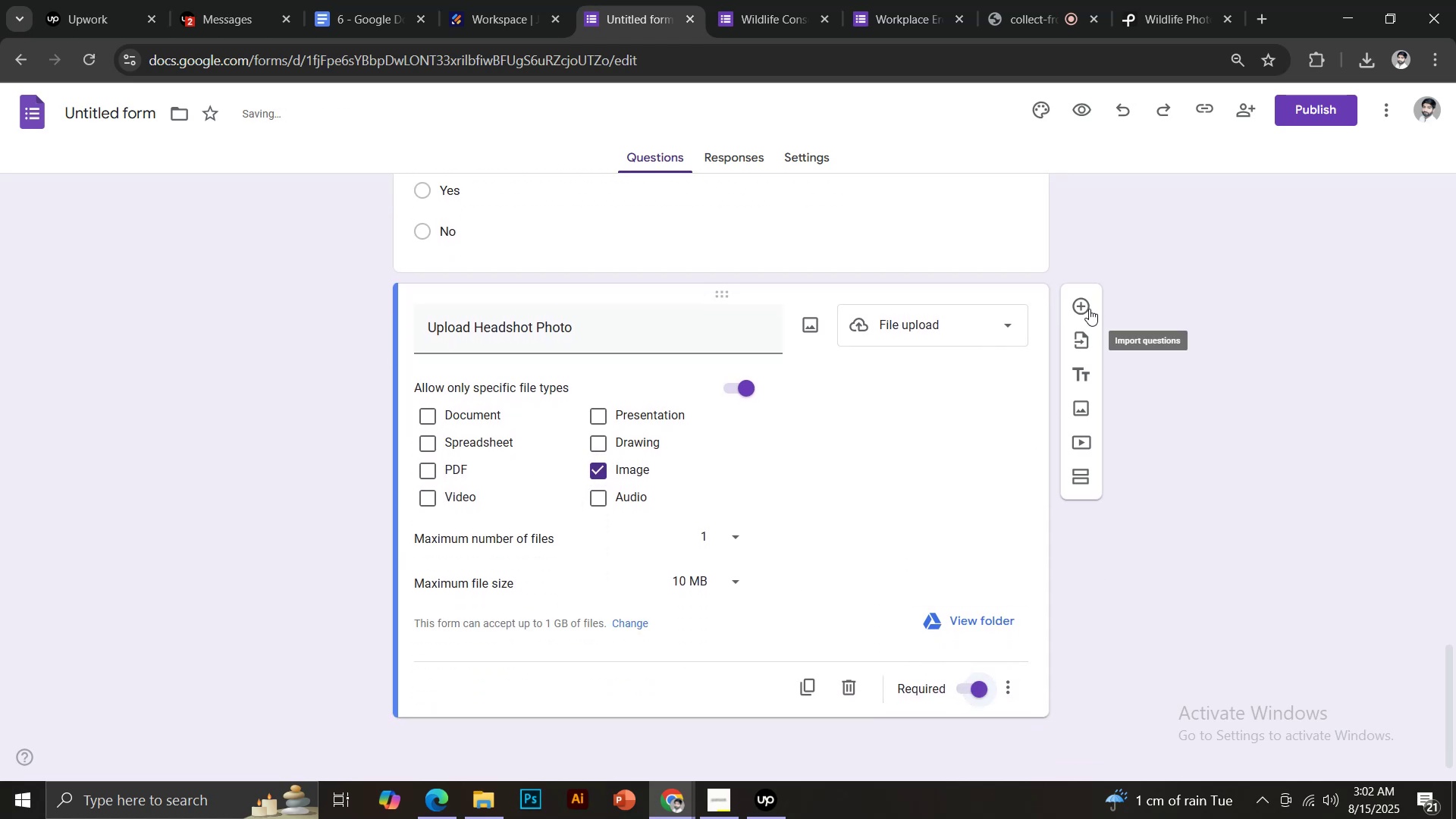 
left_click([1081, 305])
 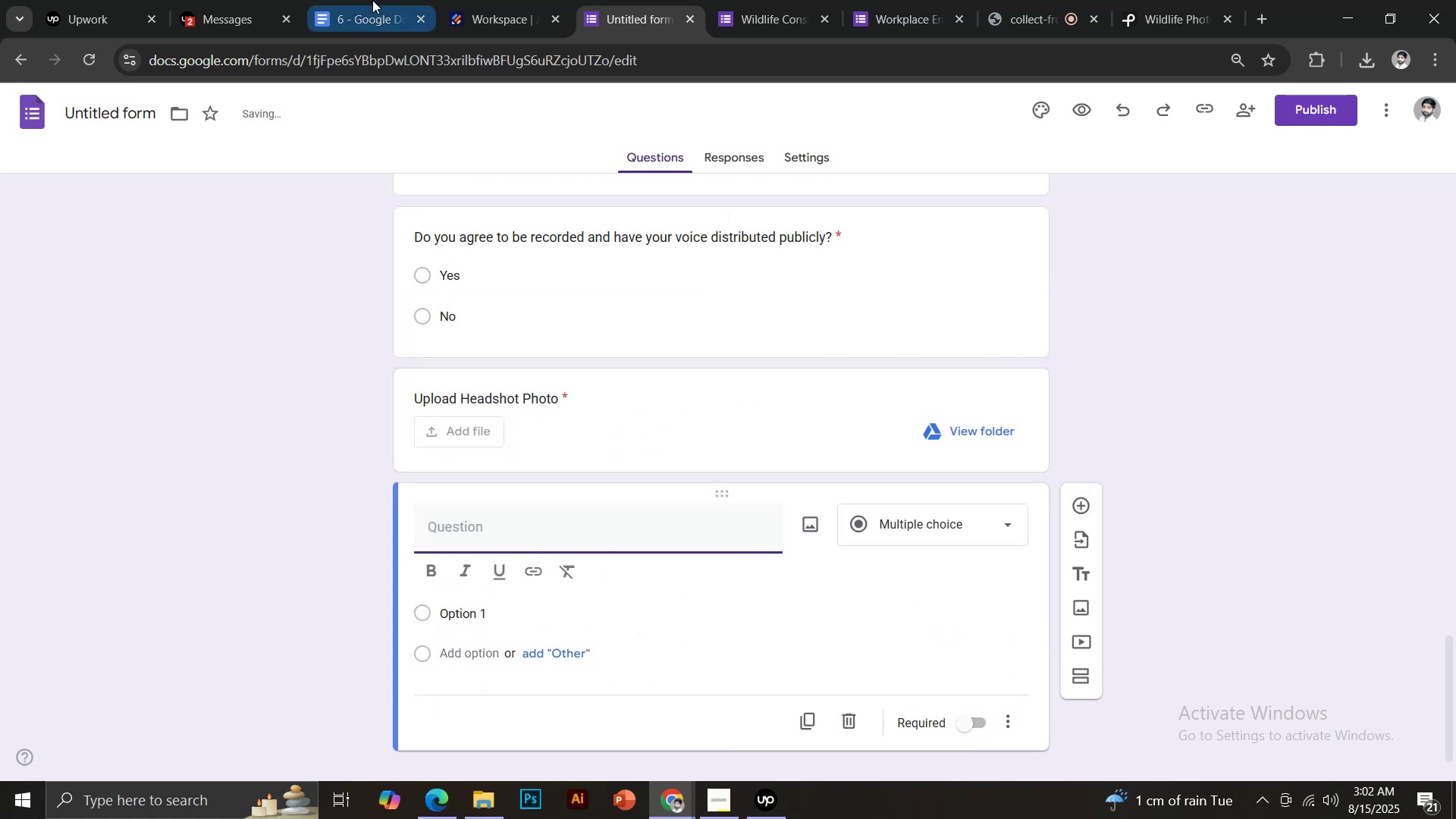 
left_click([372, 0])
 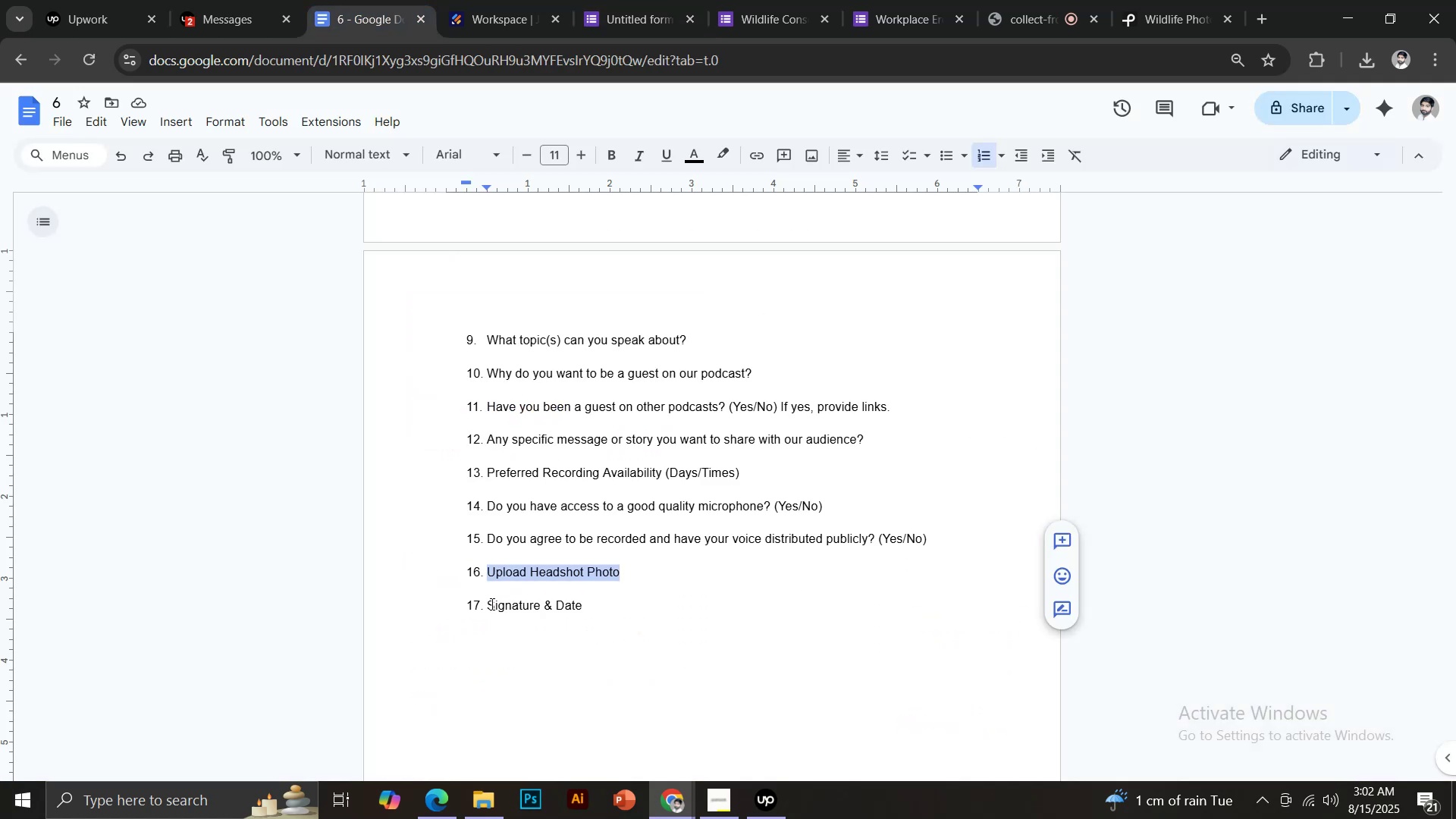 
left_click_drag(start_coordinate=[488, 606], to_coordinate=[589, 609])
 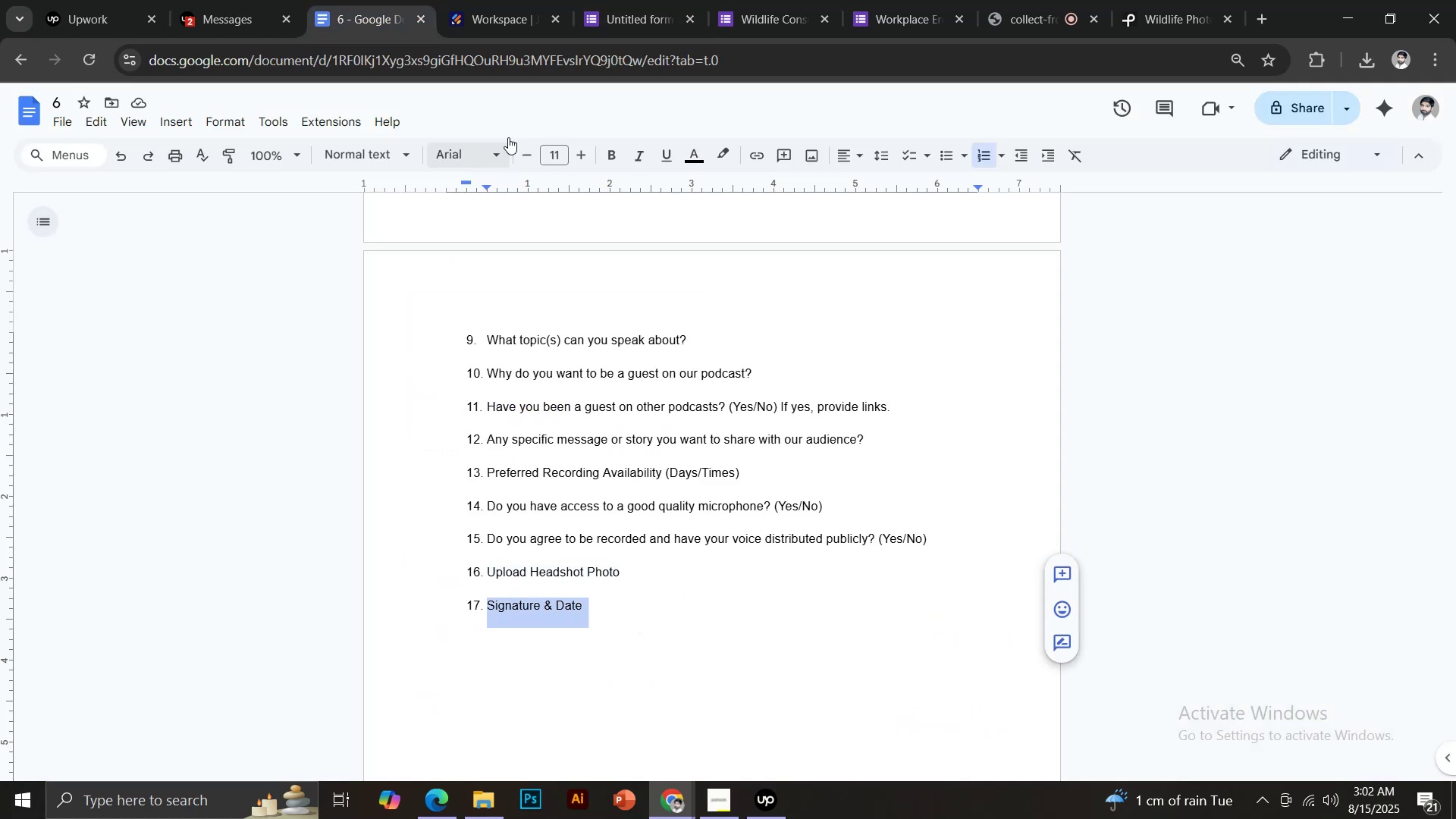 
key(Control+C)
 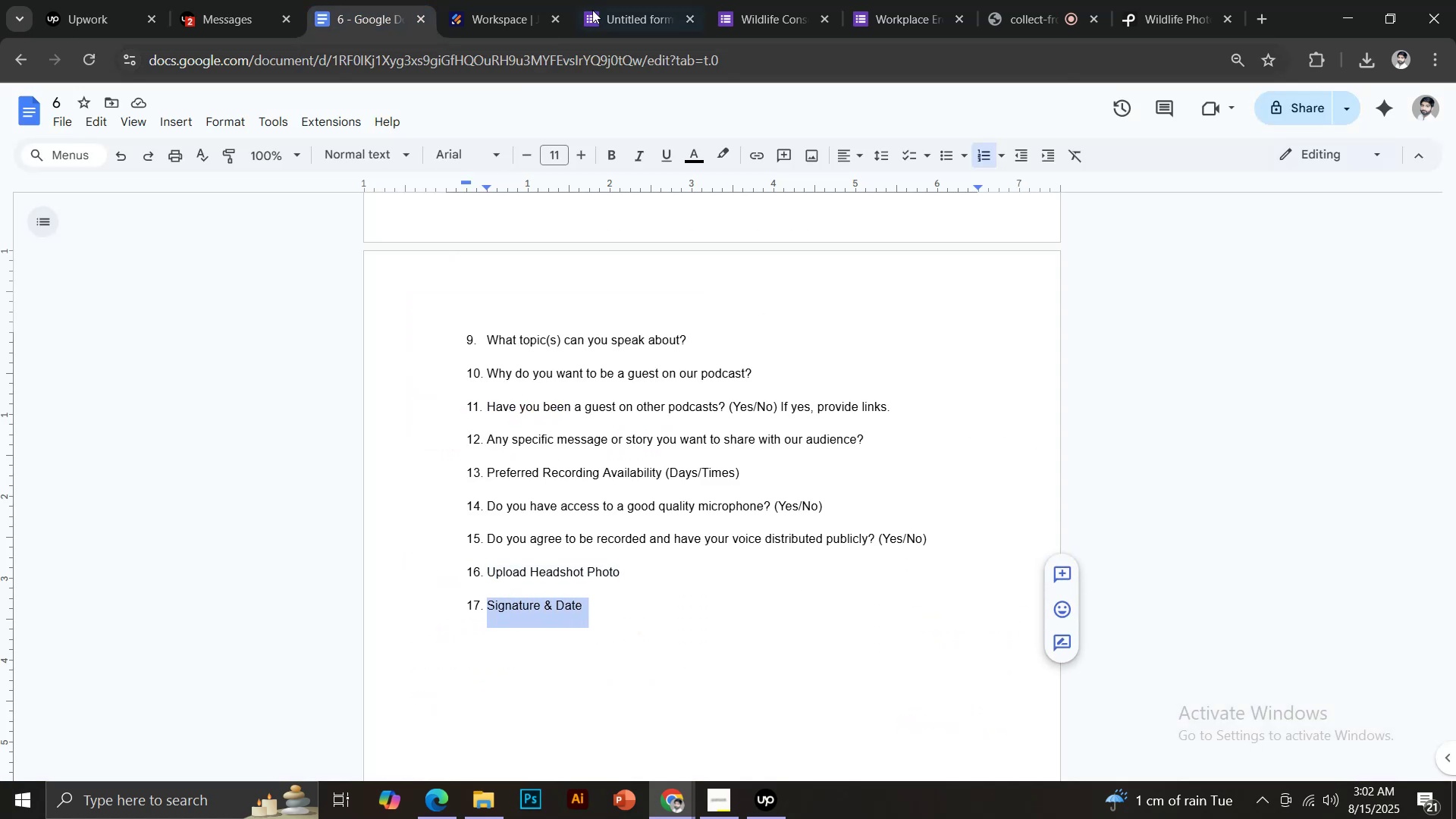 
left_click([607, 0])
 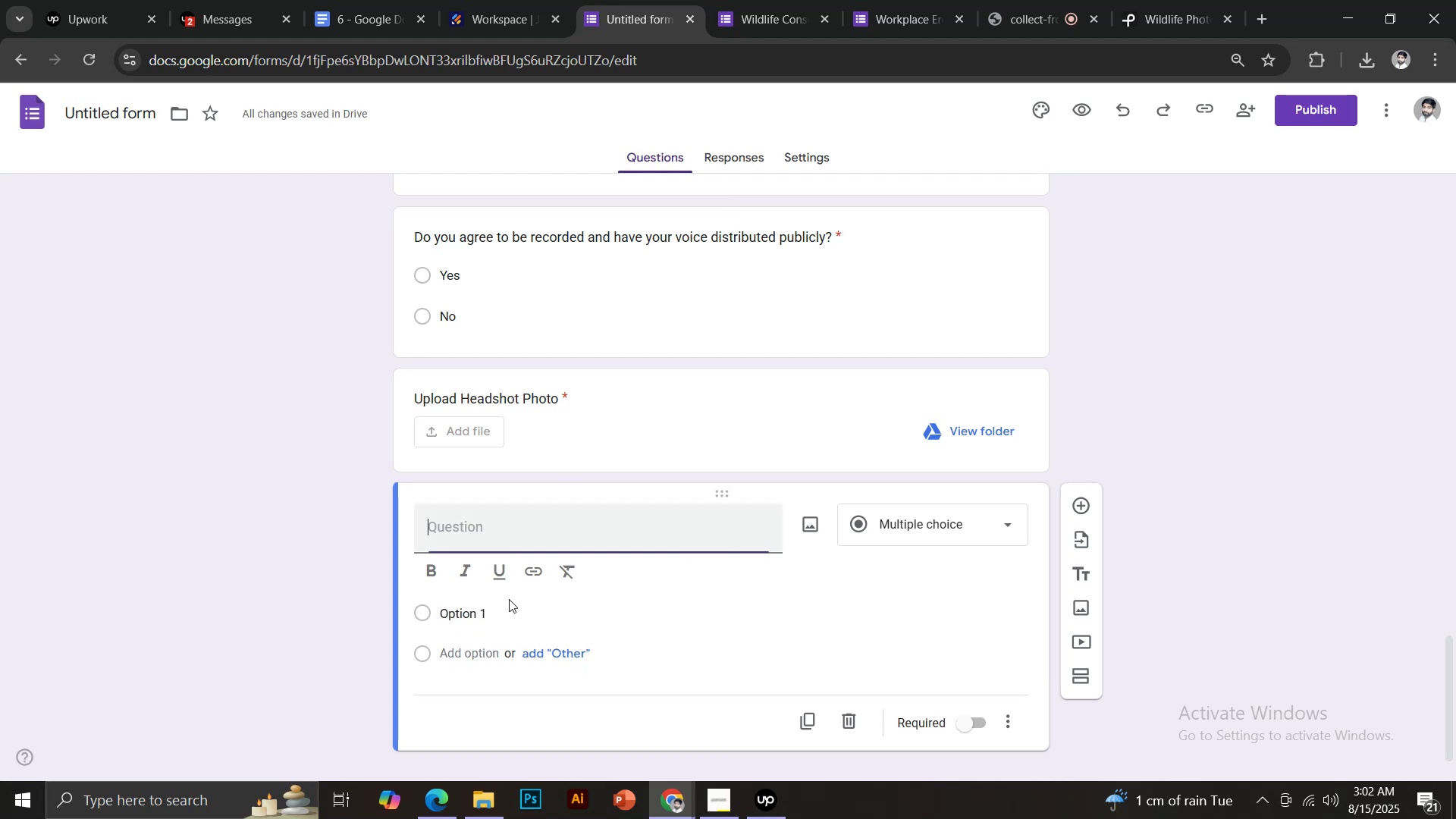 
key(Control+V)
 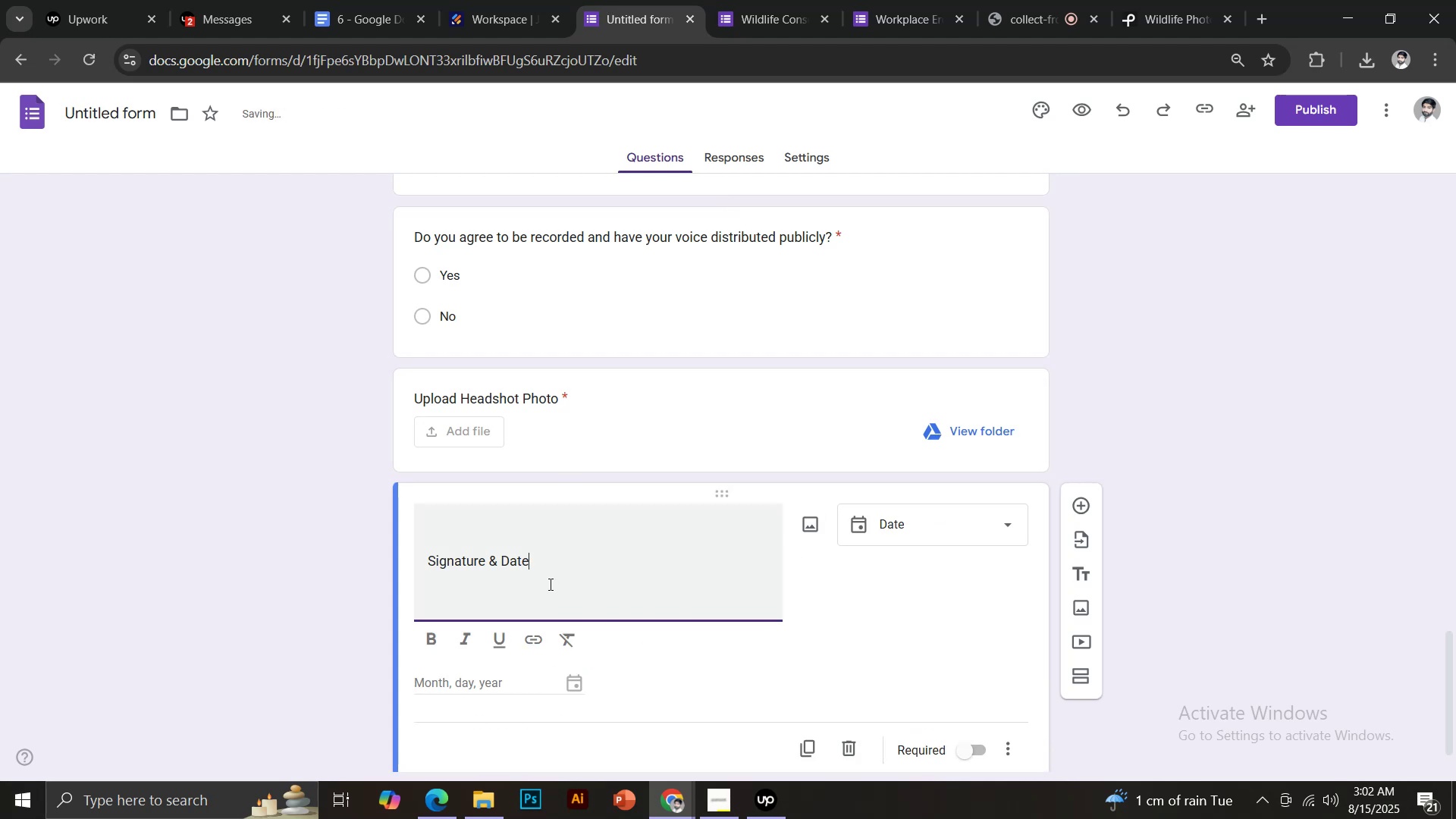 
type((Upload a Photo withy)
key(Backspace)
type( your )
 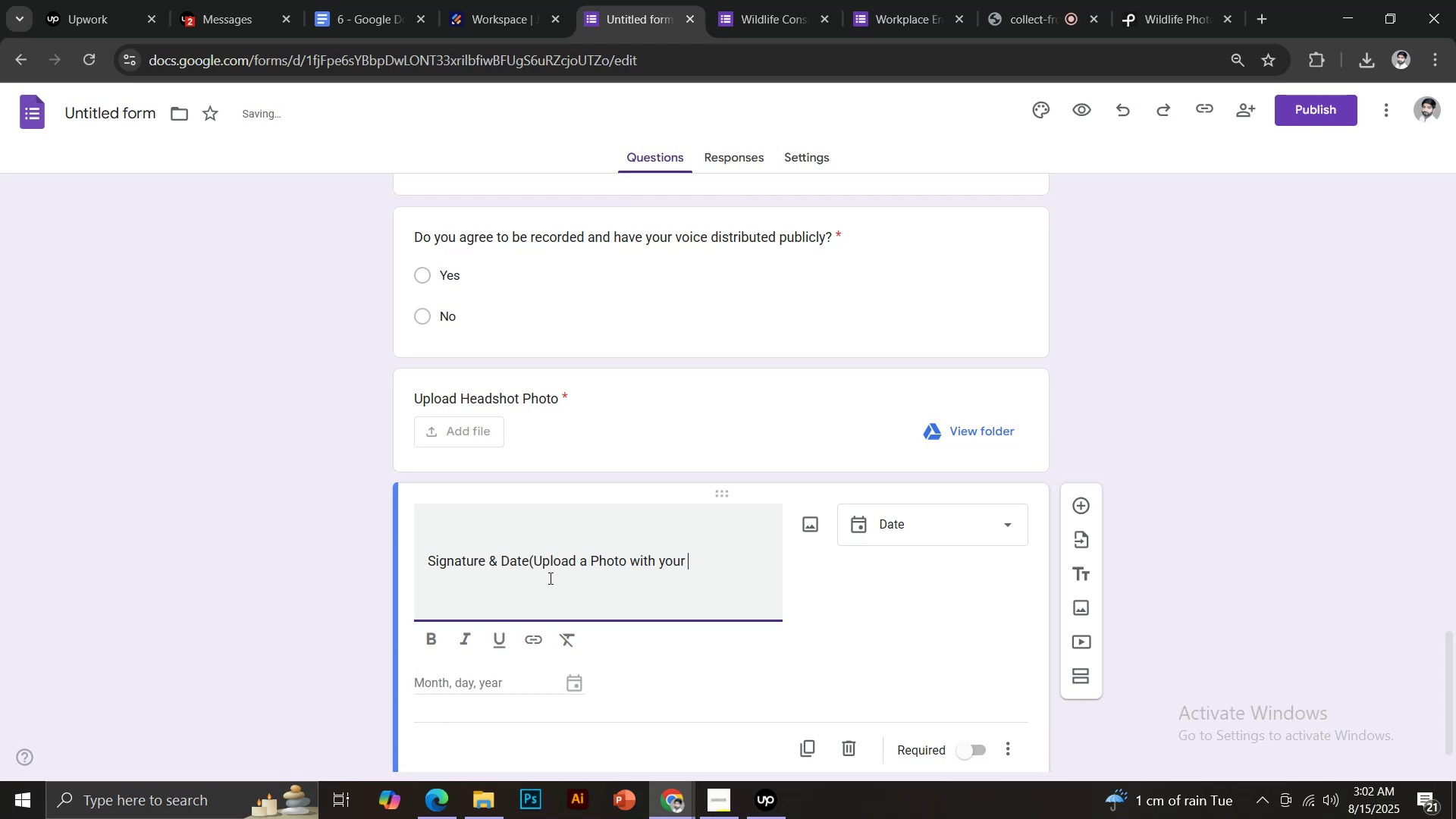 
hold_key(key=Backspace, duration=0.46)
 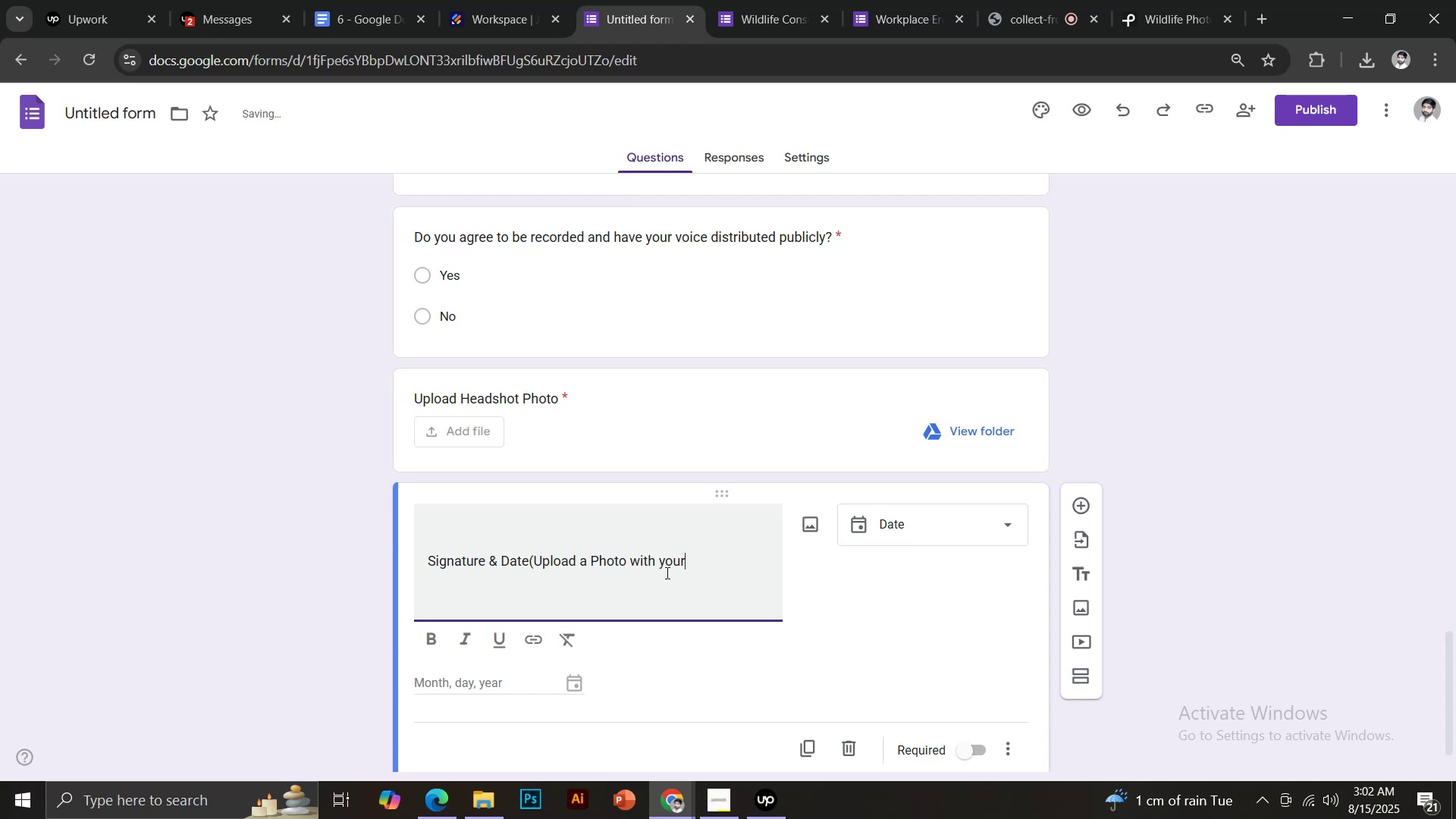 
left_click_drag(start_coordinate=[689, 566], to_coordinate=[533, 565])
 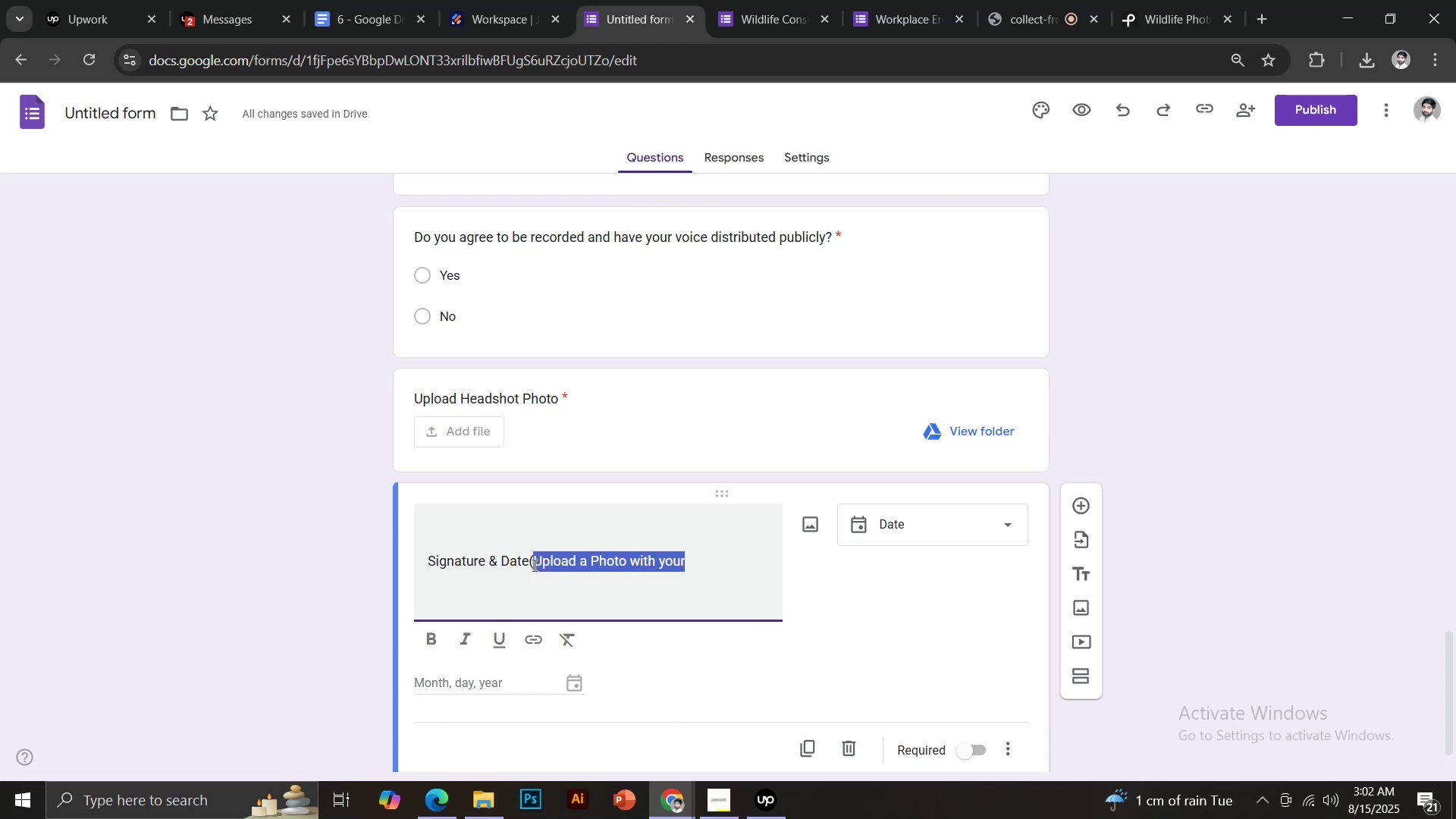 
key(Backspace)
 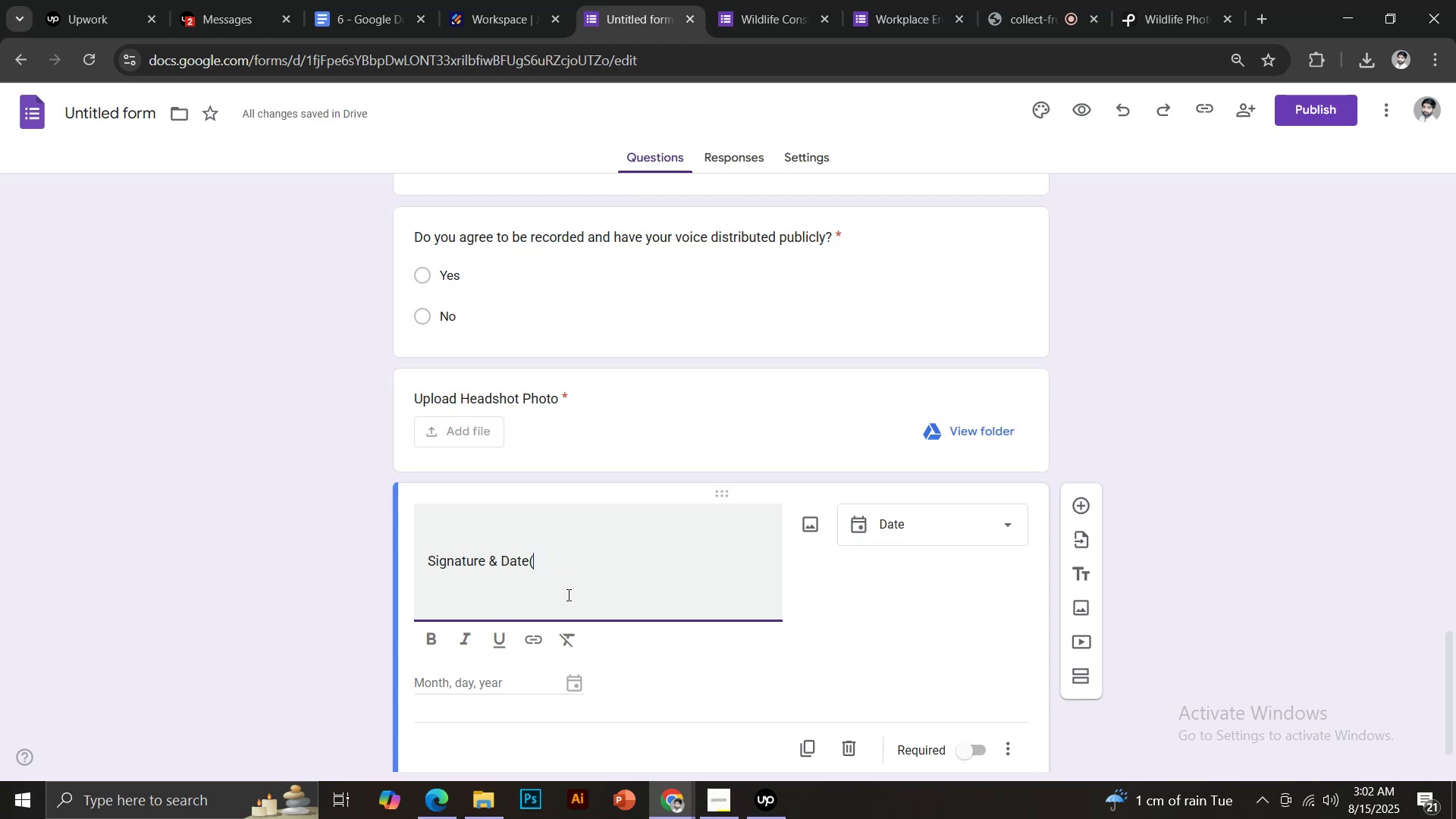 
key(Backspace)
 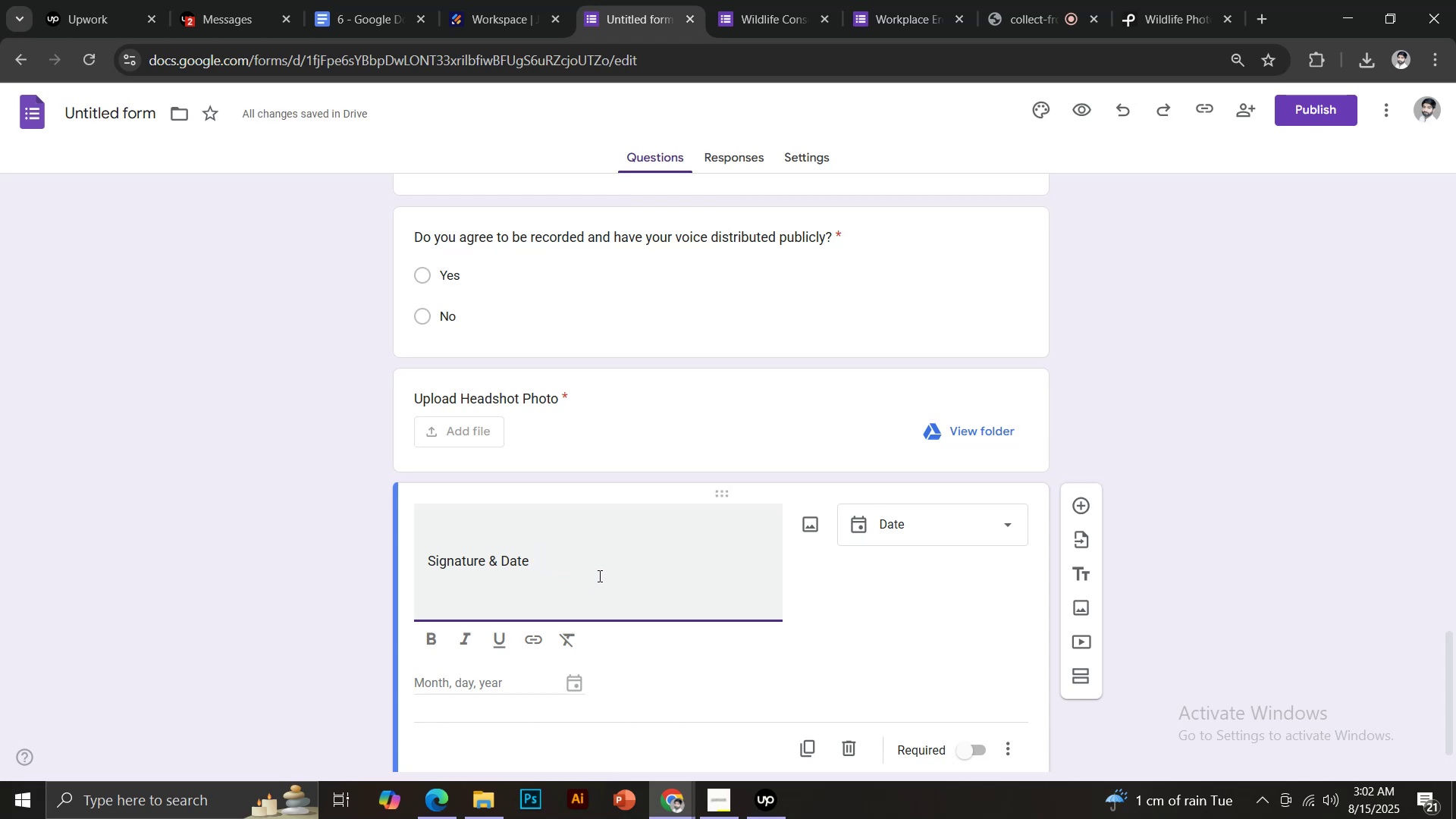 
scroll: coordinate [599, 575], scroll_direction: down, amount: 2.0
 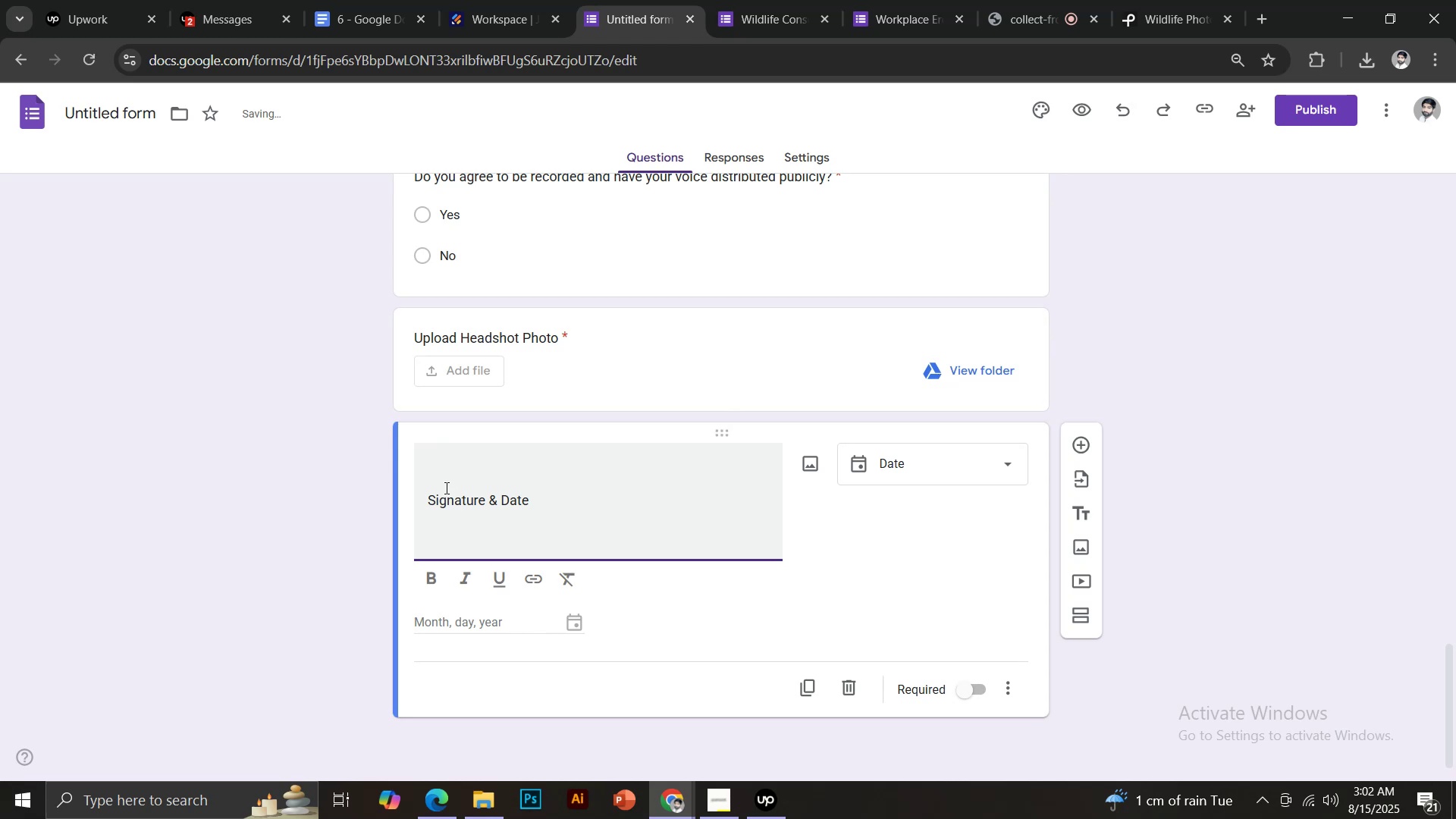 
left_click([429, 494])
 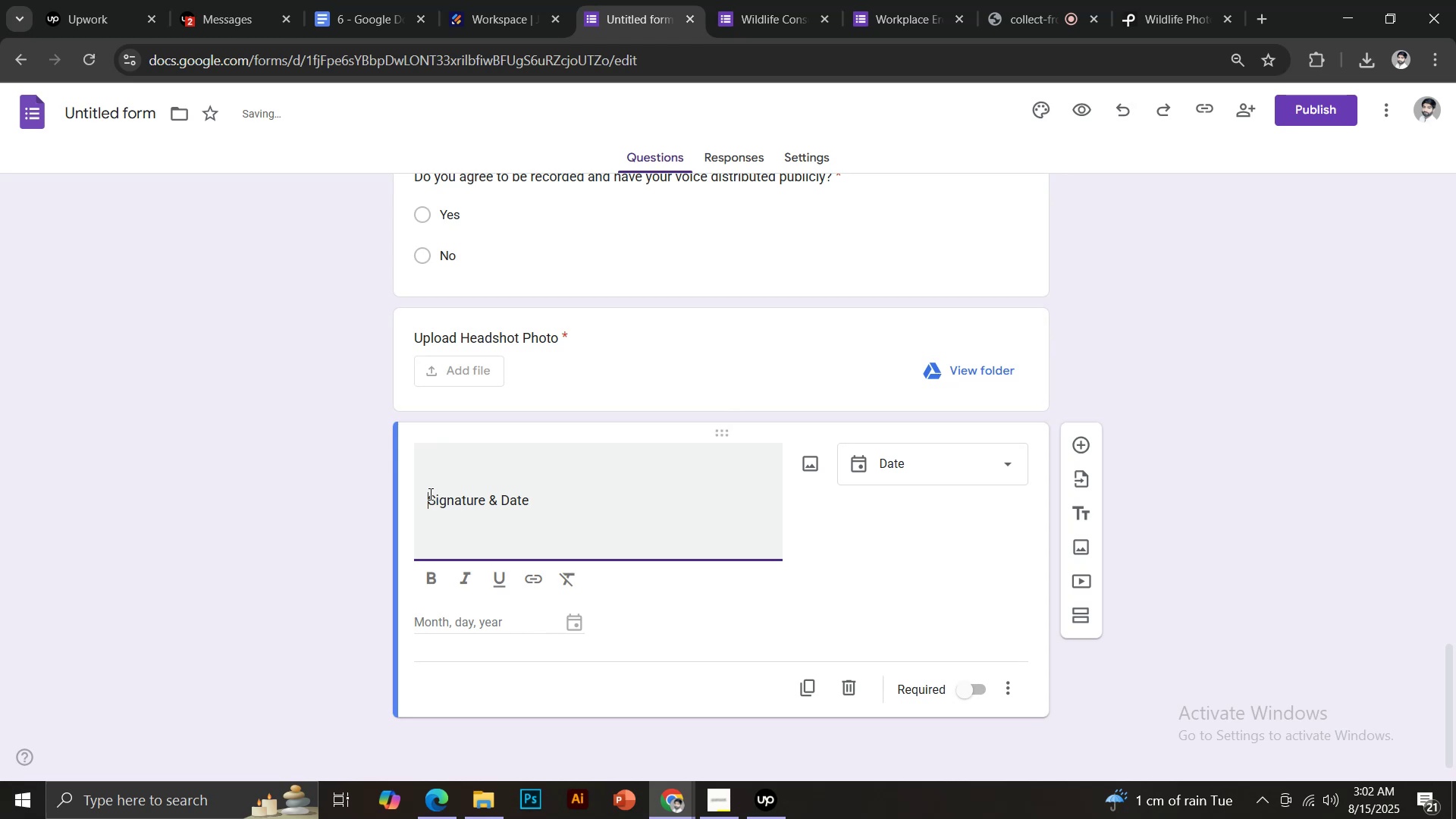 
key(Backspace)
 